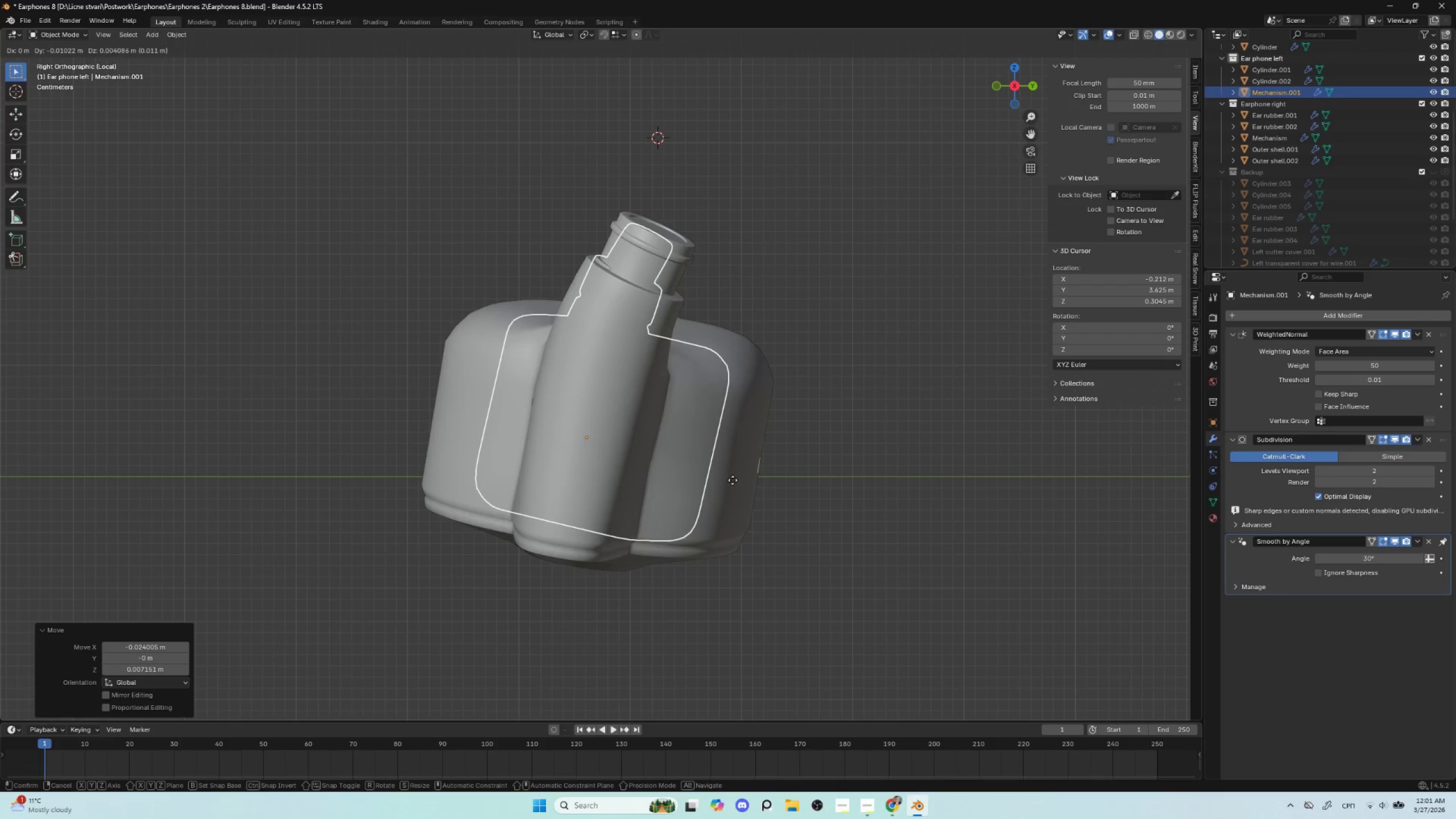 
left_click([733, 480])
 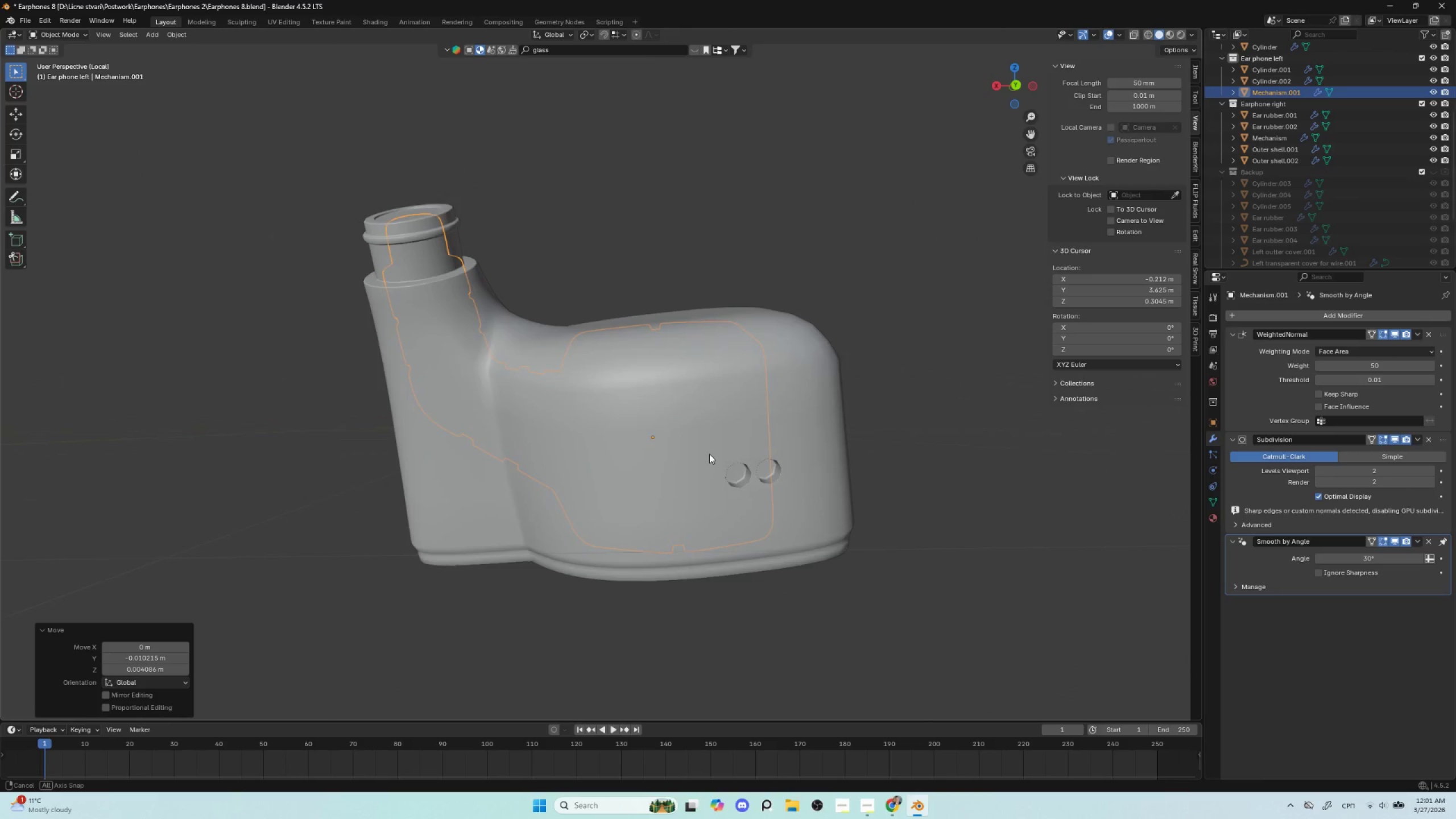 
hold_key(key=AltLeft, duration=0.53)
 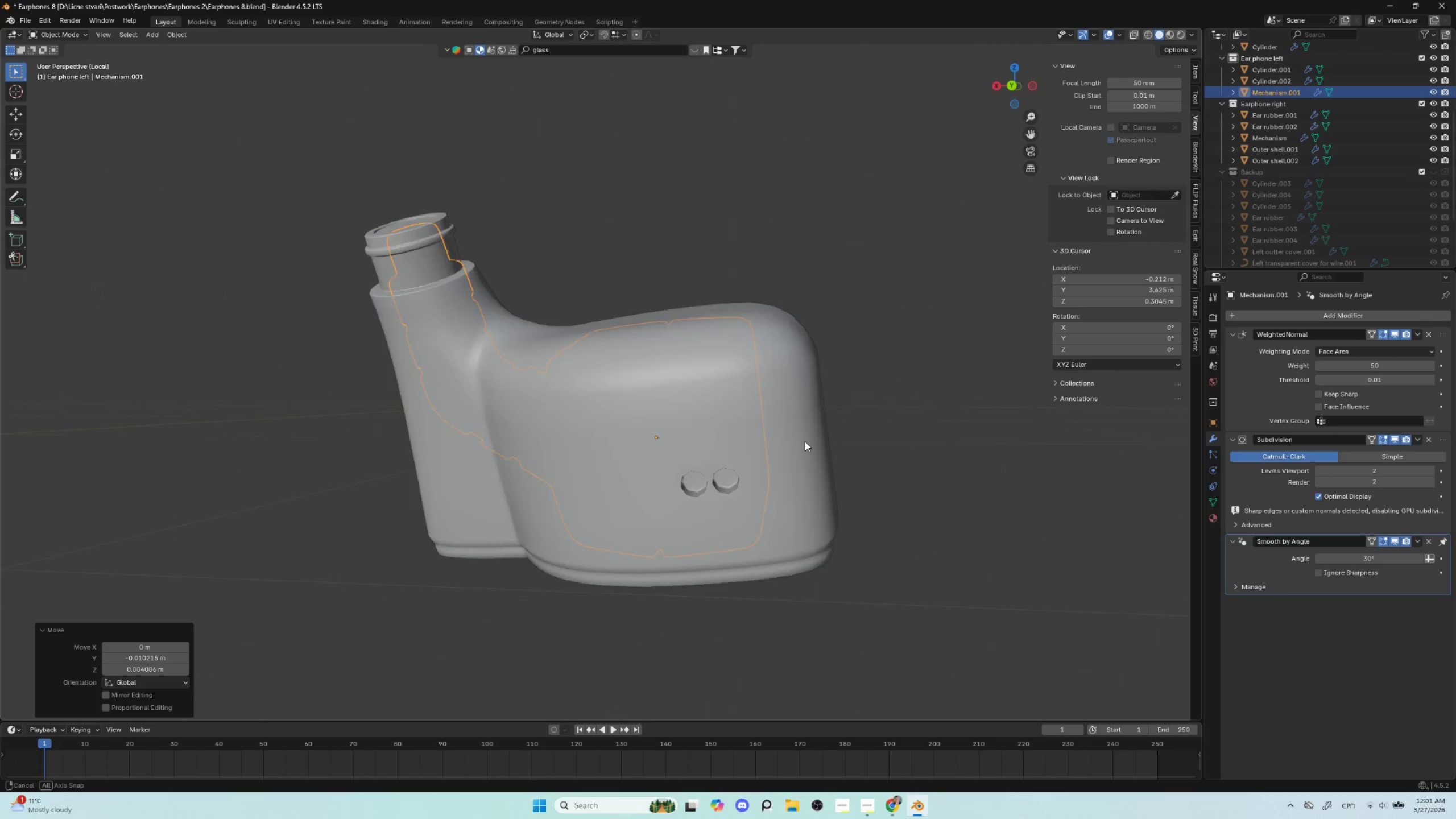 
hold_key(key=AltLeft, duration=1.52)
 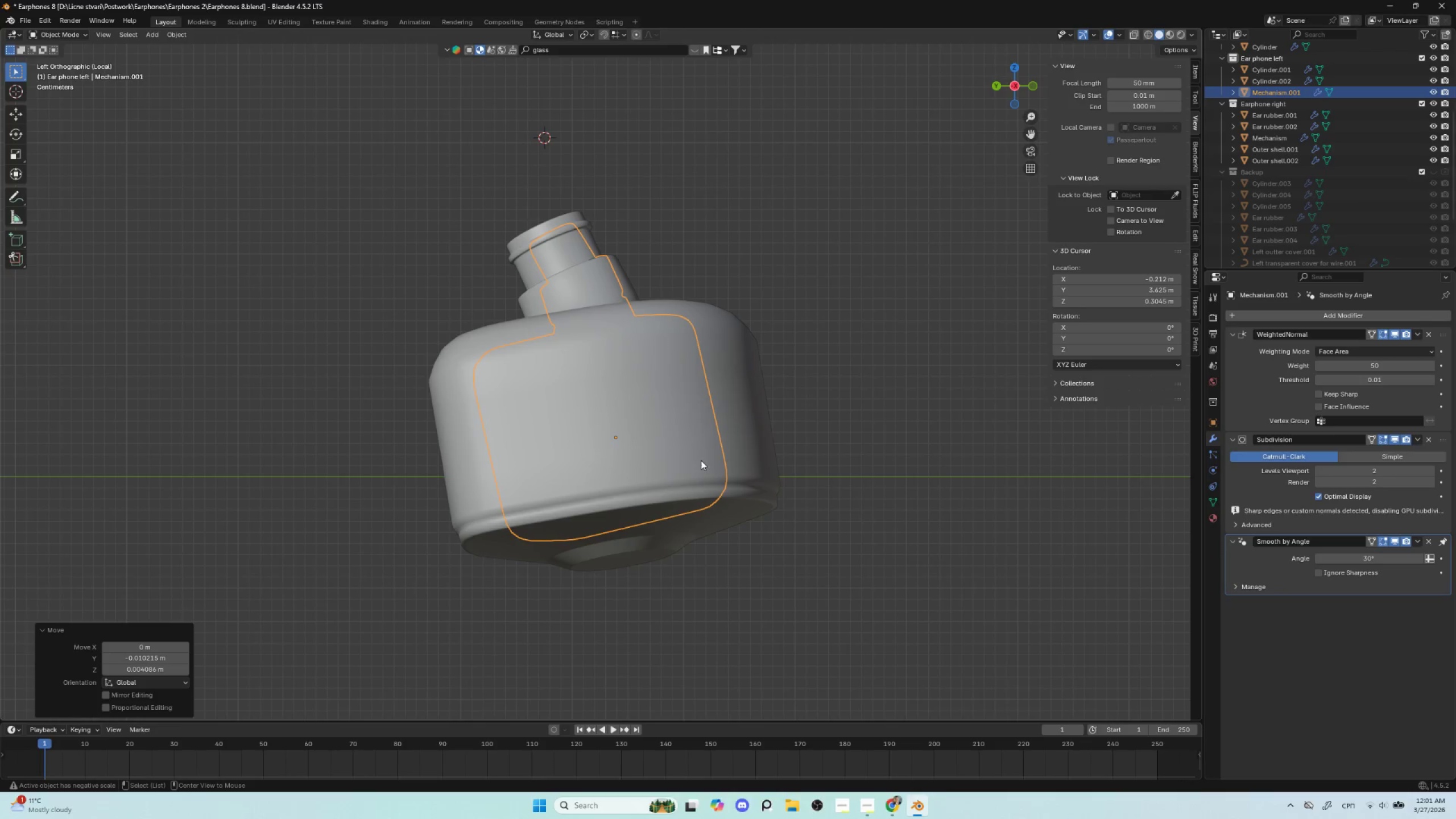 
key(Alt+AltLeft)
 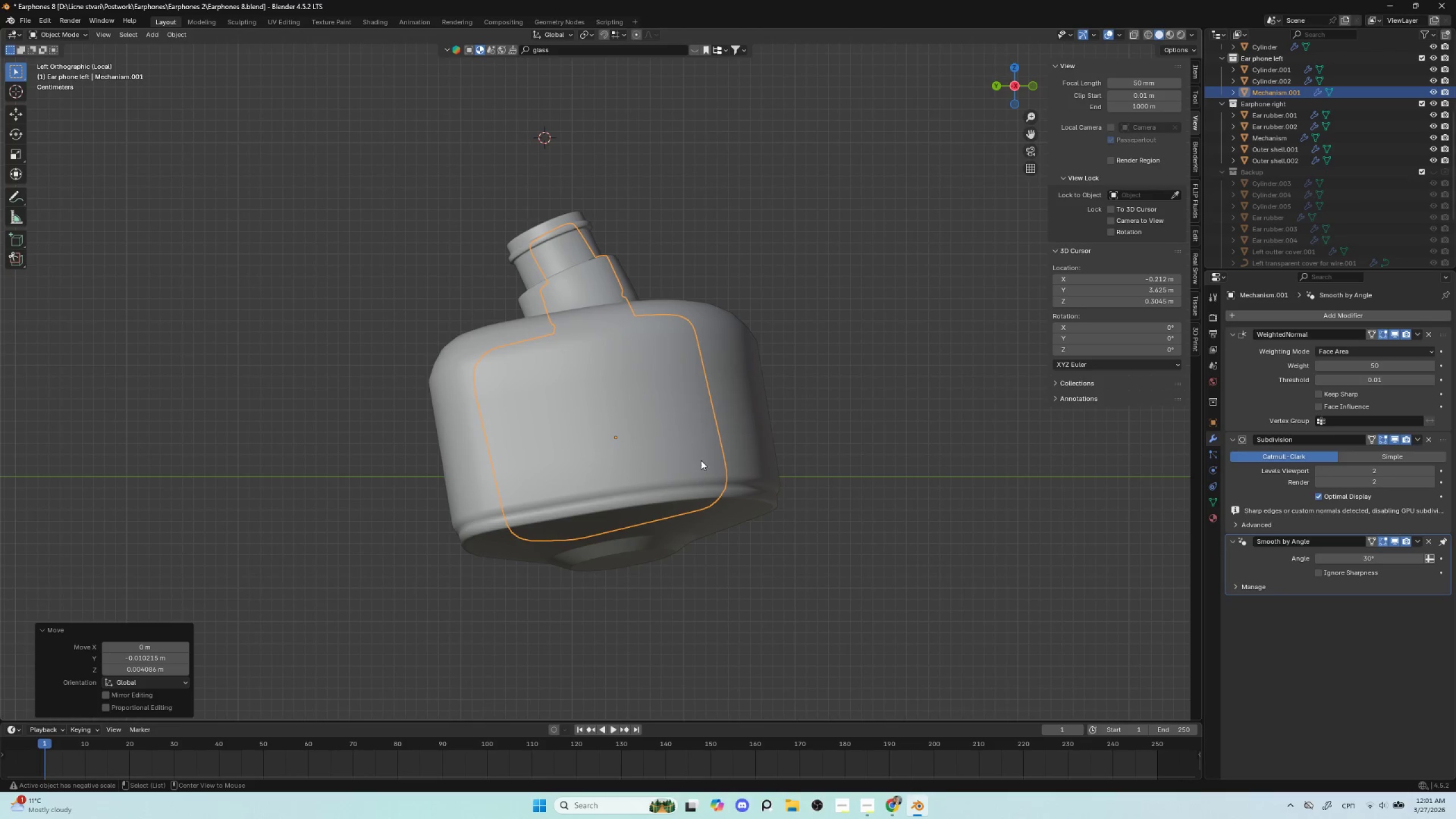 
key(Alt+AltLeft)
 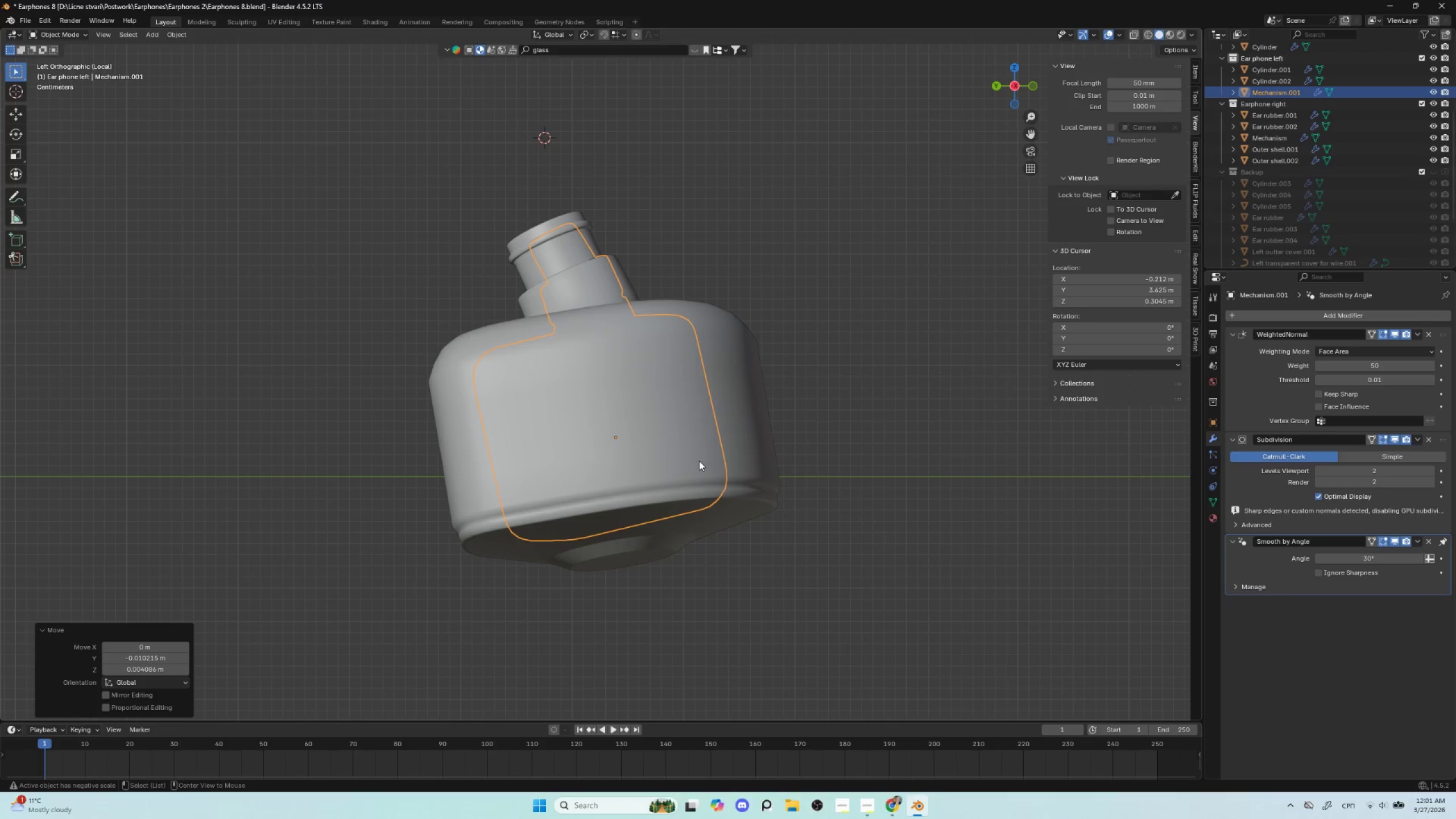 
key(Alt+AltLeft)
 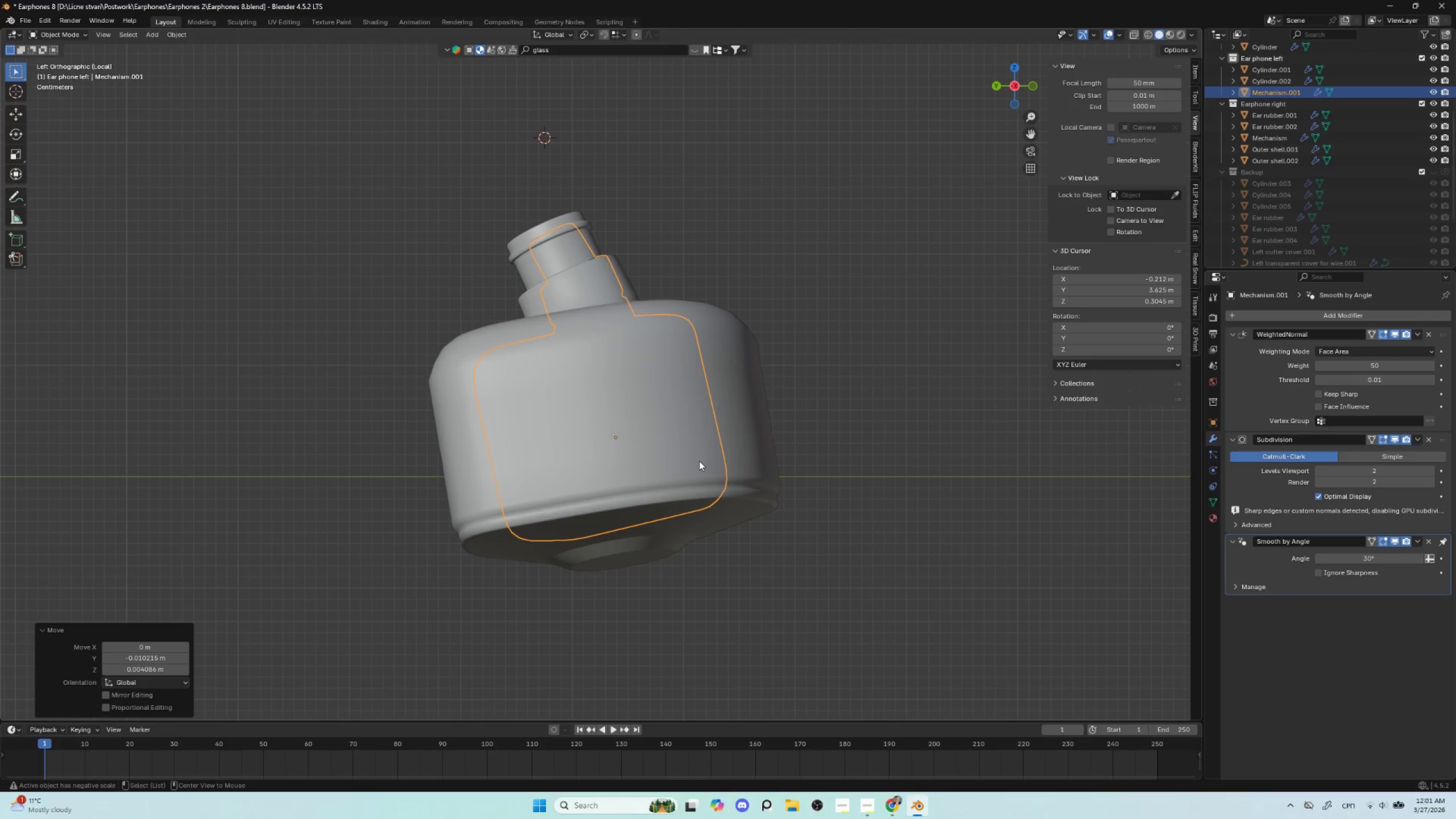 
key(Alt+AltLeft)
 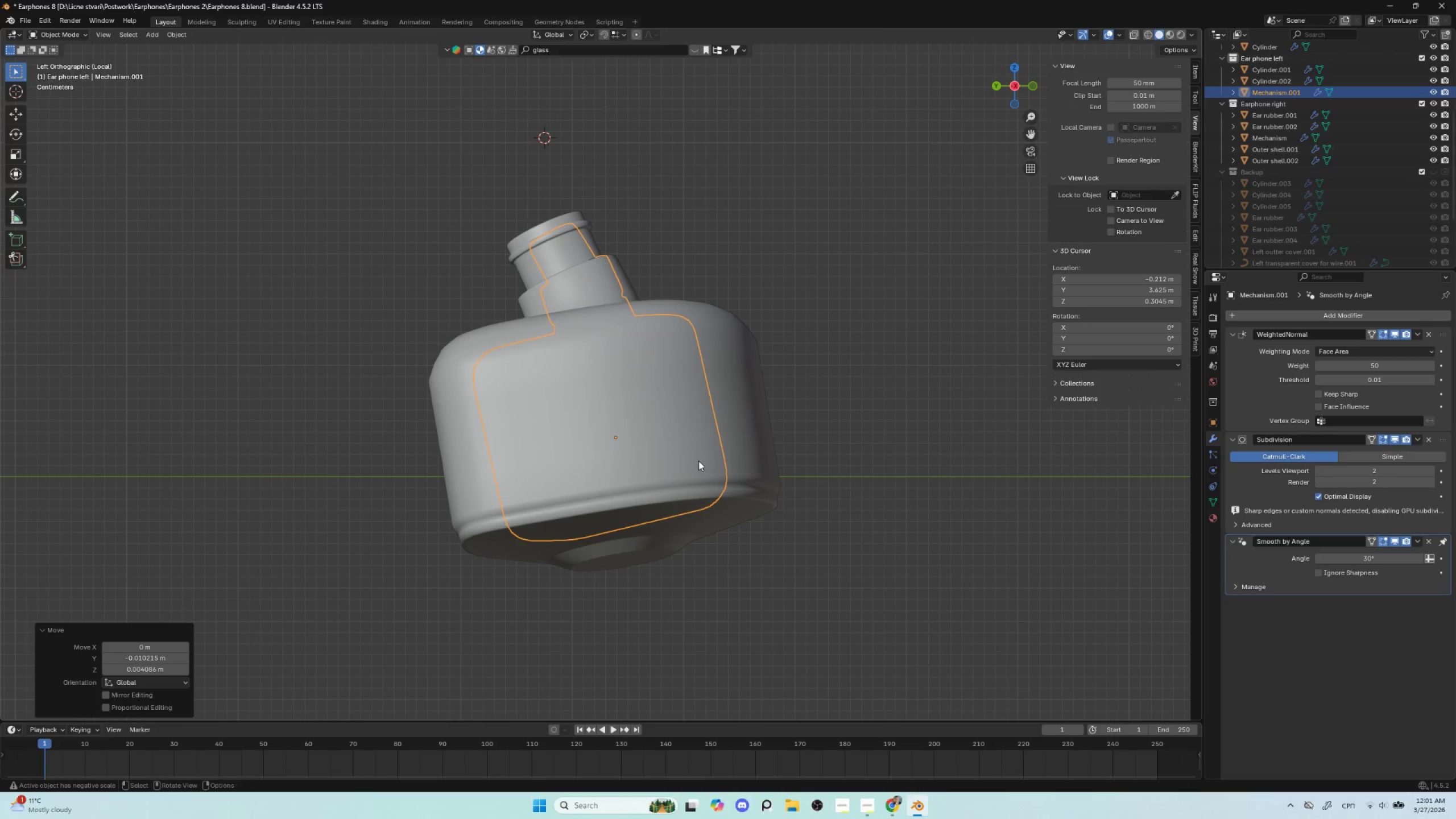 
left_click([1273, 94])
 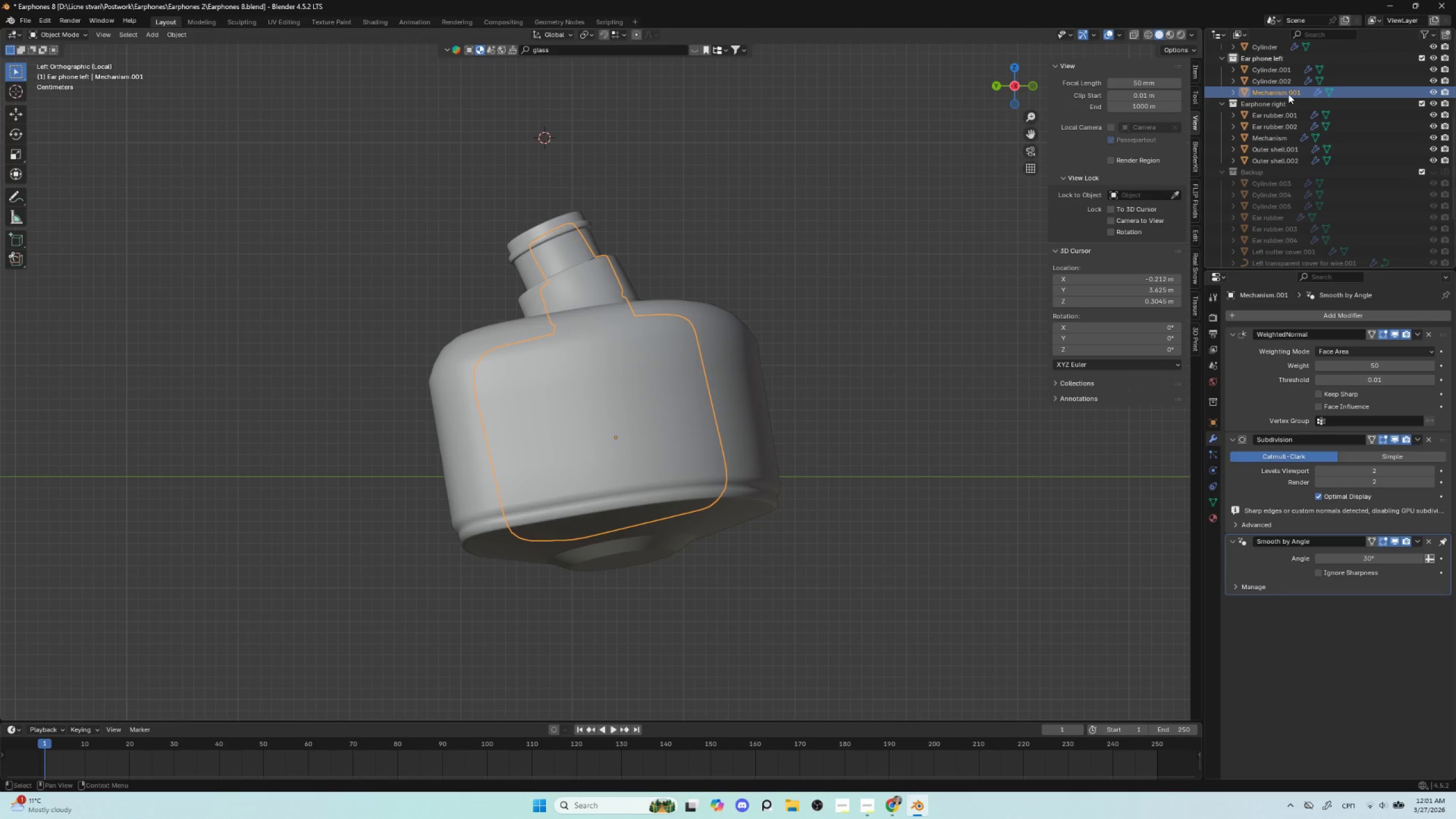 
left_click([1281, 85])
 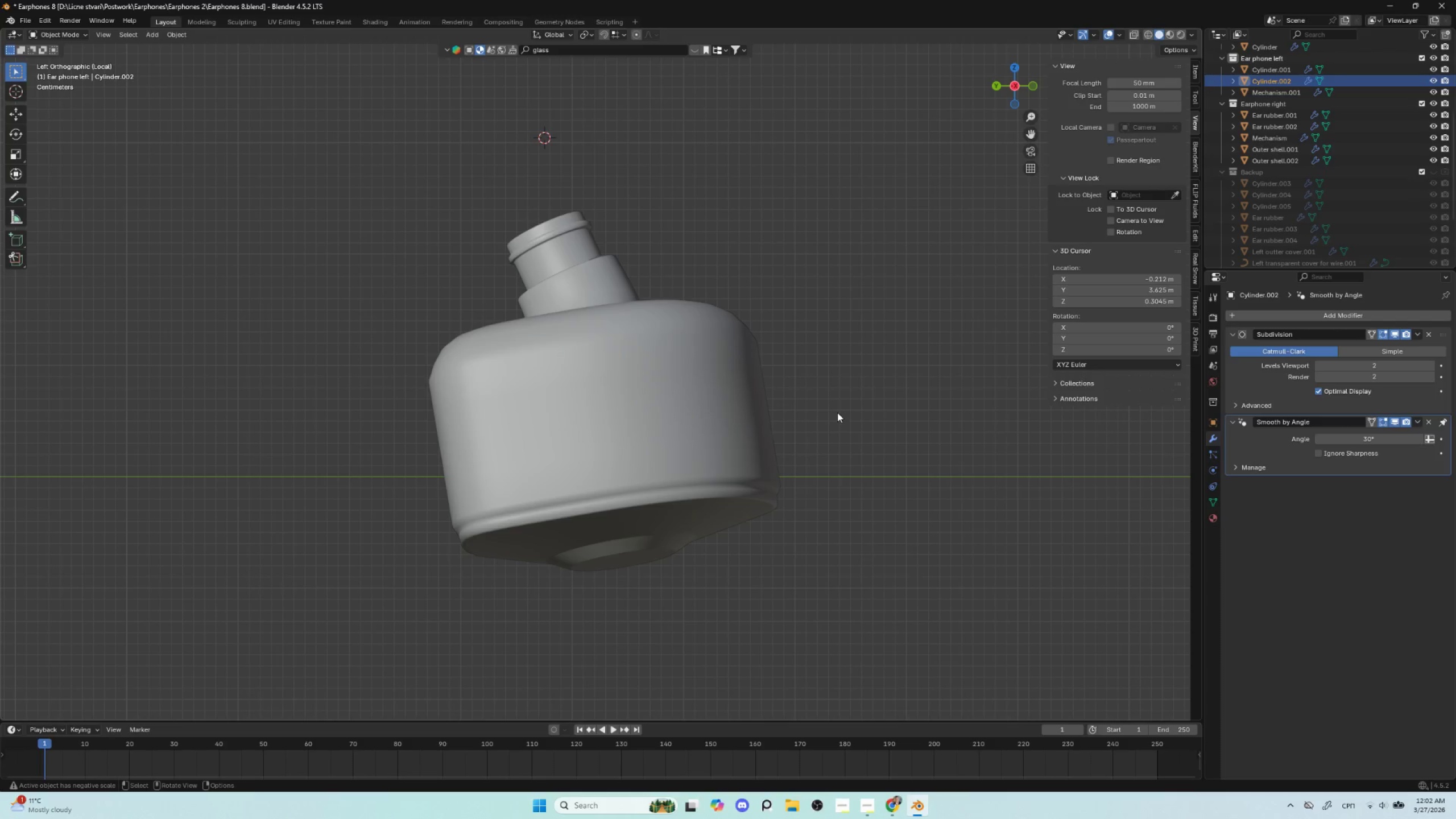 
key(NumpadDivide)
 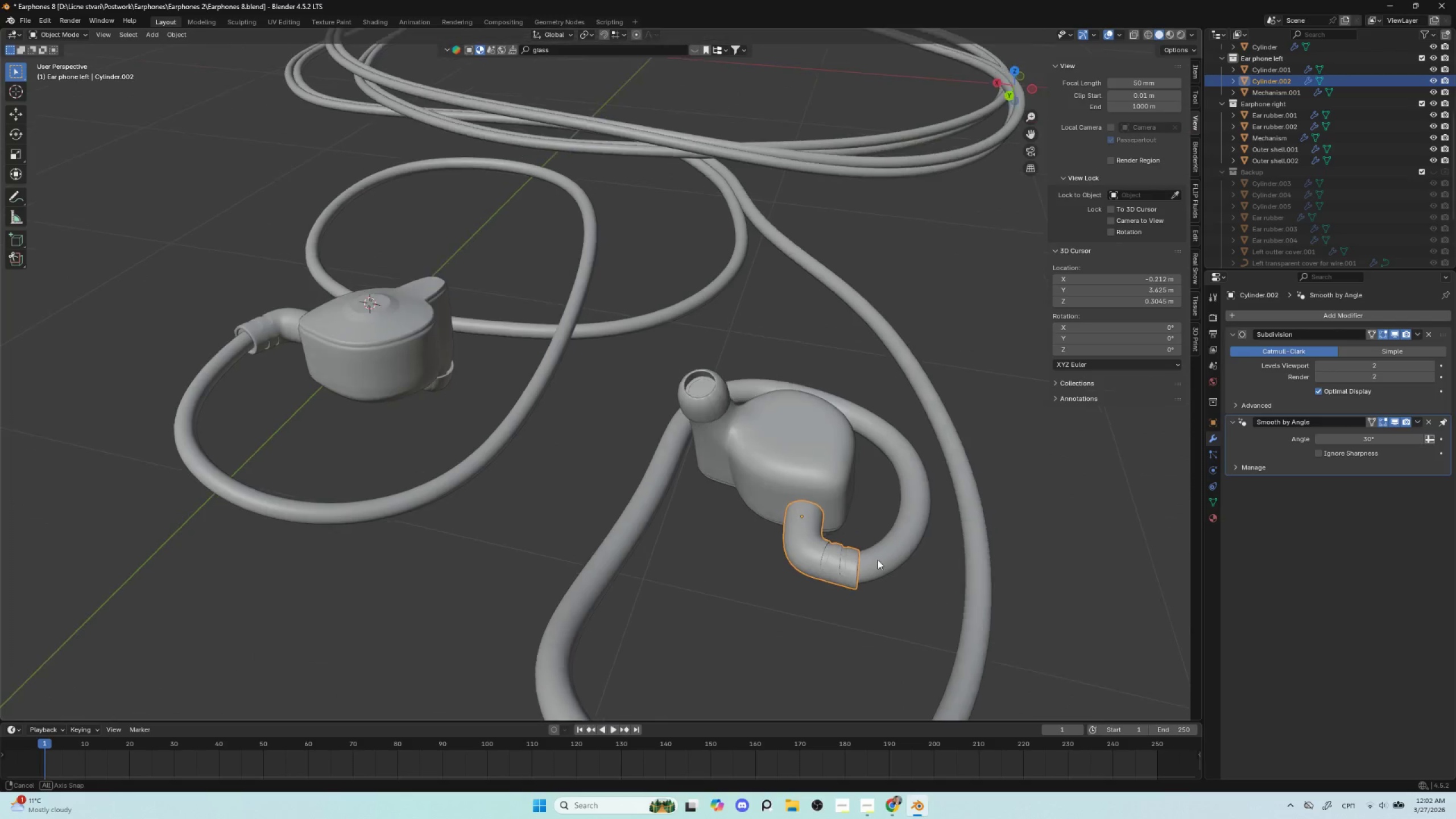 
hold_key(key=ShiftLeft, duration=0.61)
 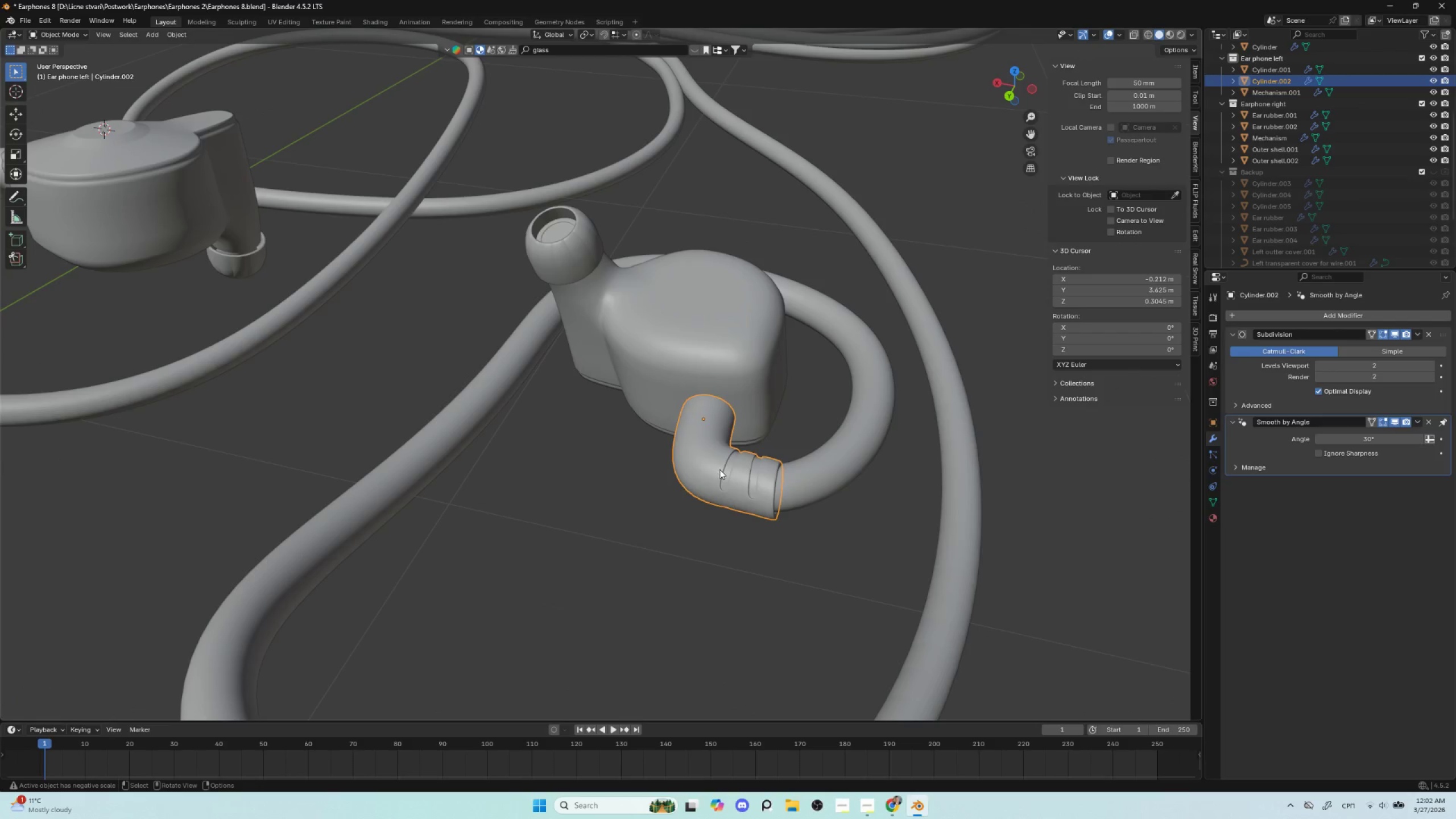 
scroll: coordinate [865, 596], scroll_direction: up, amount: 2.0
 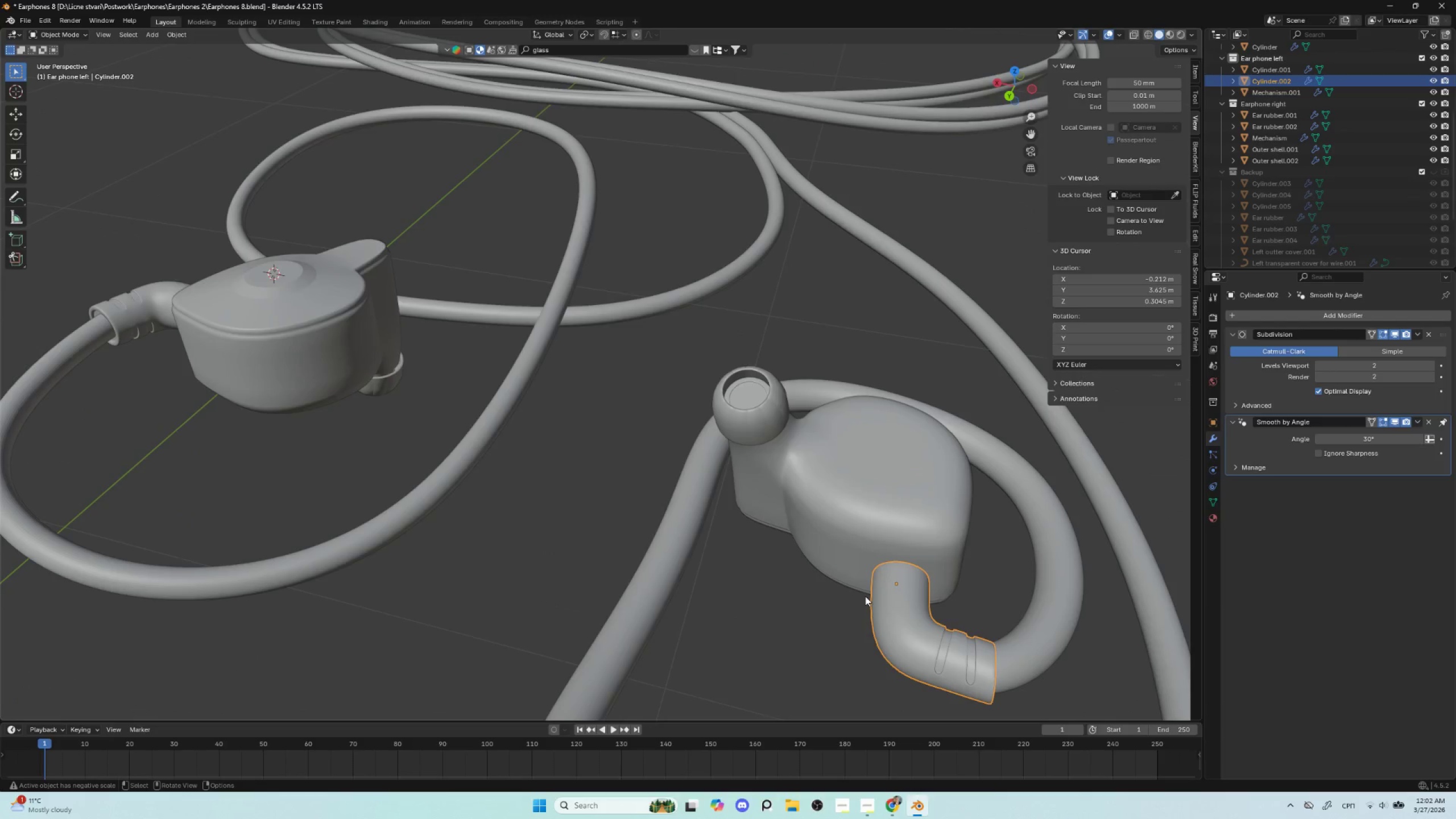 
left_click([719, 469])
 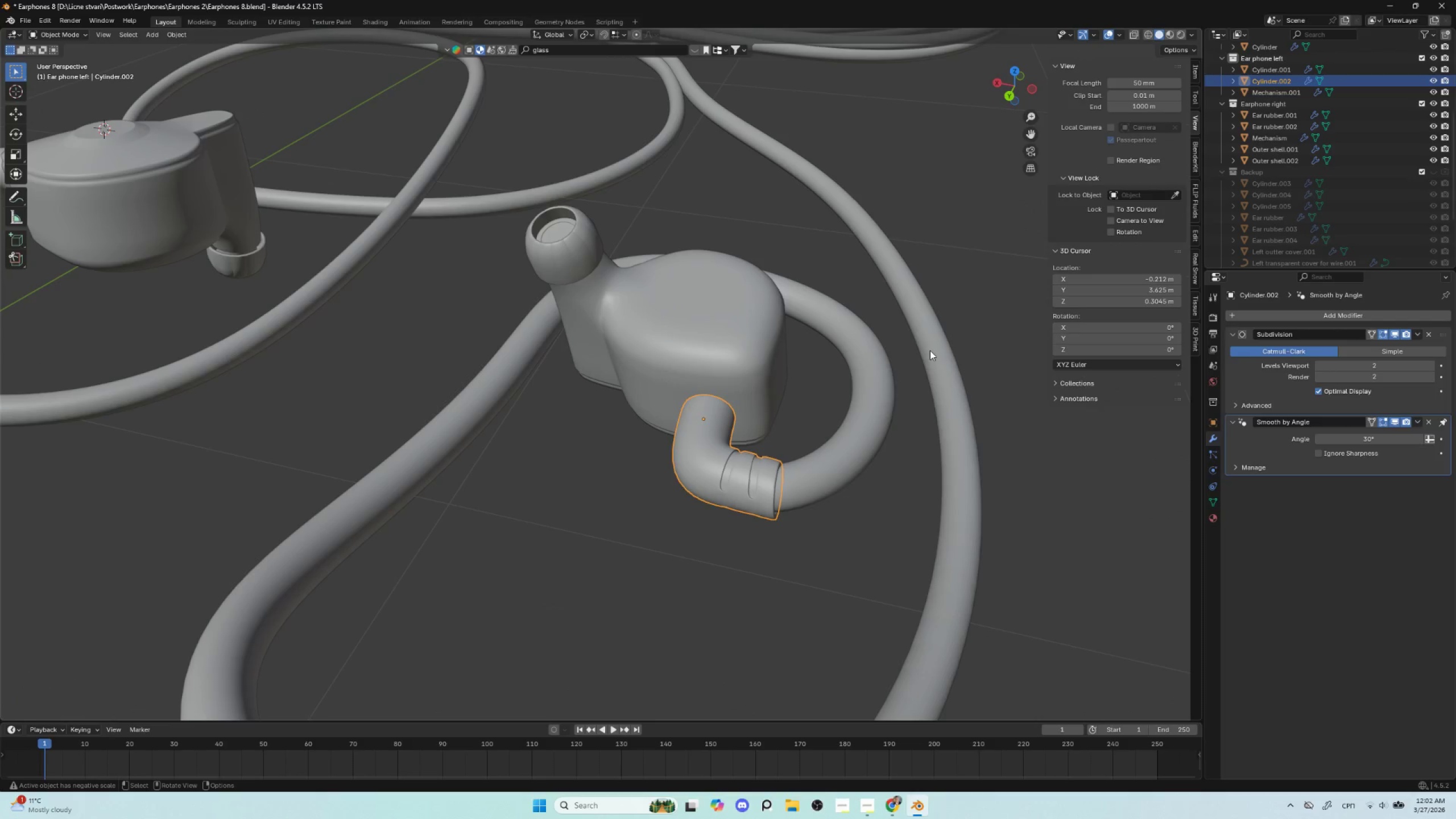 
left_click([987, 318])
 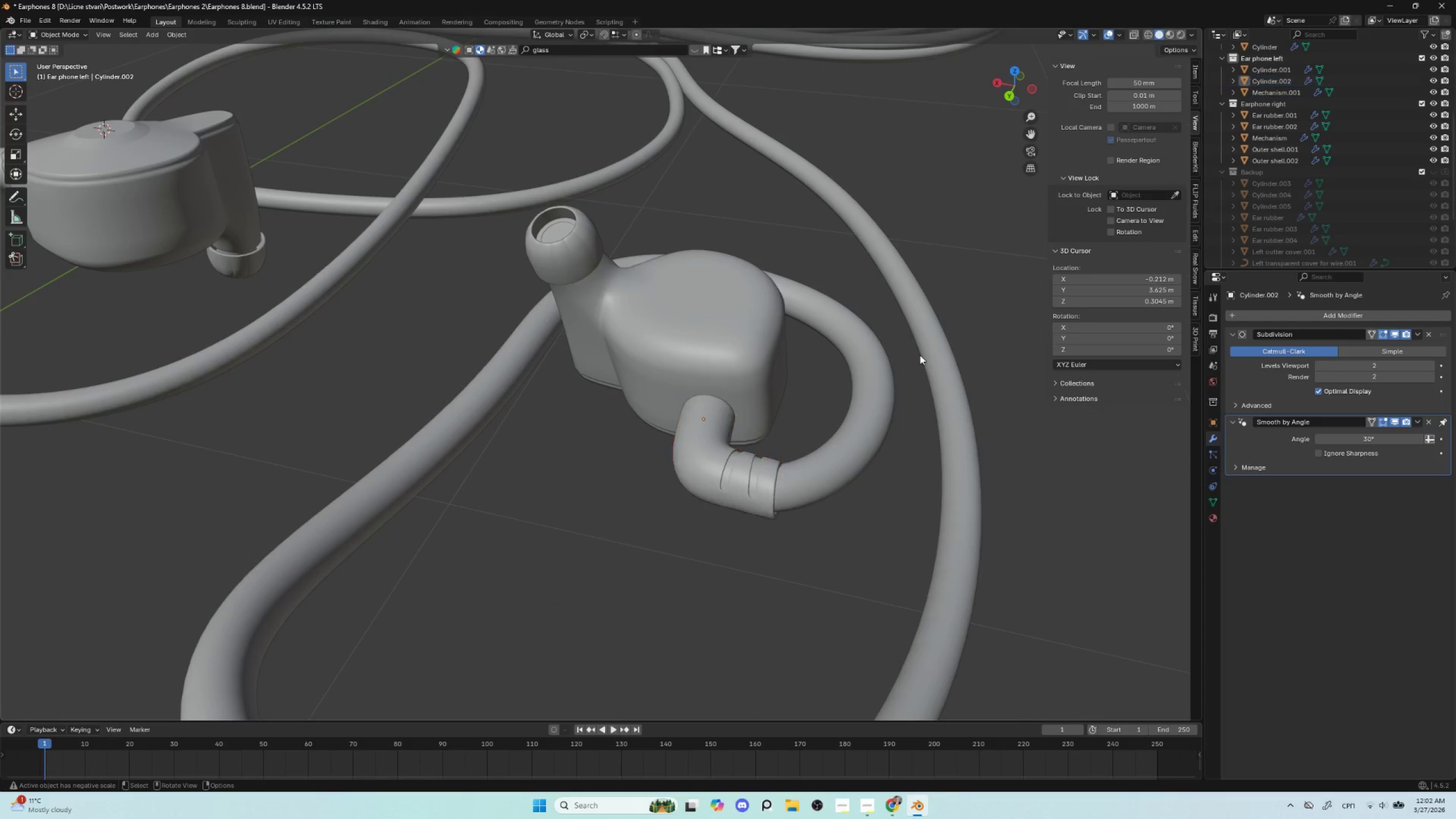 
scroll: coordinate [832, 400], scroll_direction: down, amount: 3.0
 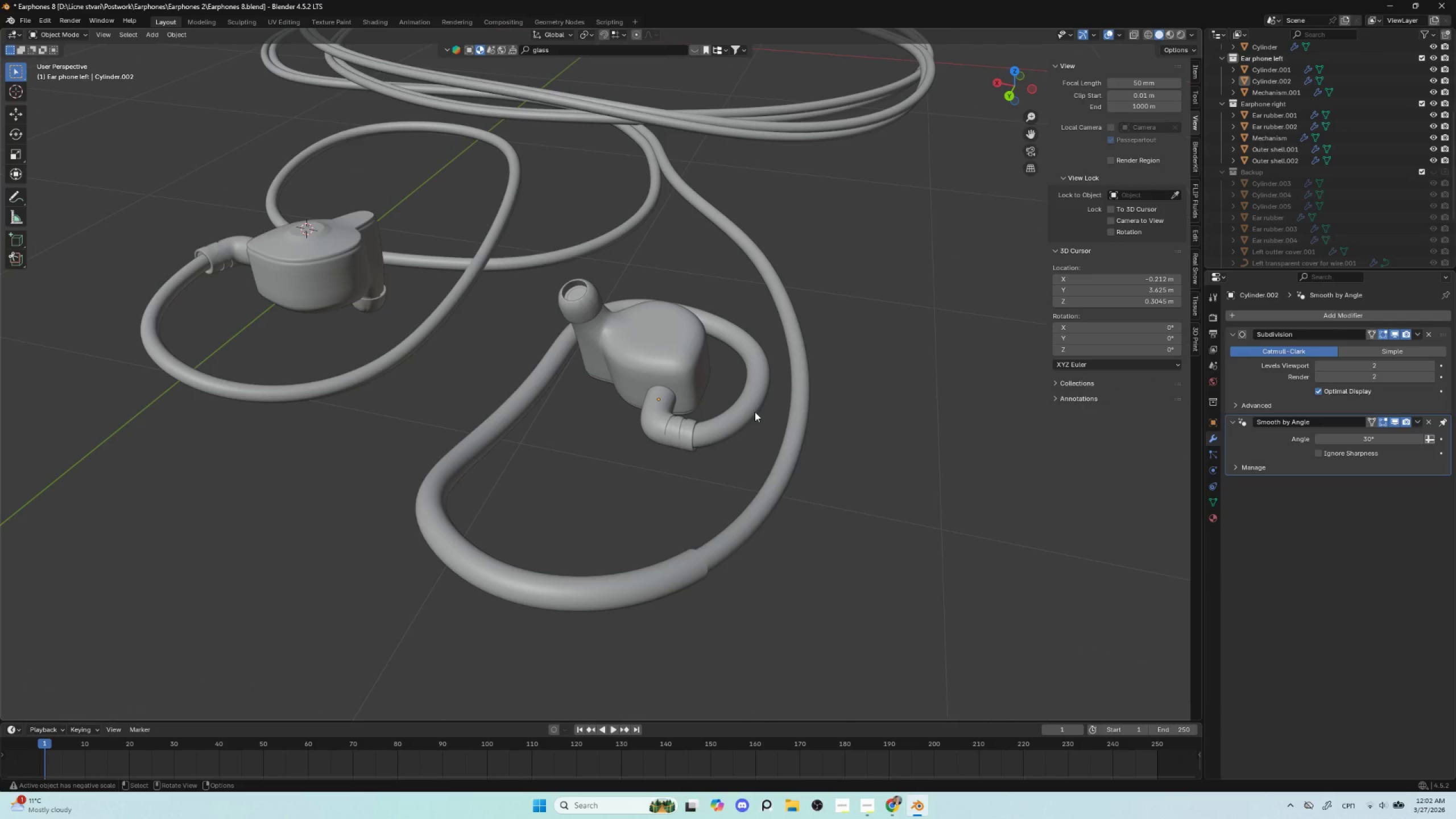 
middle_click([755, 412])
 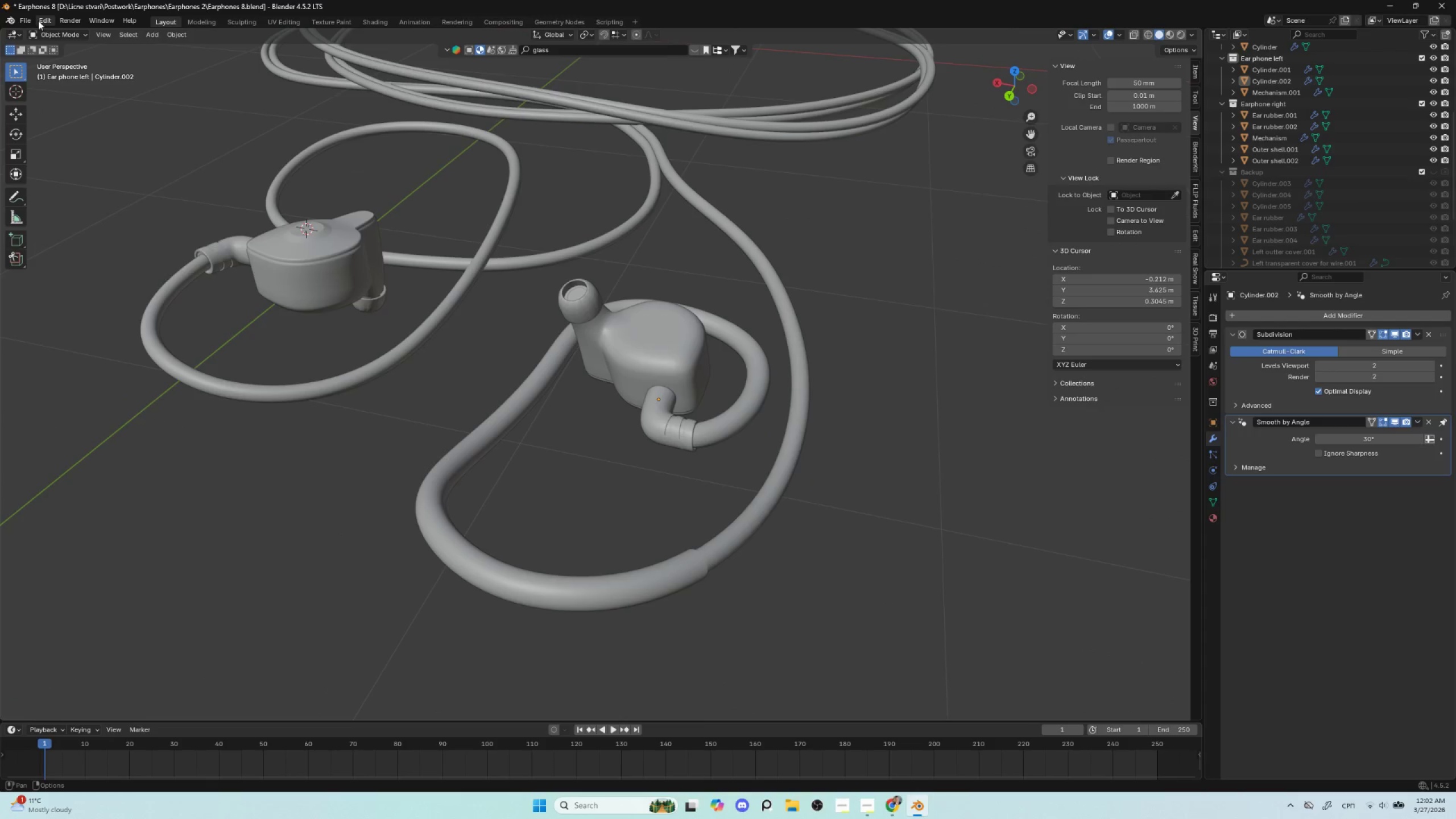 
left_click([27, 24])
 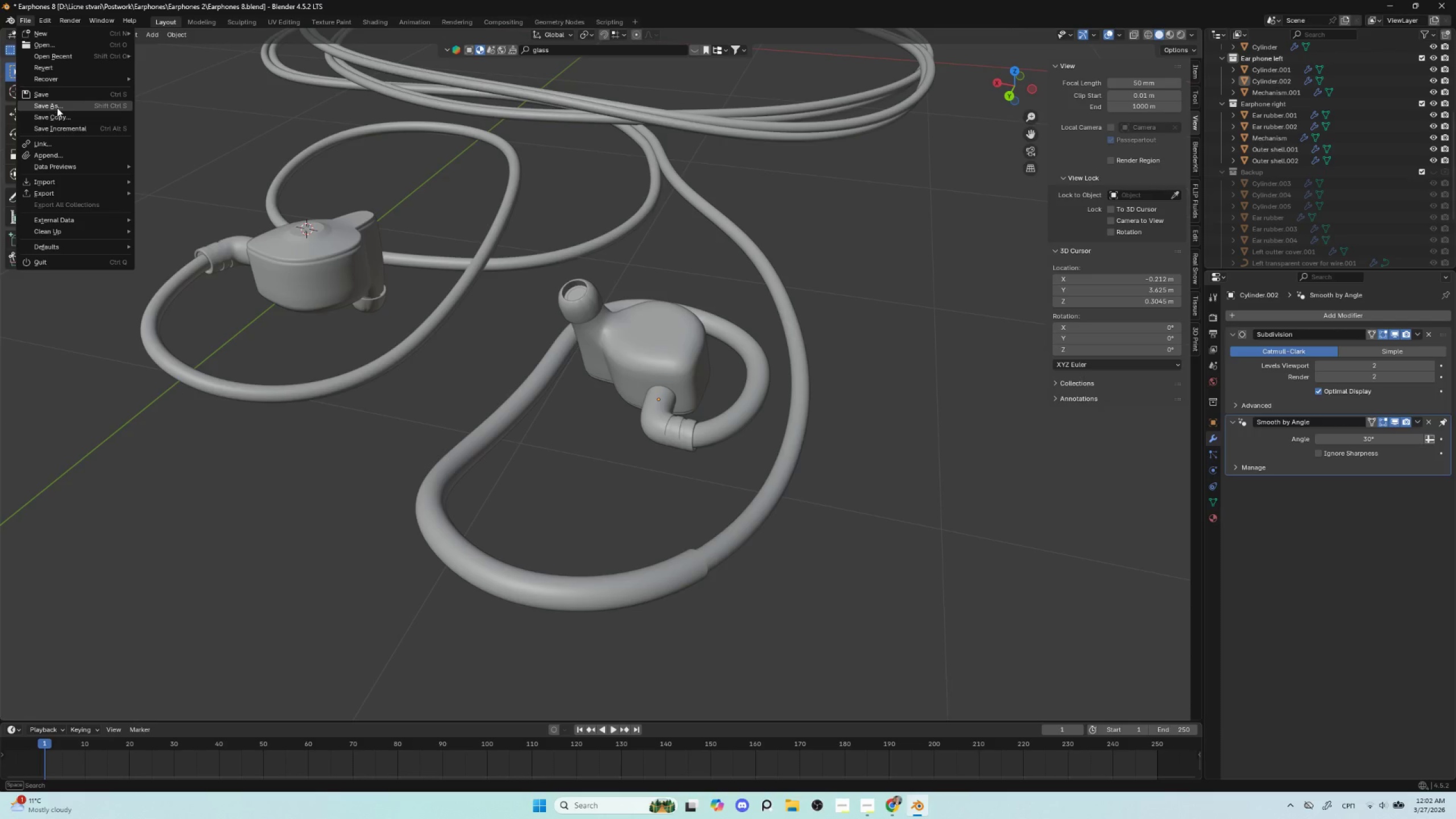 
left_click([57, 109])
 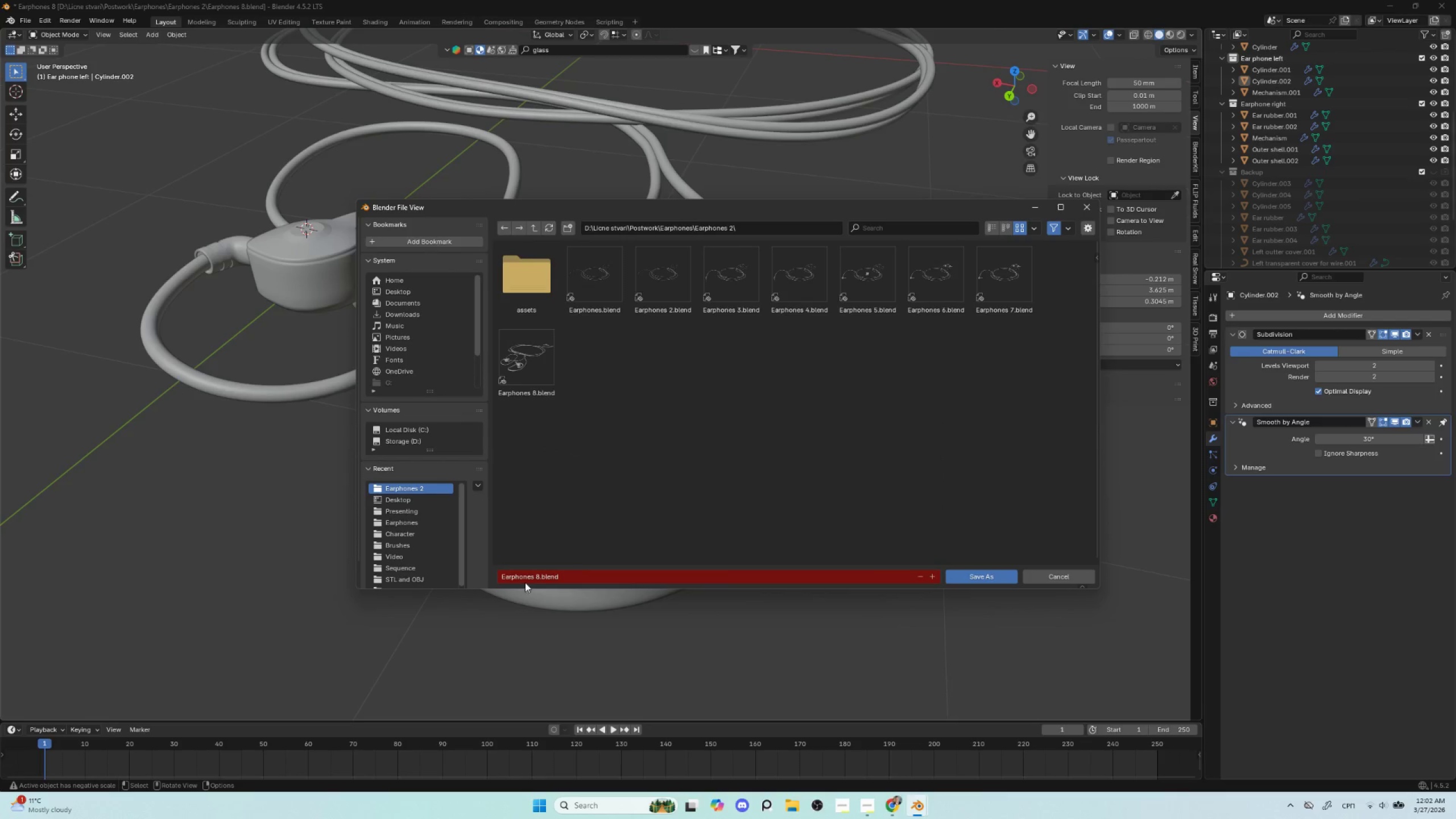 
left_click([534, 576])
 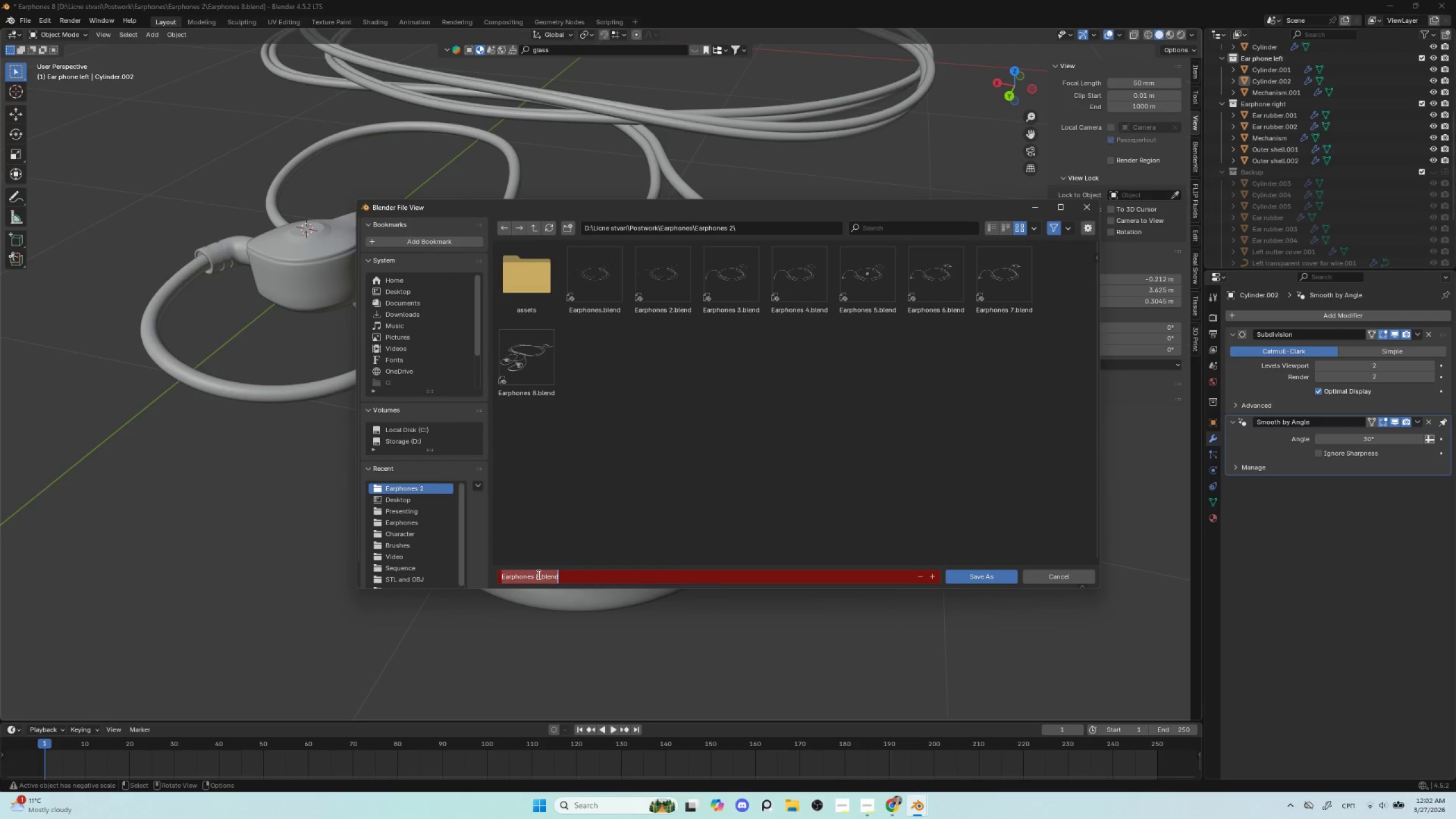 
left_click([537, 574])
 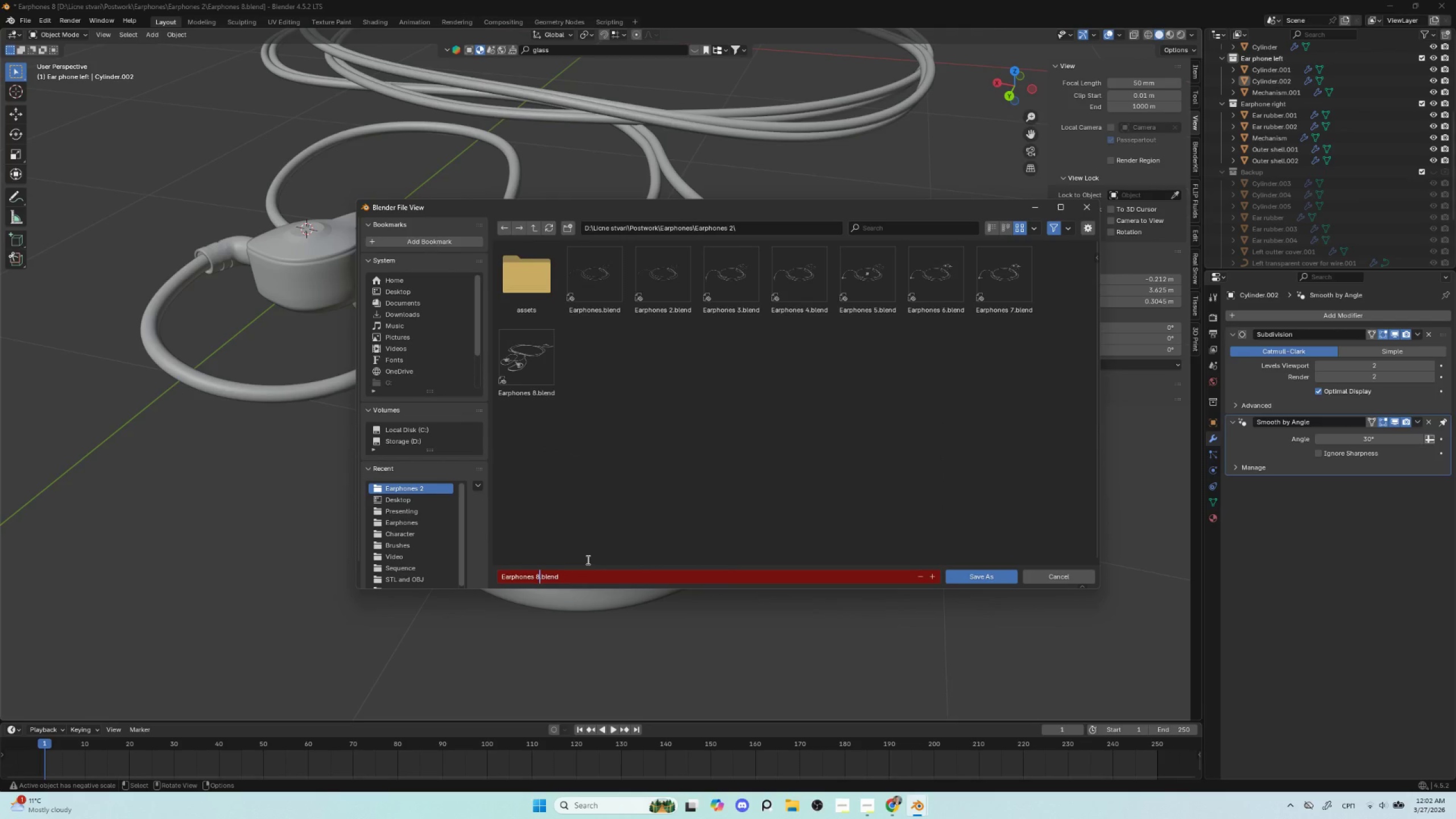 
key(Backspace)
 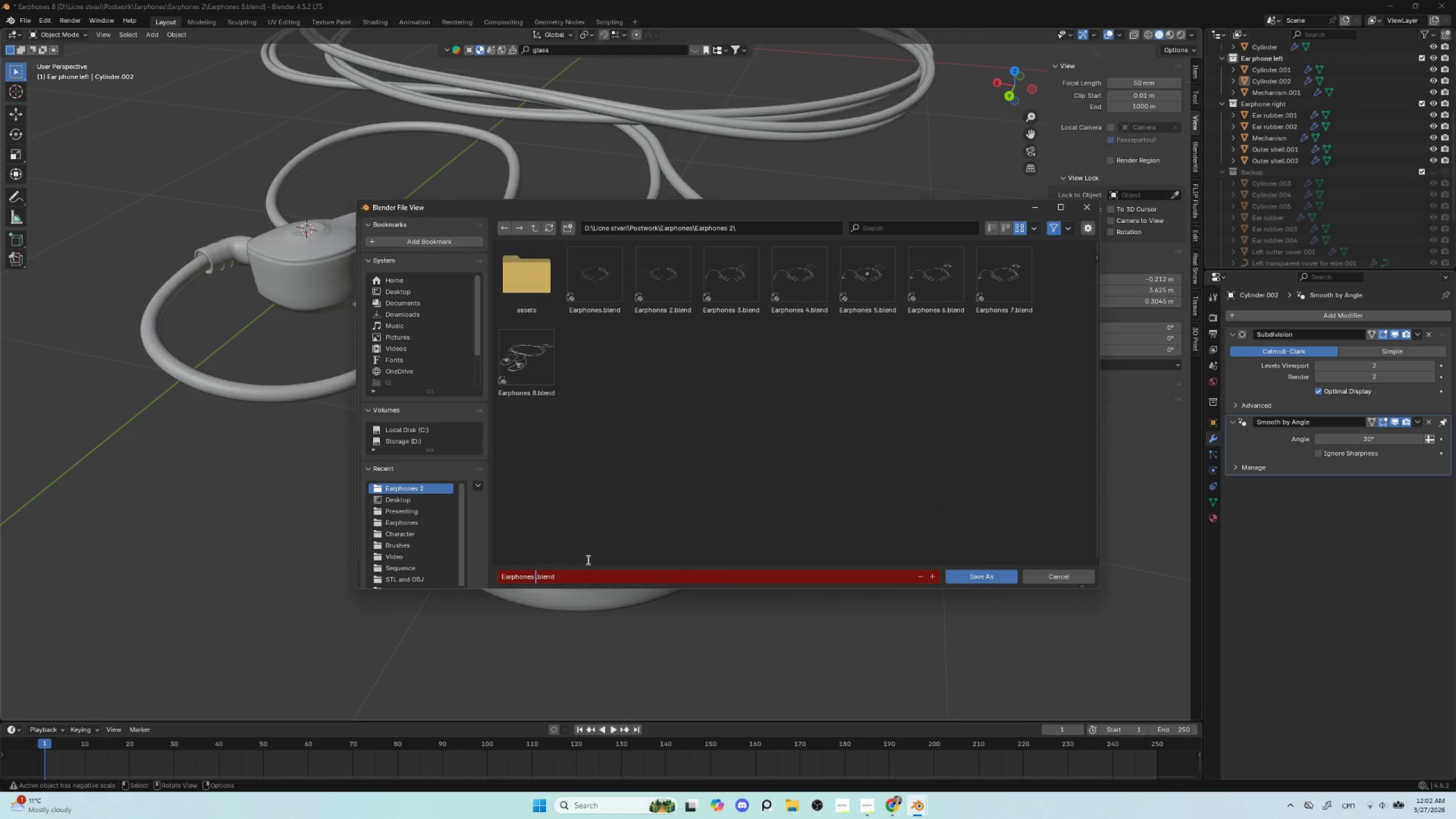 
key(9)
 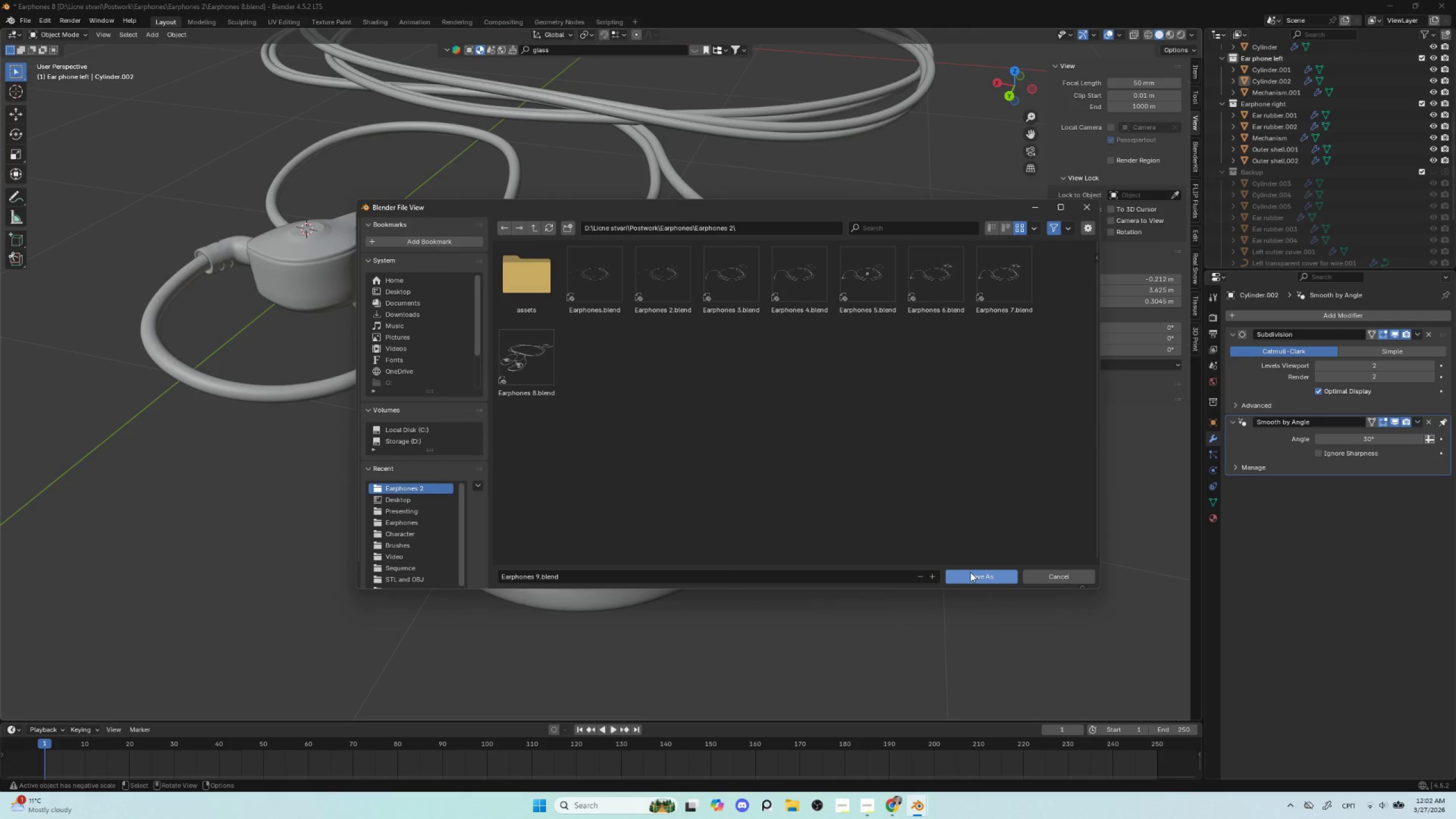 
double_click([975, 572])
 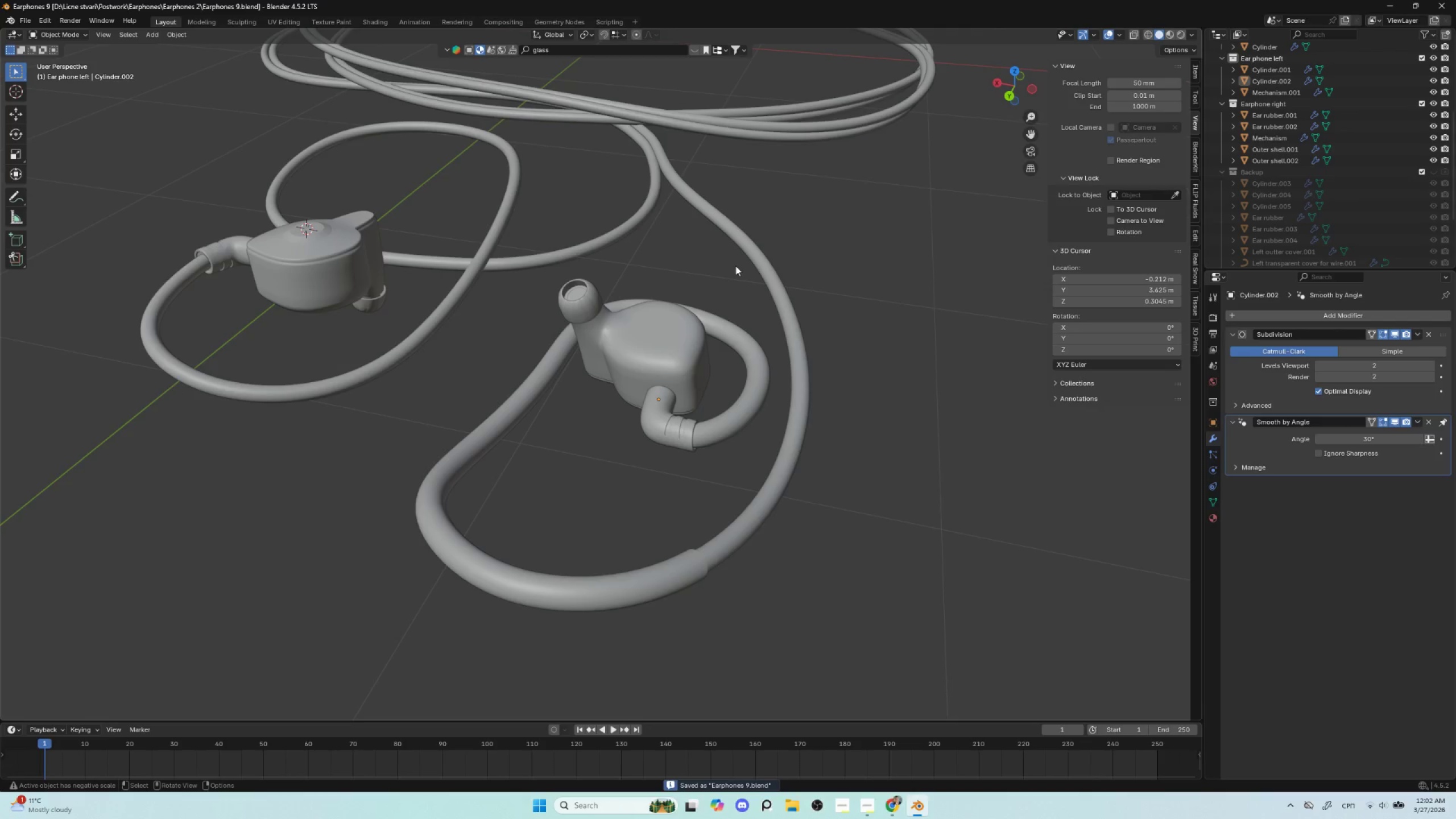 
hold_key(key=ShiftLeft, duration=0.61)
 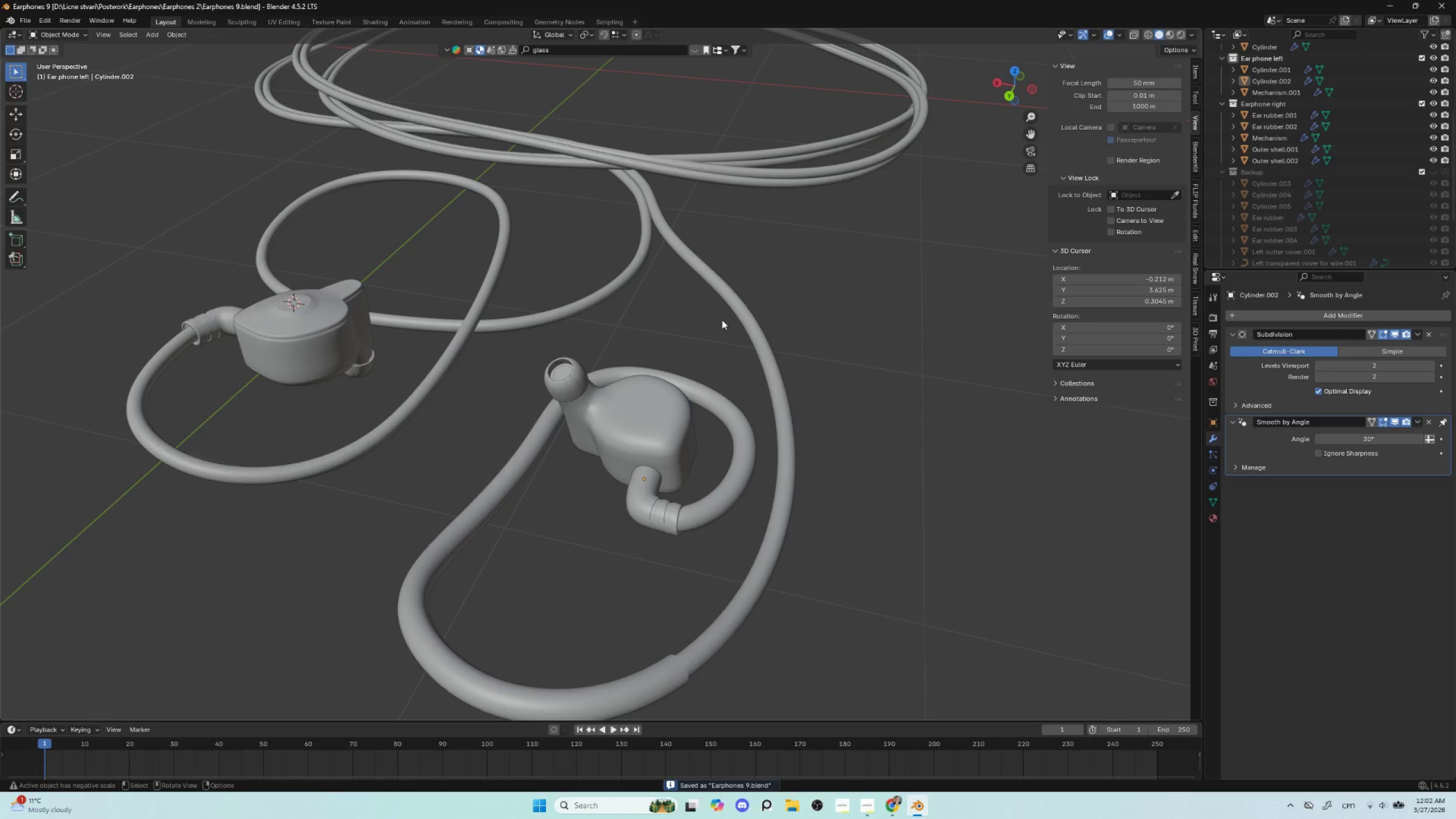 
key(Numpad0)
 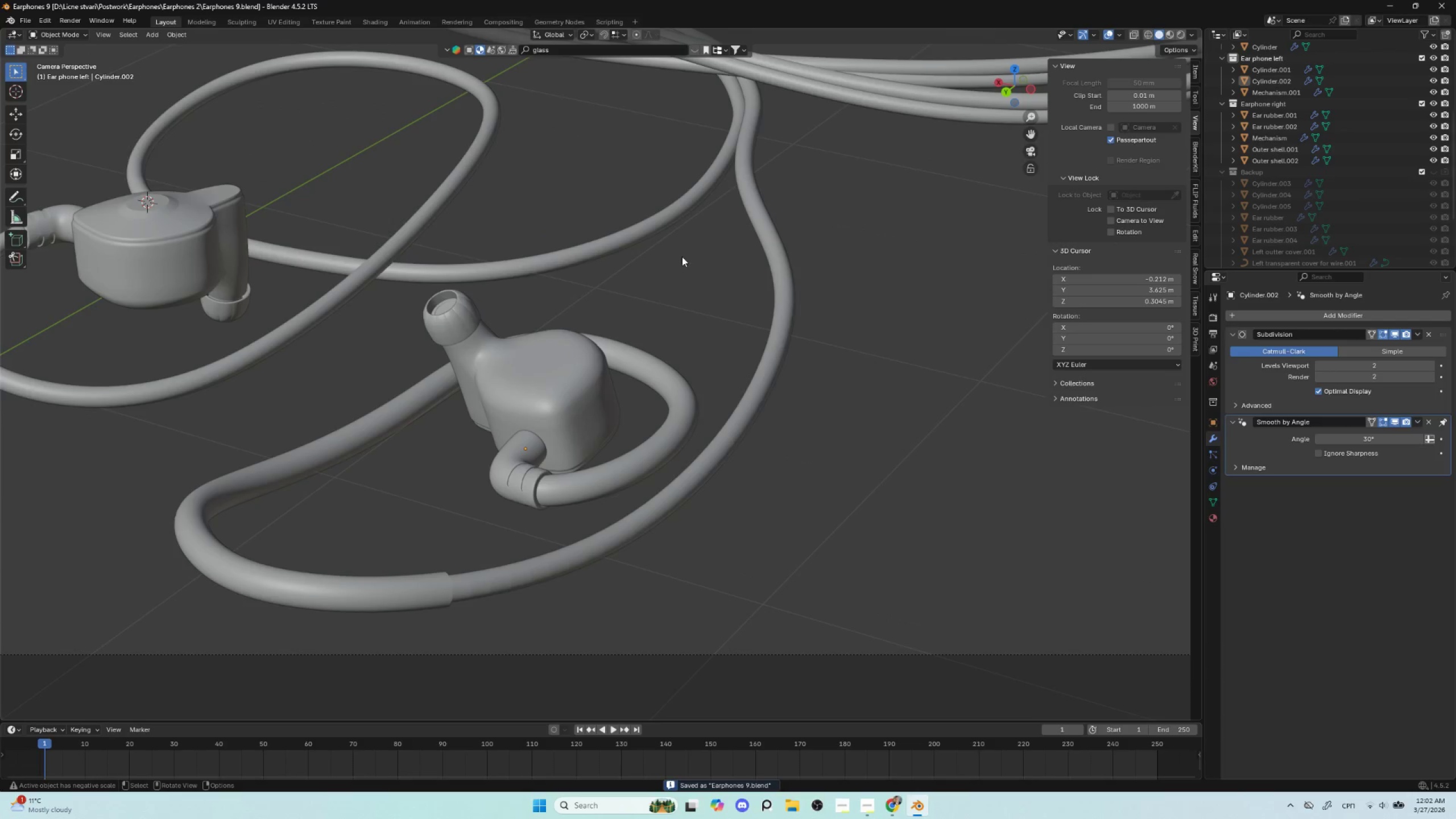 
hold_key(key=ShiftLeft, duration=0.58)
 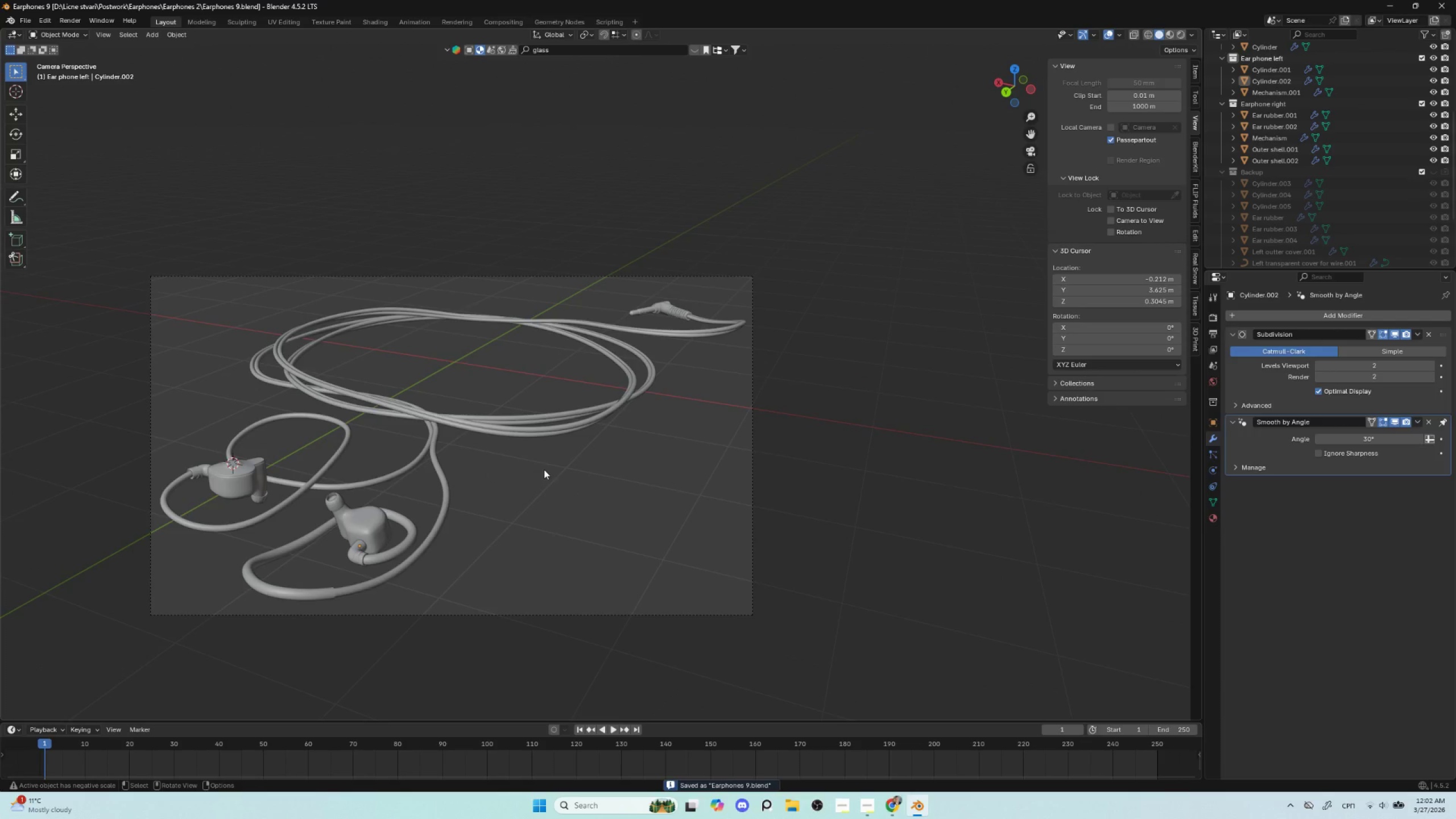 
scroll: coordinate [705, 326], scroll_direction: down, amount: 6.0
 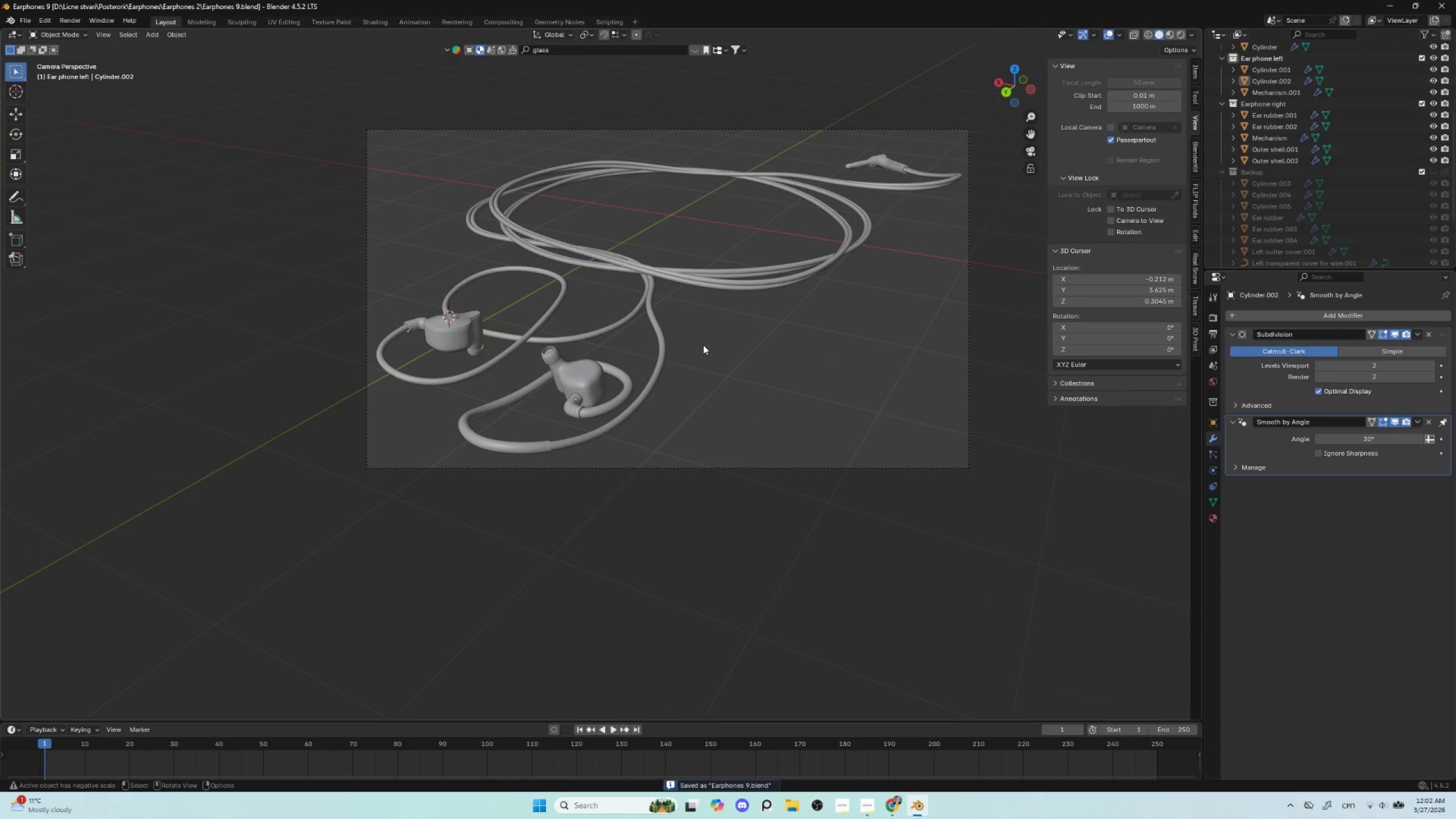 
hold_key(key=ShiftLeft, duration=0.86)
scroll: coordinate [544, 469], scroll_direction: up, amount: 2.0
 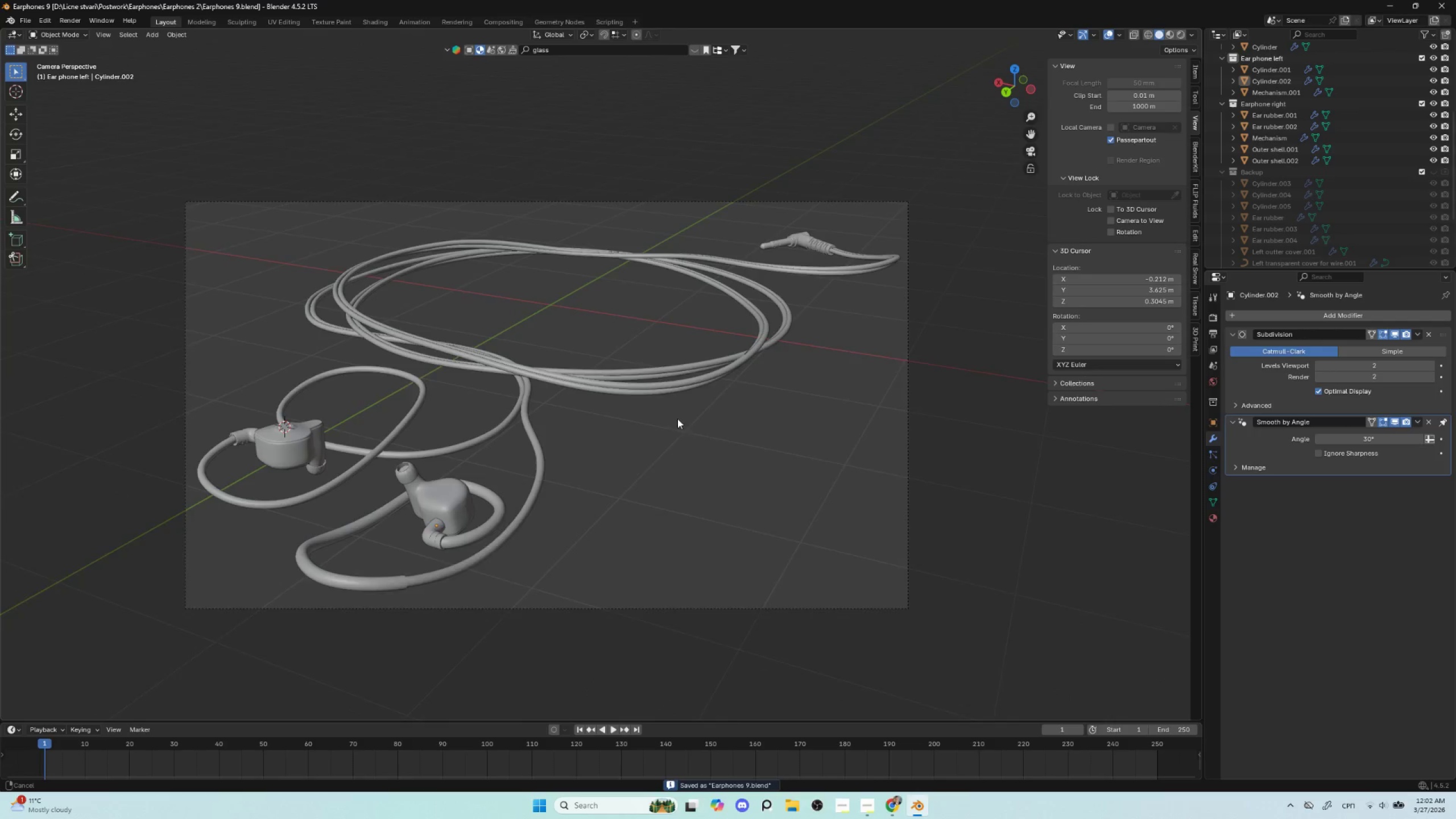 
left_click([376, 23])
 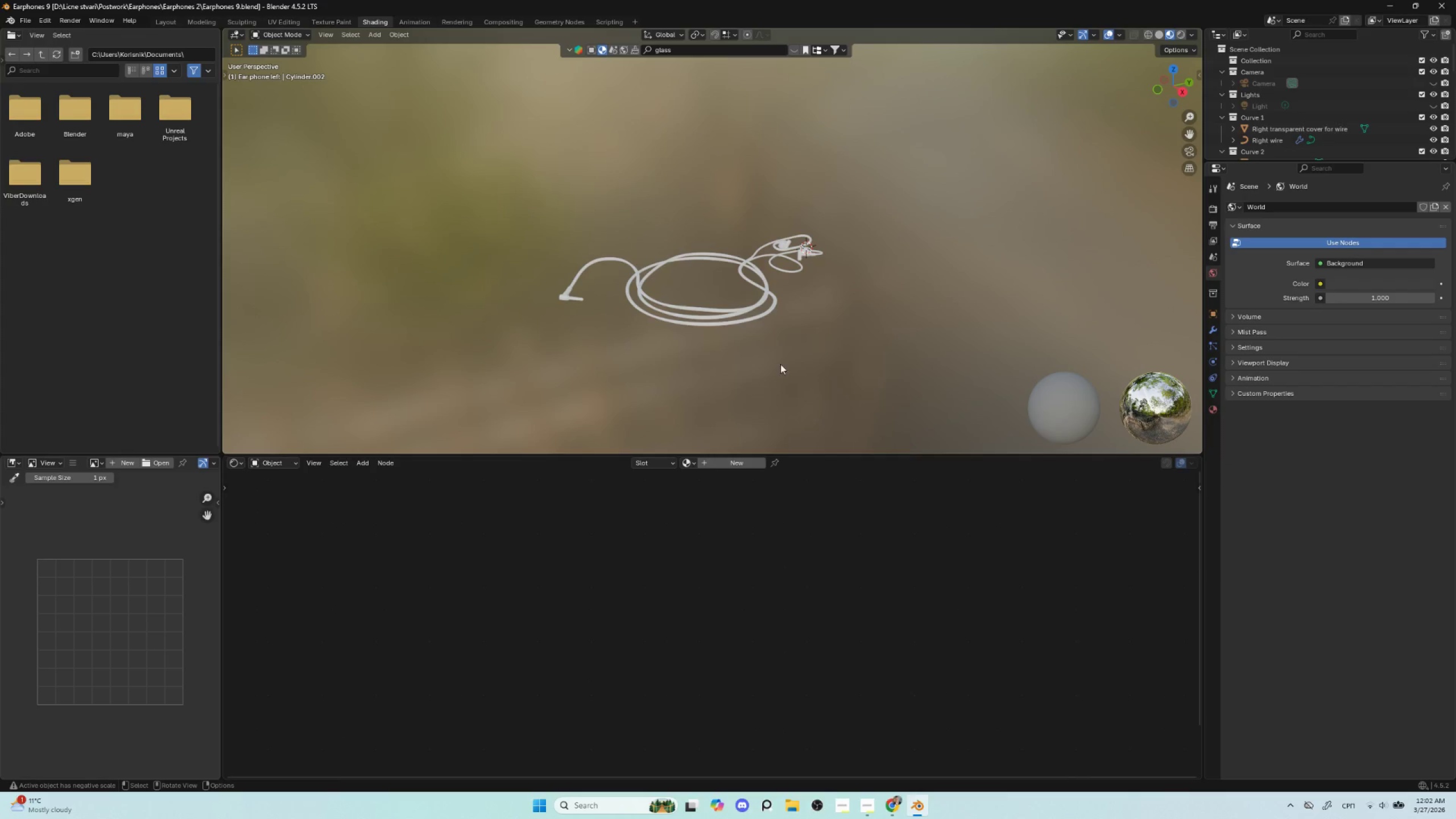 
scroll: coordinate [841, 365], scroll_direction: up, amount: 4.0
 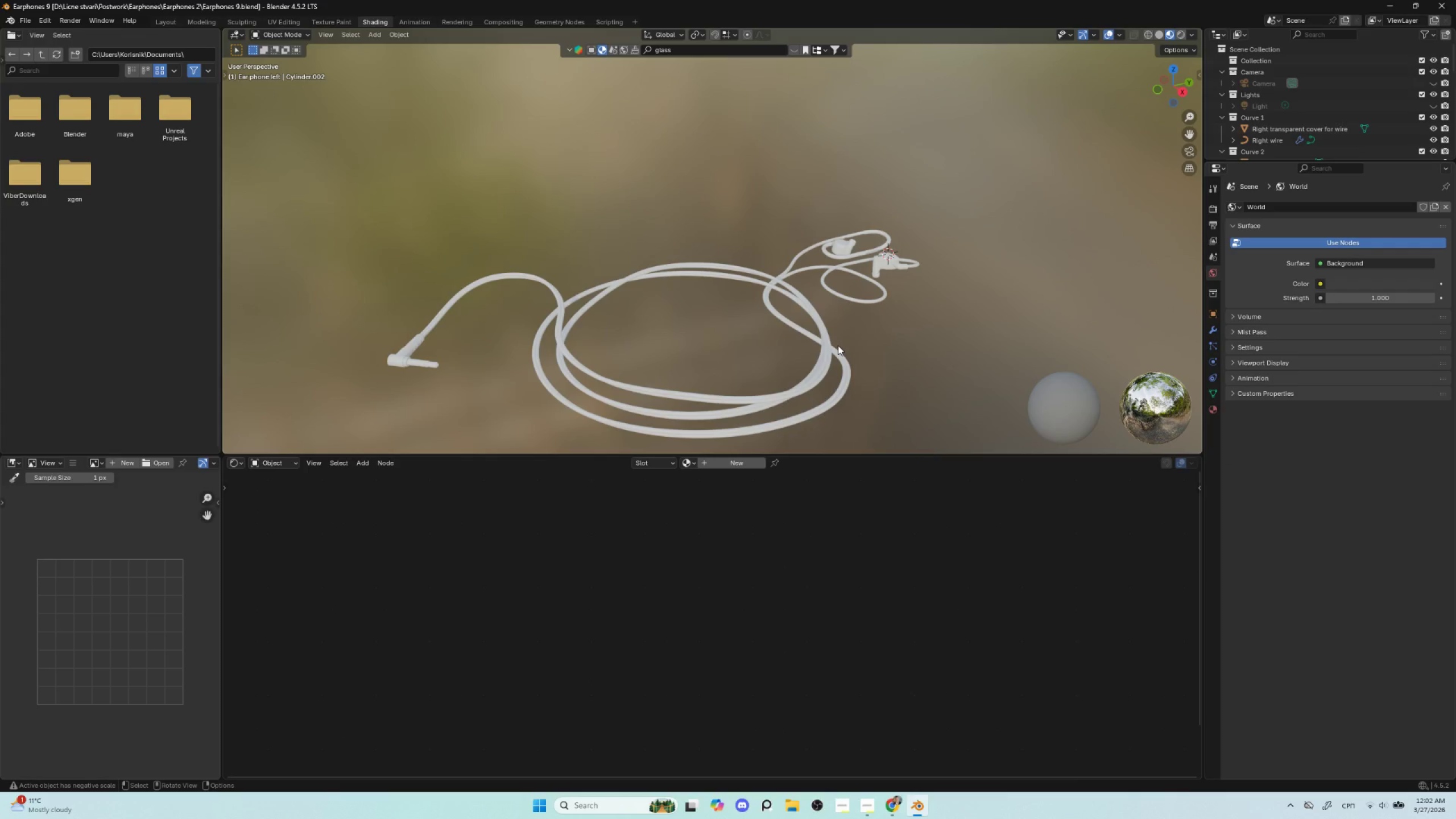 
key(Numpad0)
 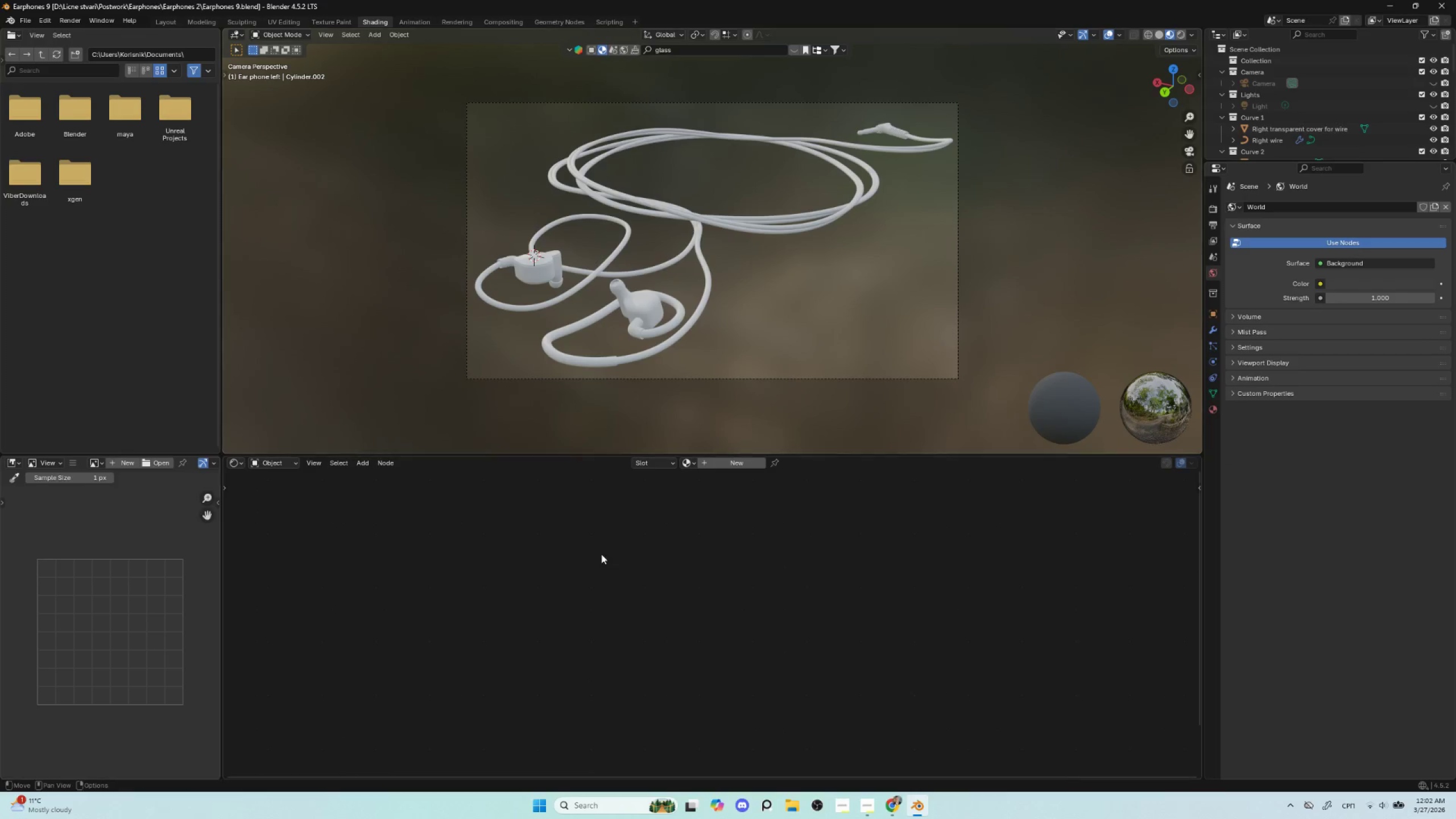 
left_click_drag(start_coordinate=[582, 456], to_coordinate=[581, 617])
 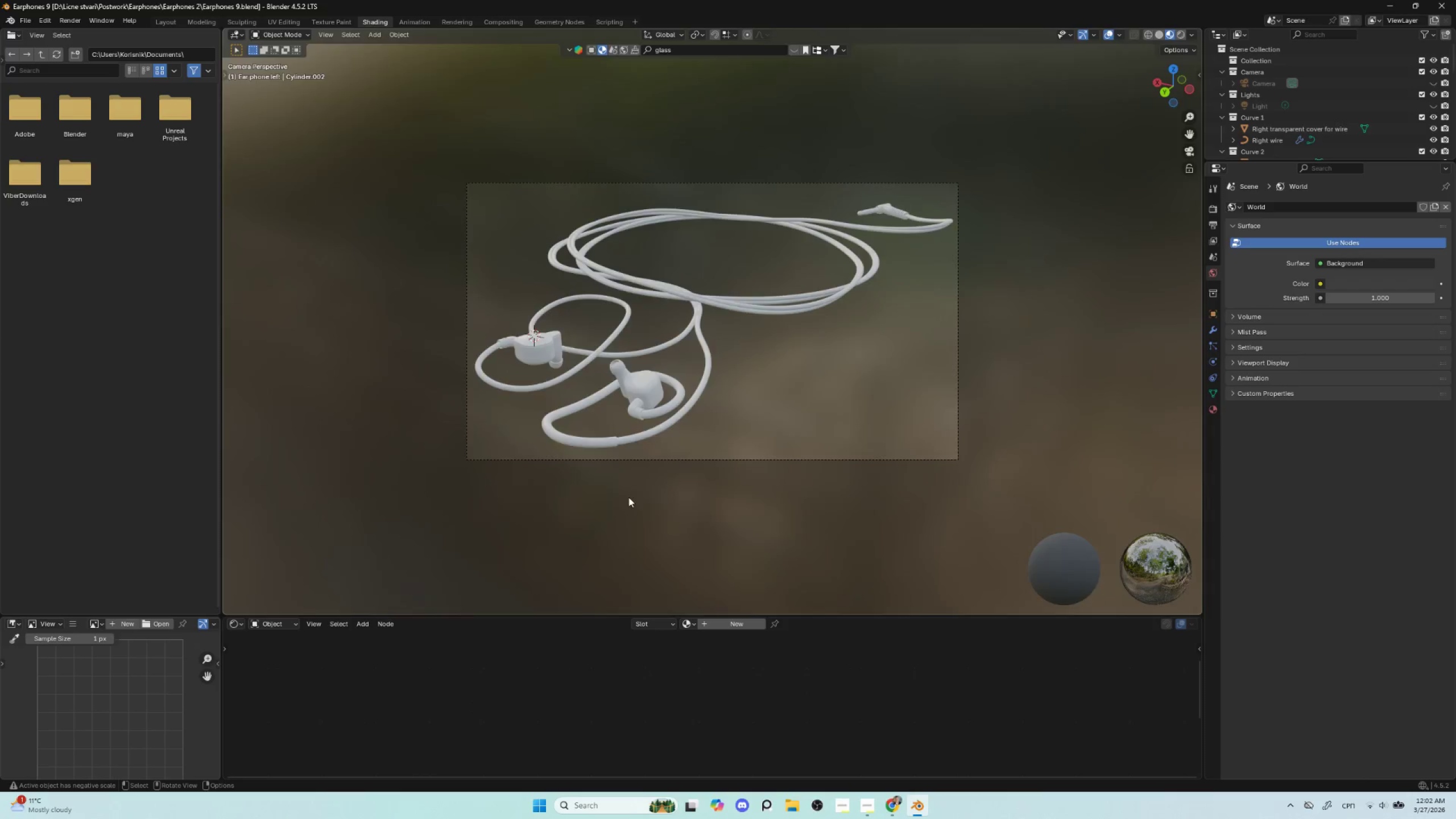 
scroll: coordinate [632, 494], scroll_direction: up, amount: 4.0
 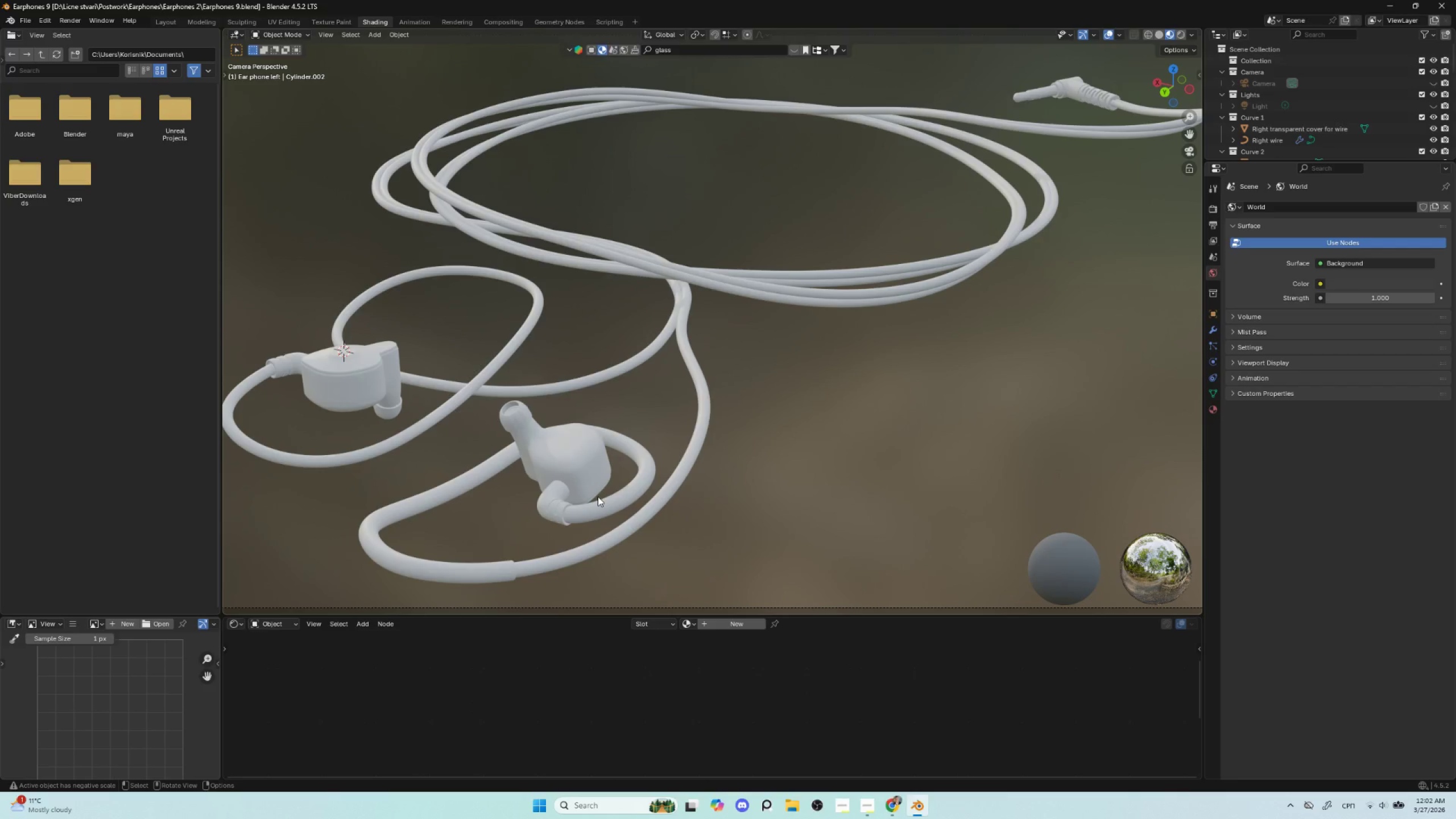 
hold_key(key=ShiftLeft, duration=0.73)
 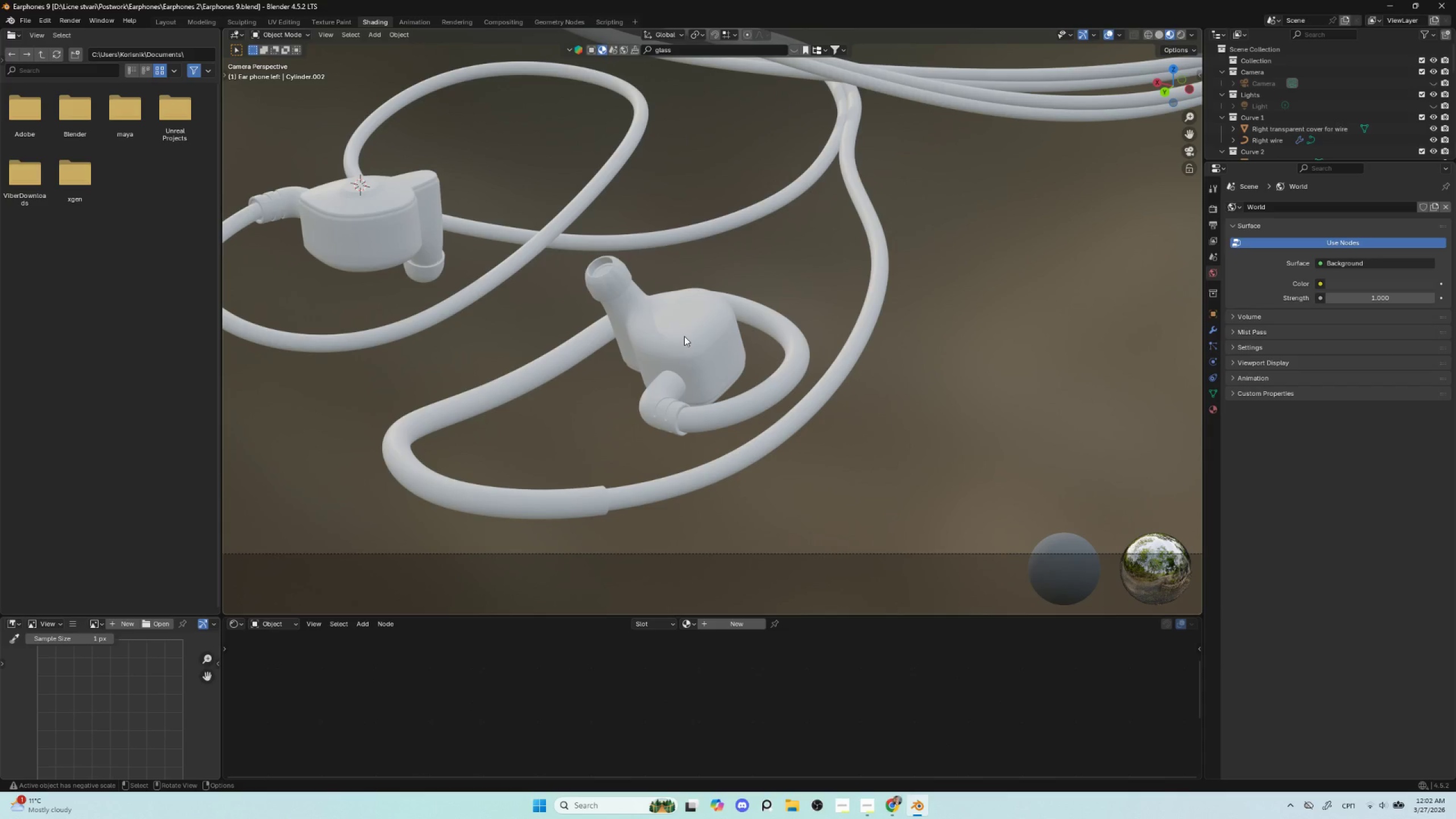 
scroll: coordinate [598, 497], scroll_direction: up, amount: 2.0
 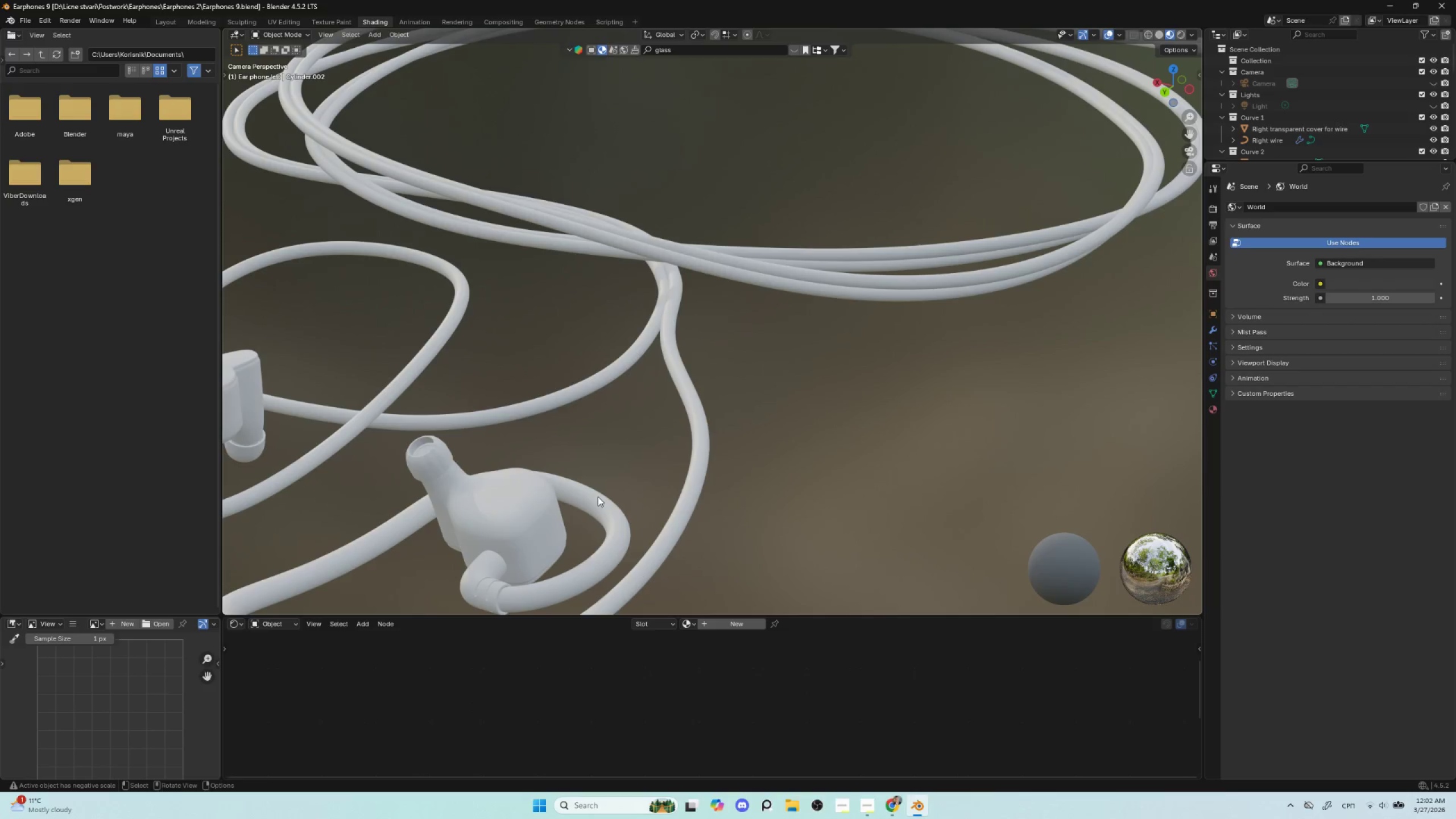 
left_click([684, 336])
 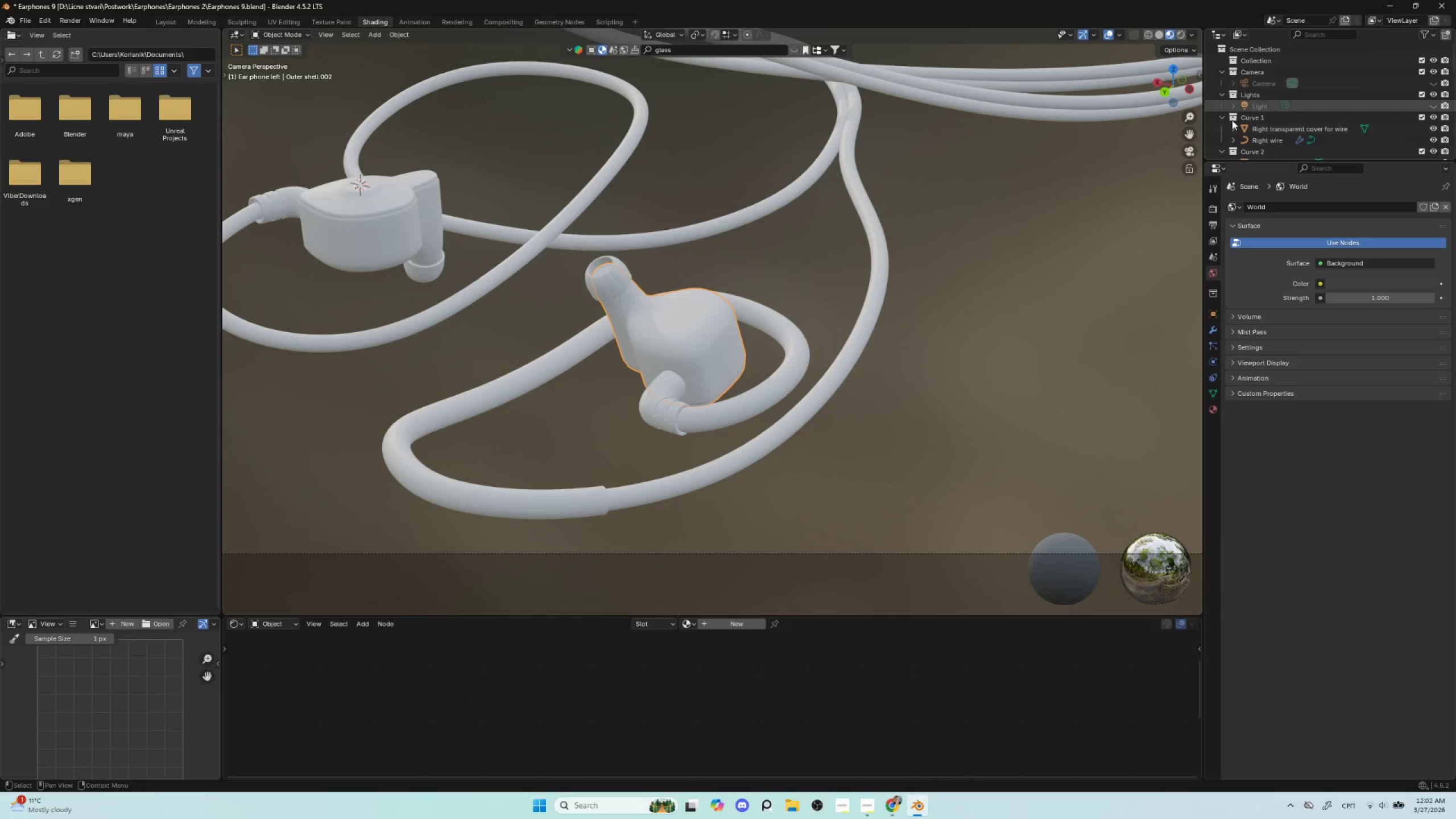 
hold_key(key=AltLeft, duration=0.64)
left_click([671, 344])
 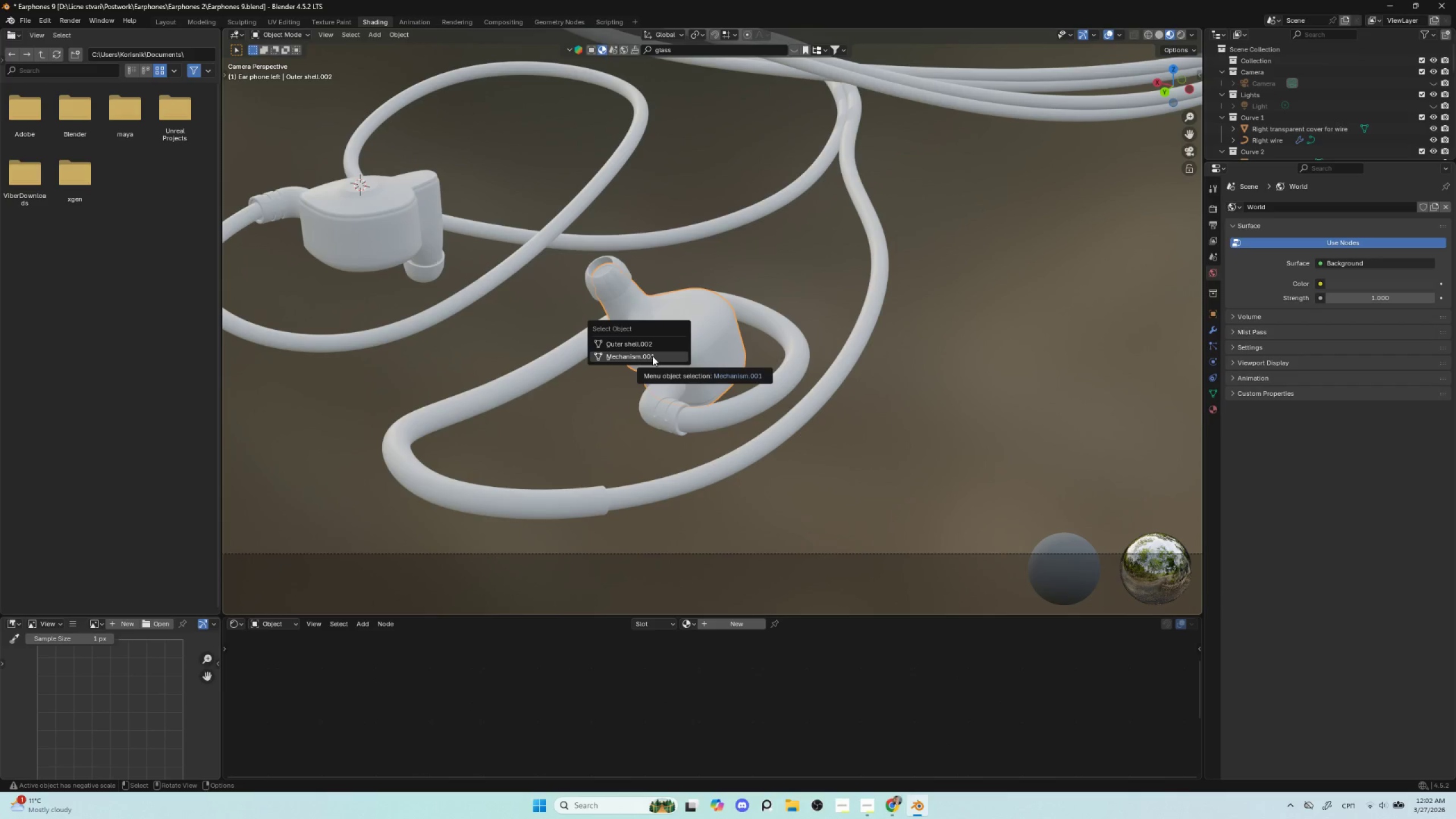 
left_click([652, 356])
 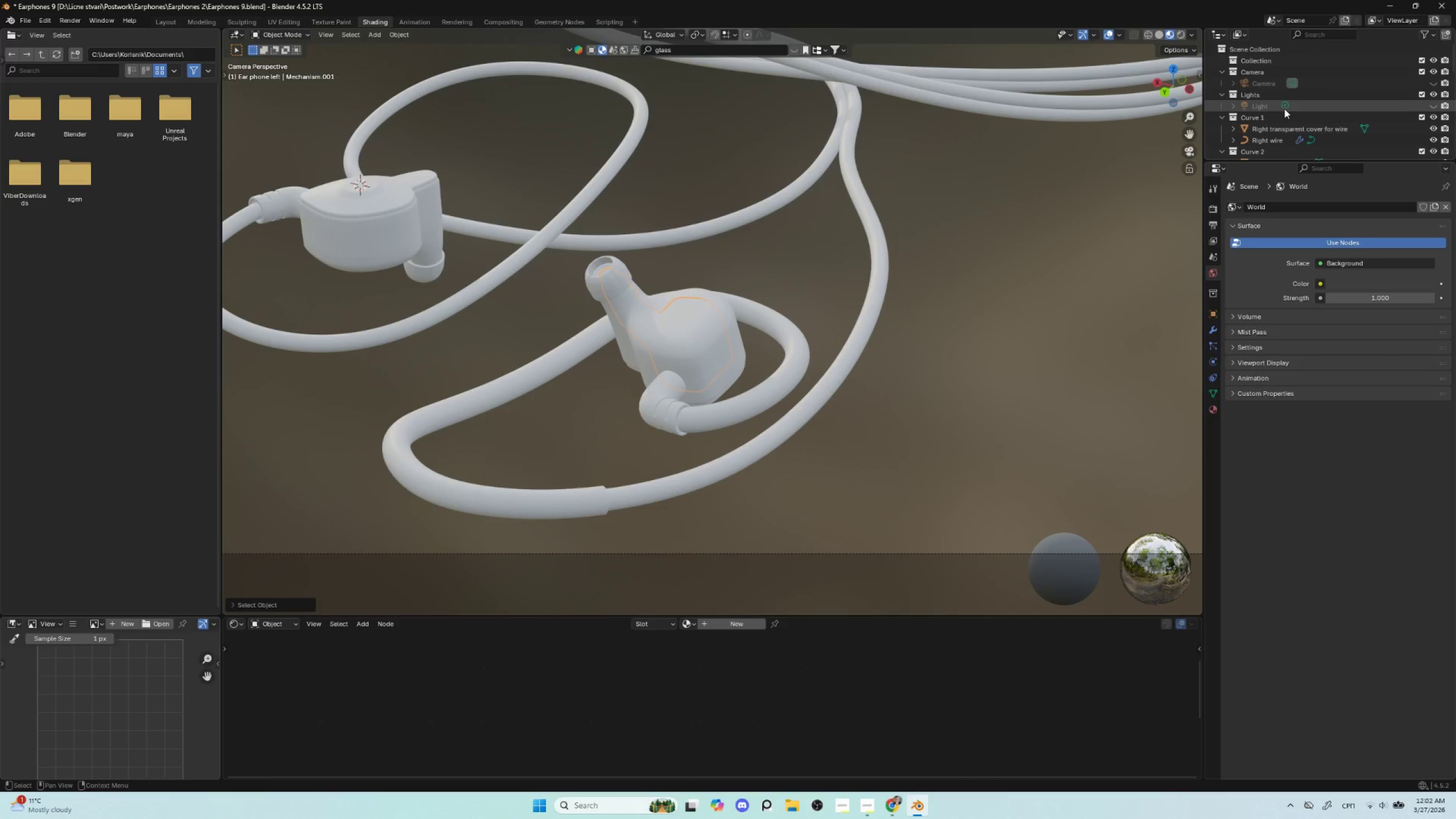 
key(NumpadDecimal)
 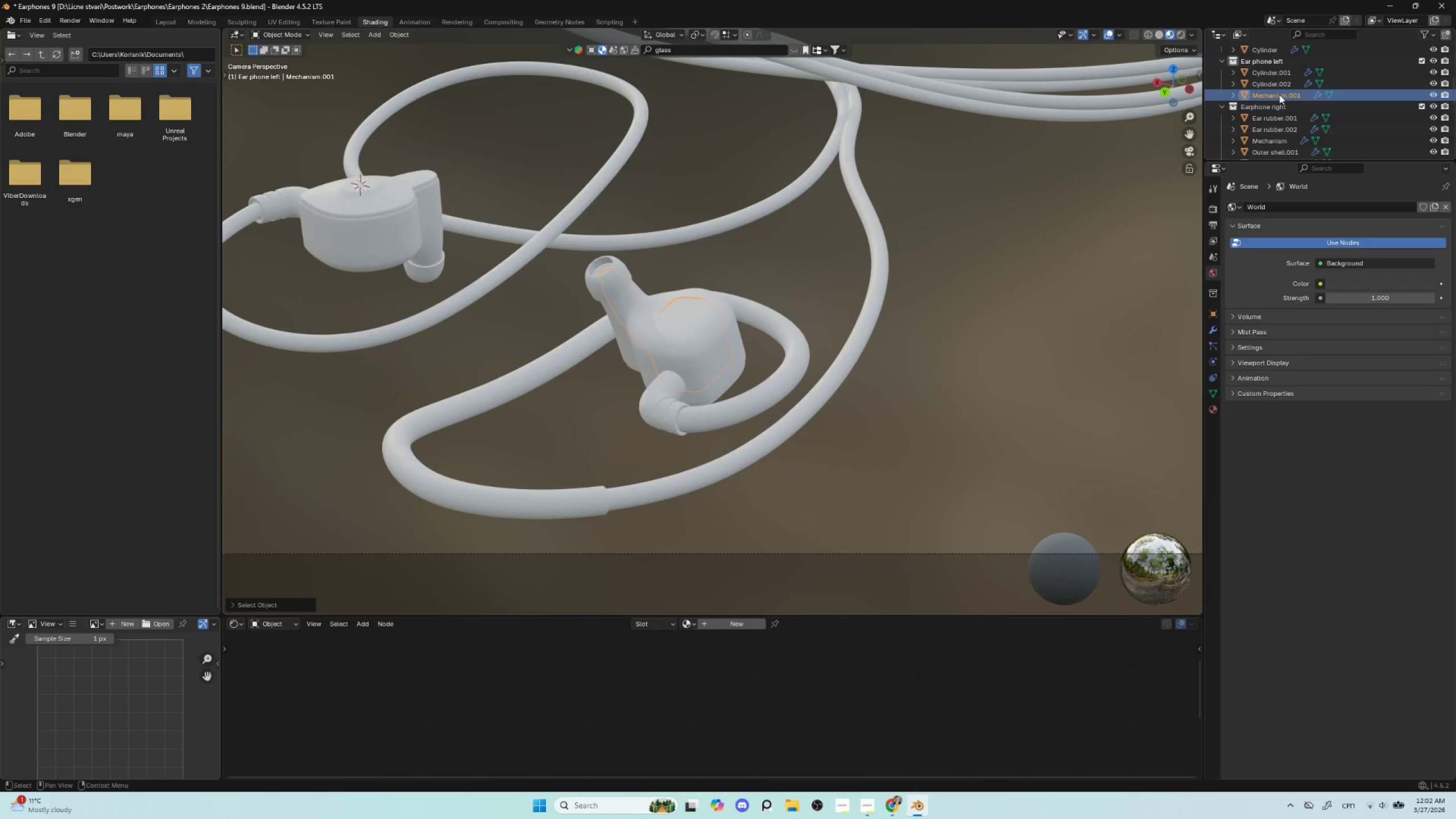 
double_click([1279, 94])
 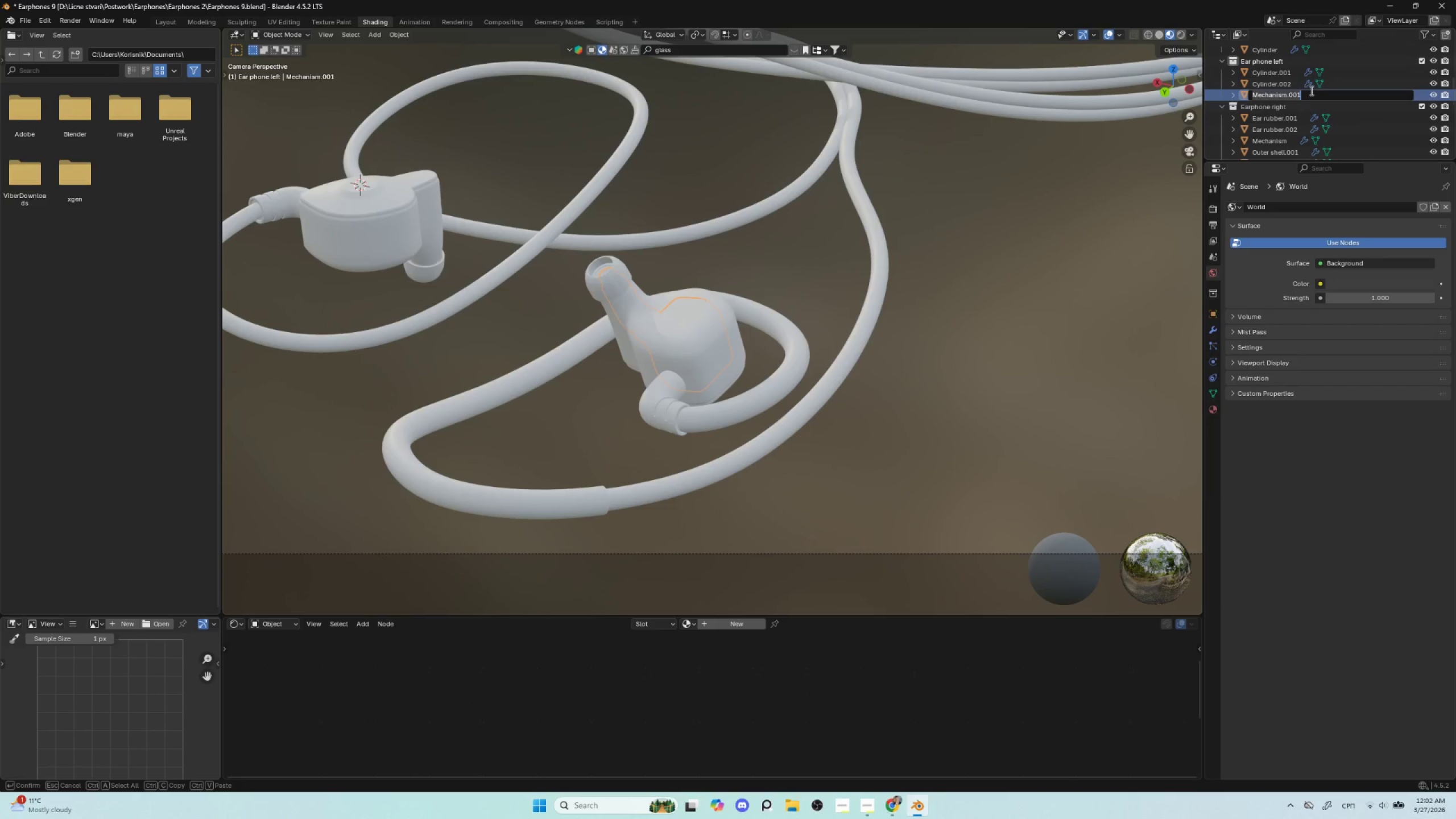 
left_click_drag(start_coordinate=[1310, 90], to_coordinate=[1285, 90])
 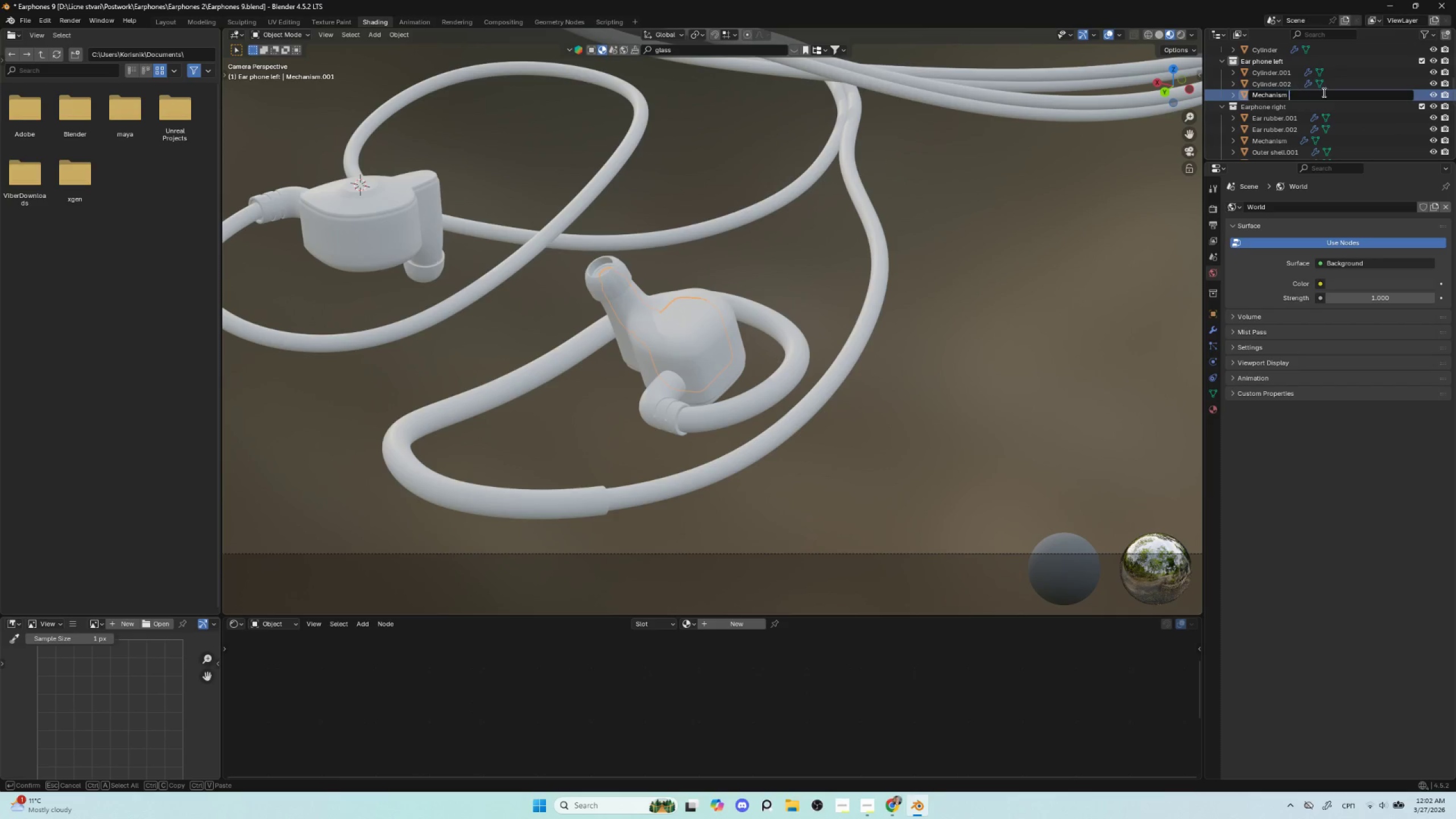 
type( lef)
 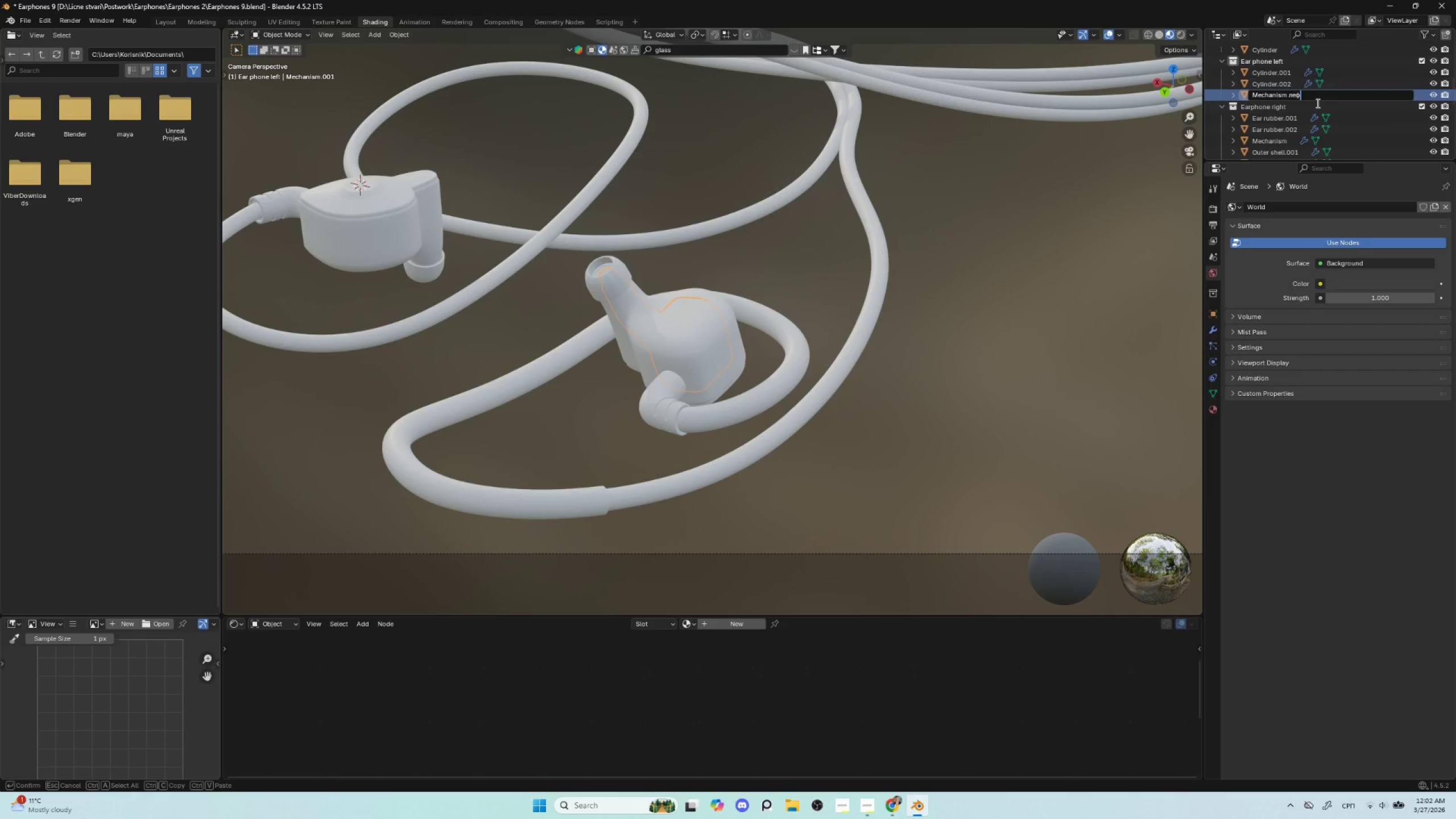 
key(T)
 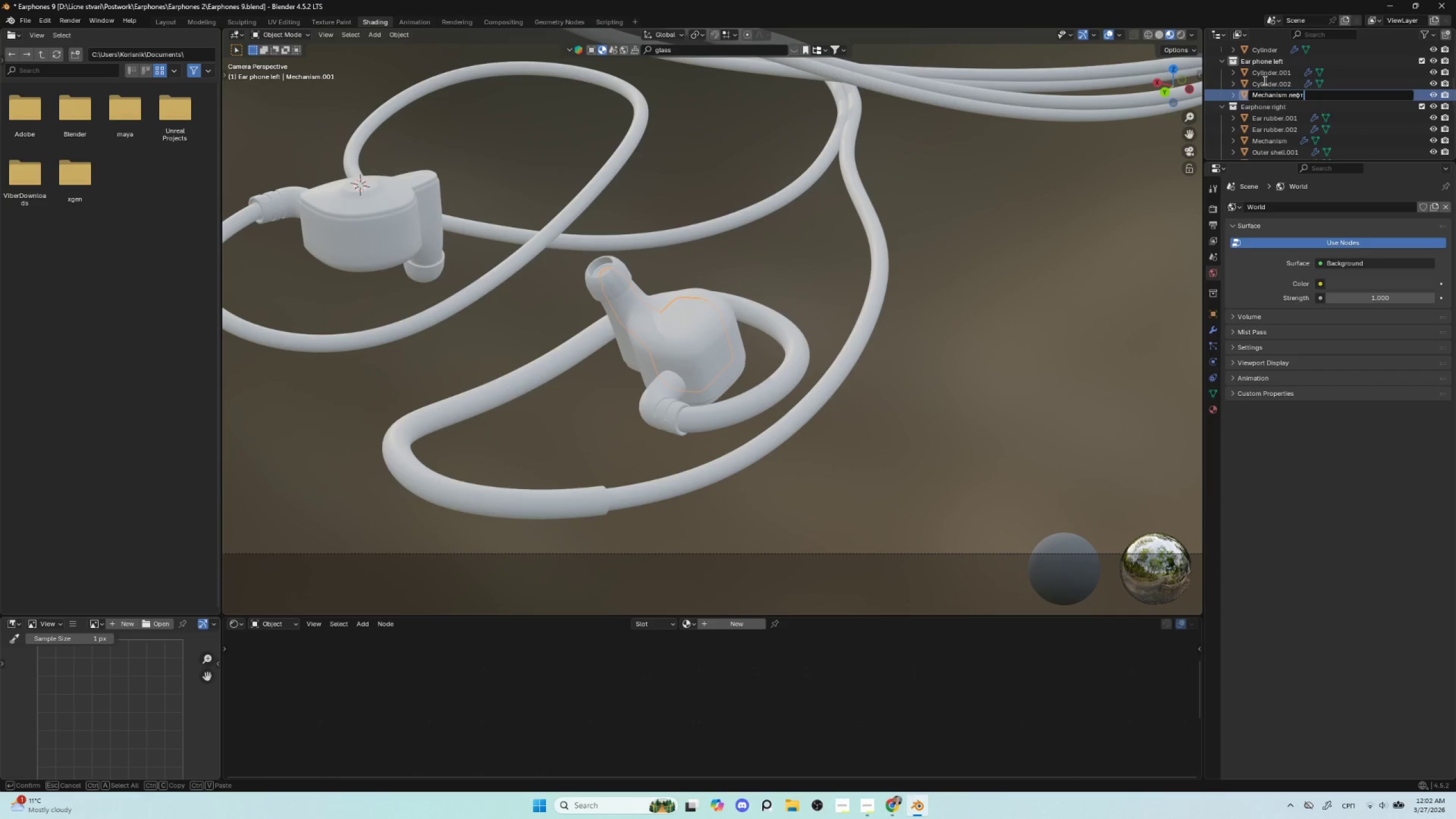 
left_click([1264, 78])
 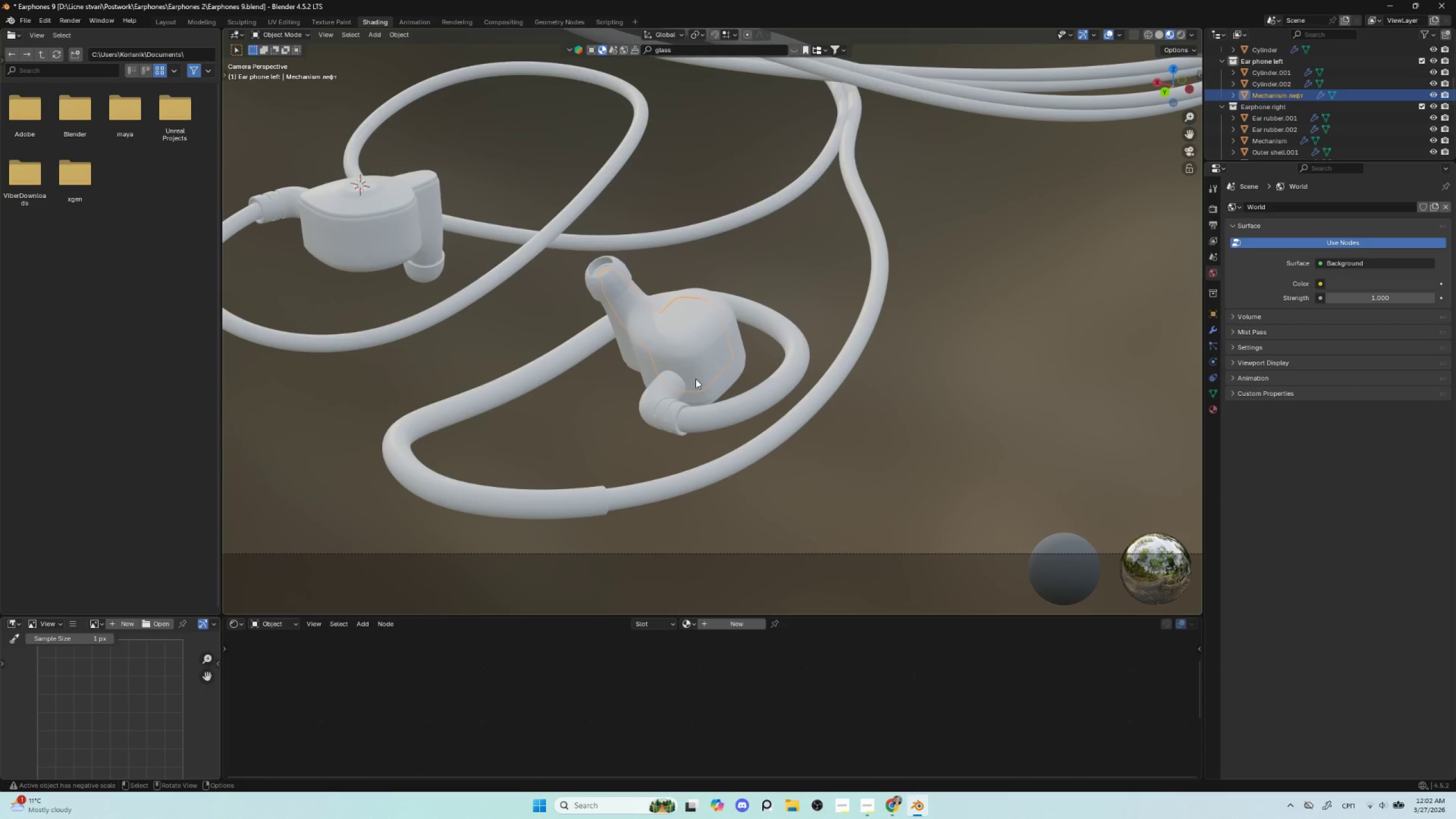 
wait(5.94)
 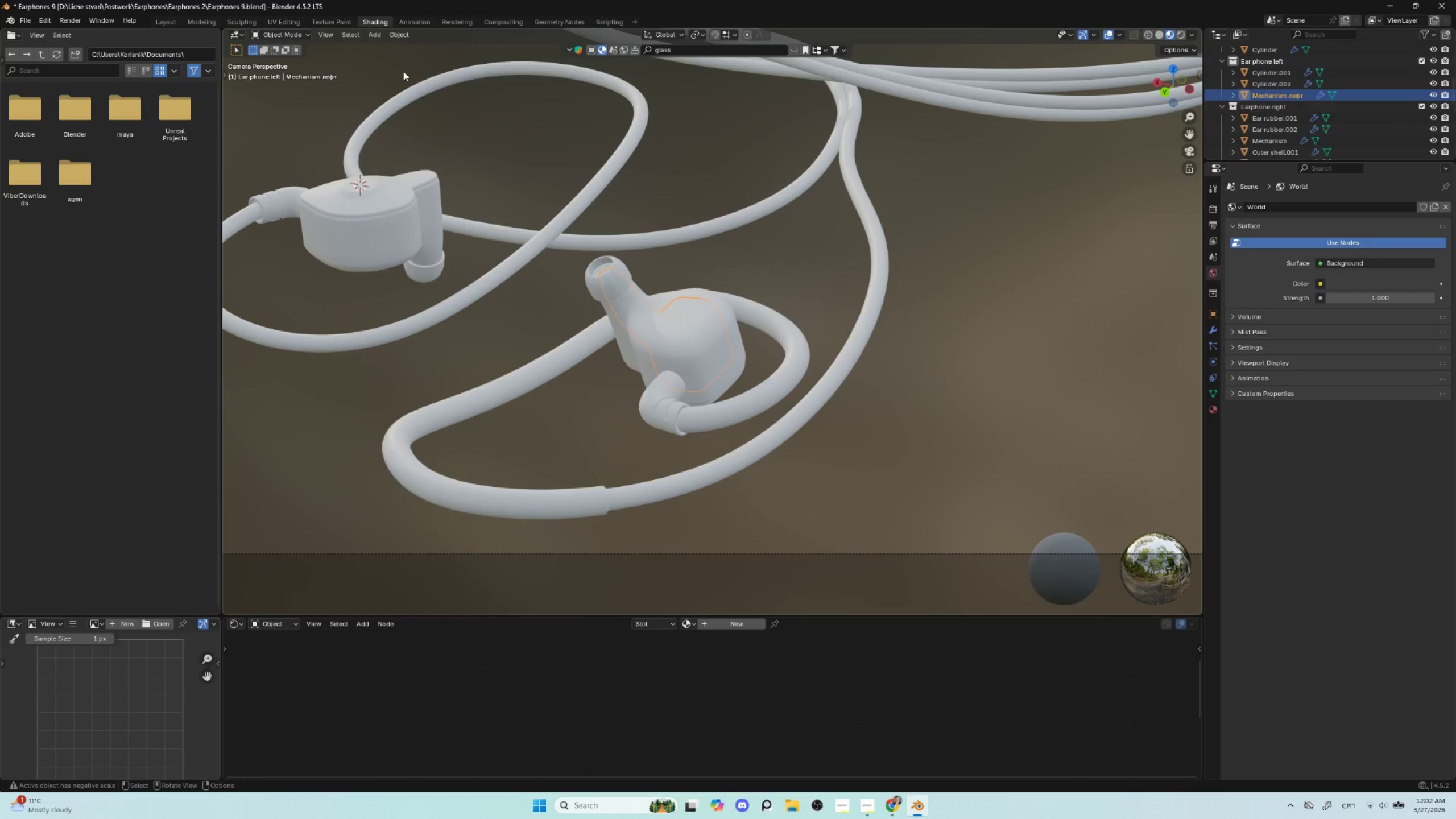 
left_click([675, 330])
 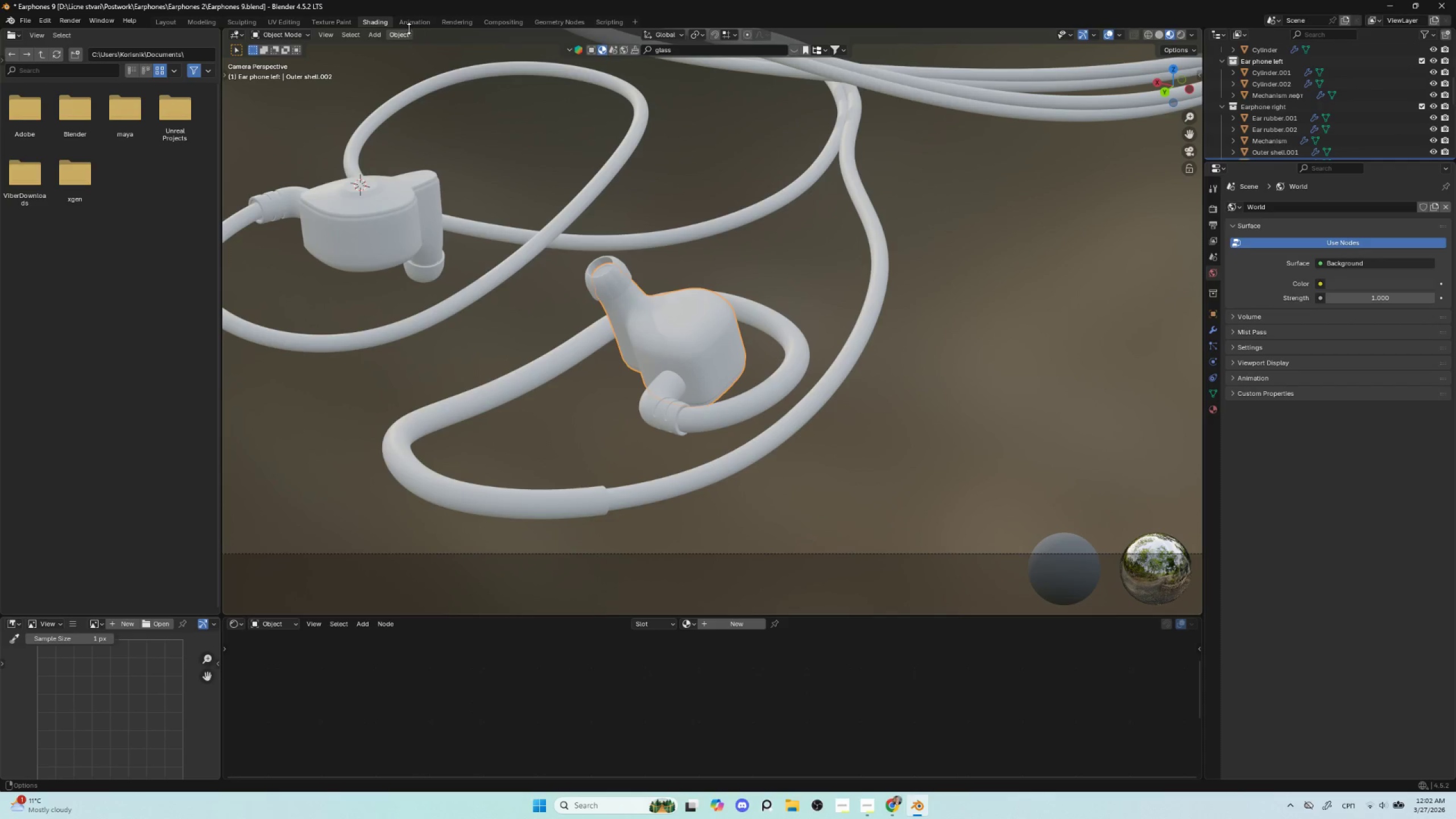 
left_click([672, 52])
 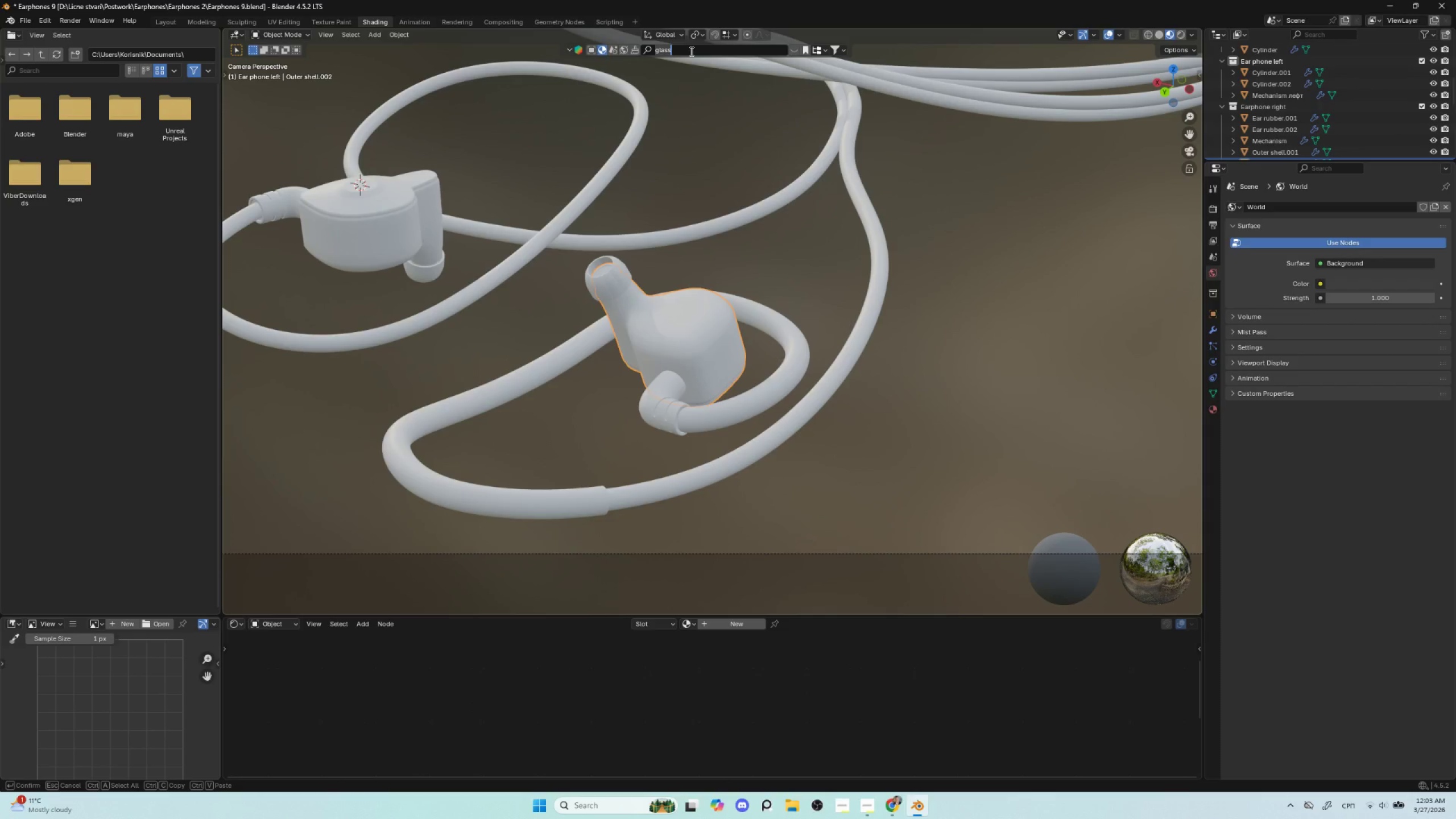 
type(plastic tr)
 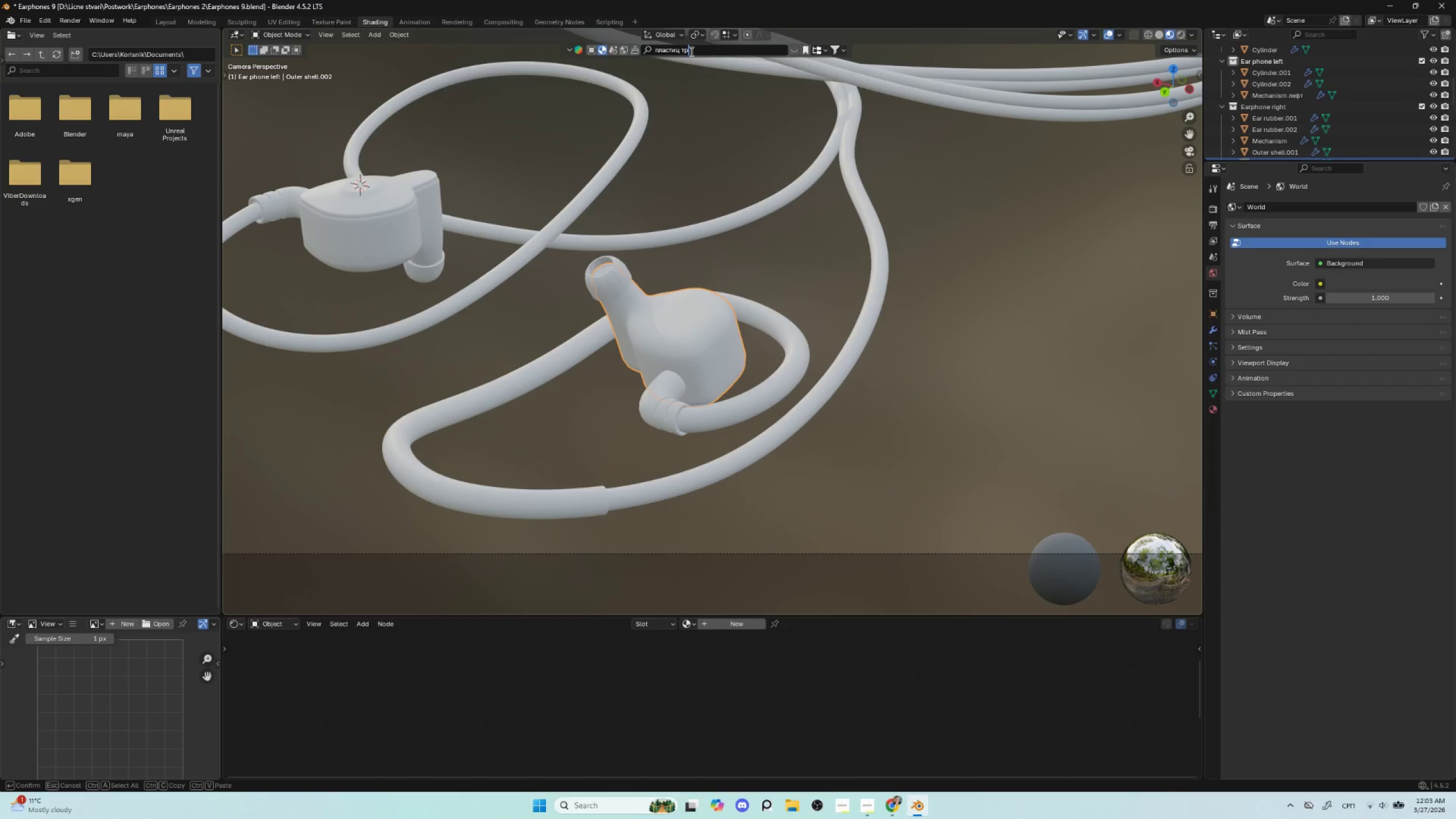 
hold_key(key=Backspace, duration=1.03)
 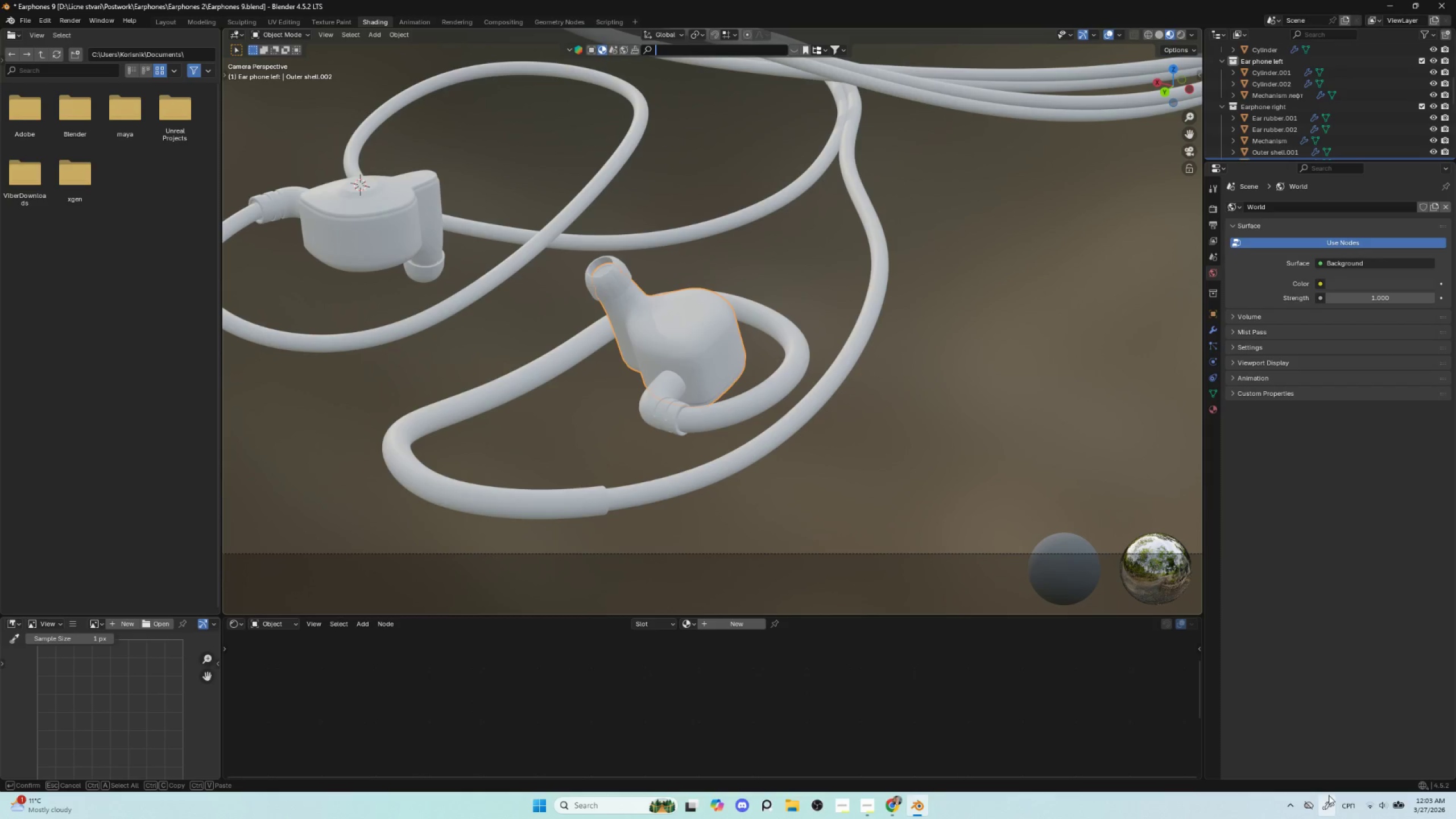 
left_click([1346, 807])
 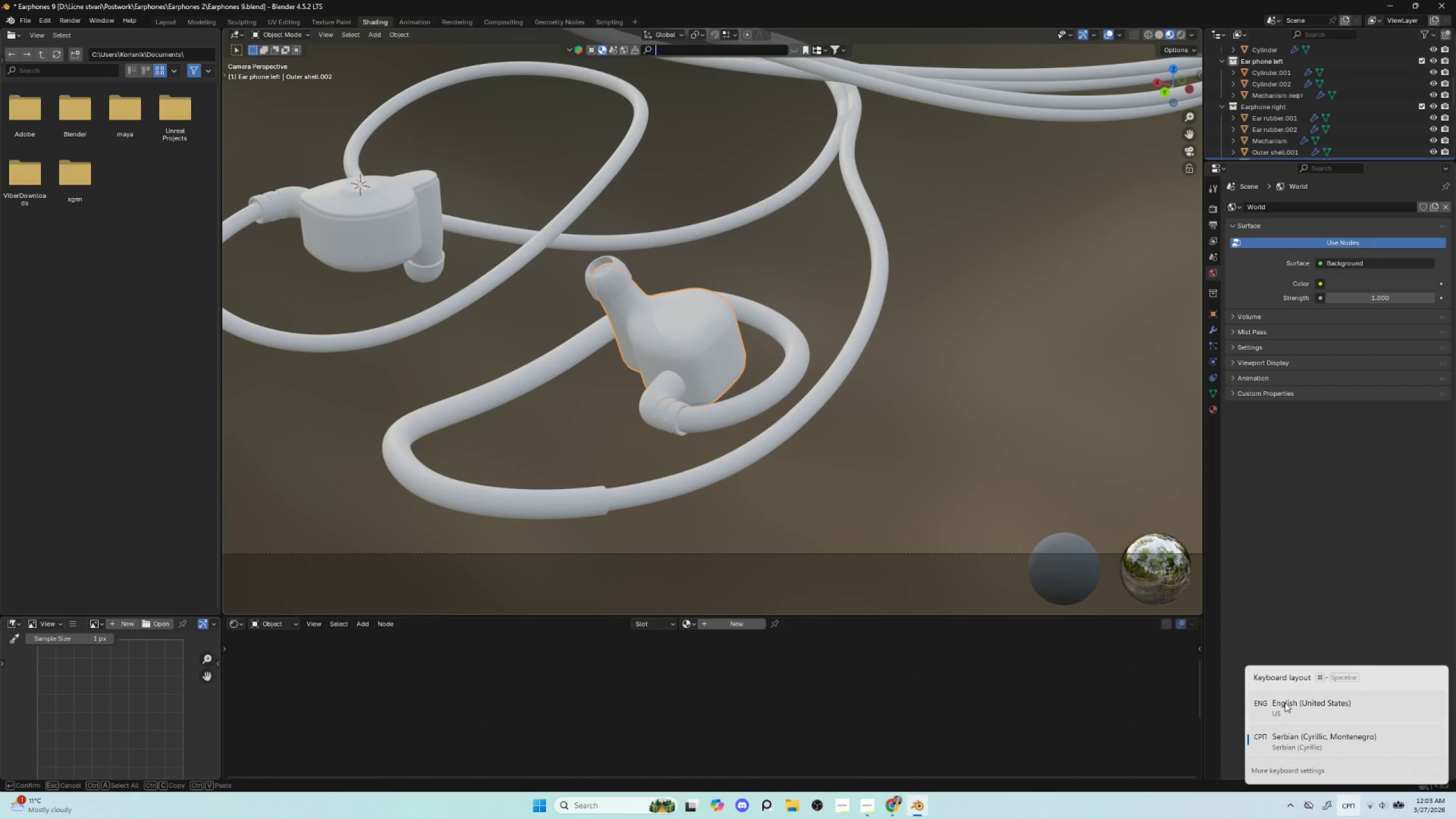 
left_click([1282, 710])
 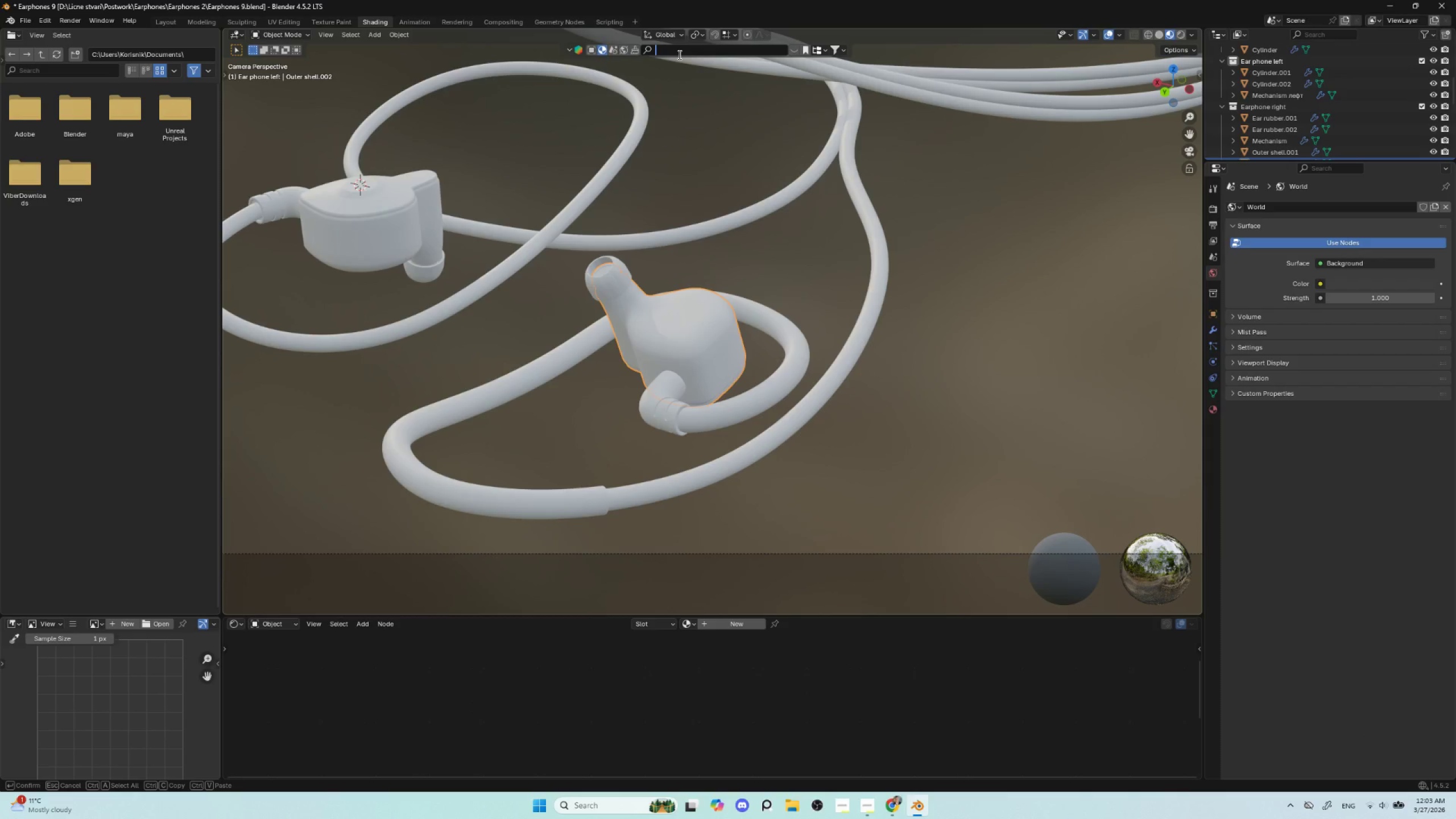 
type(resin)
 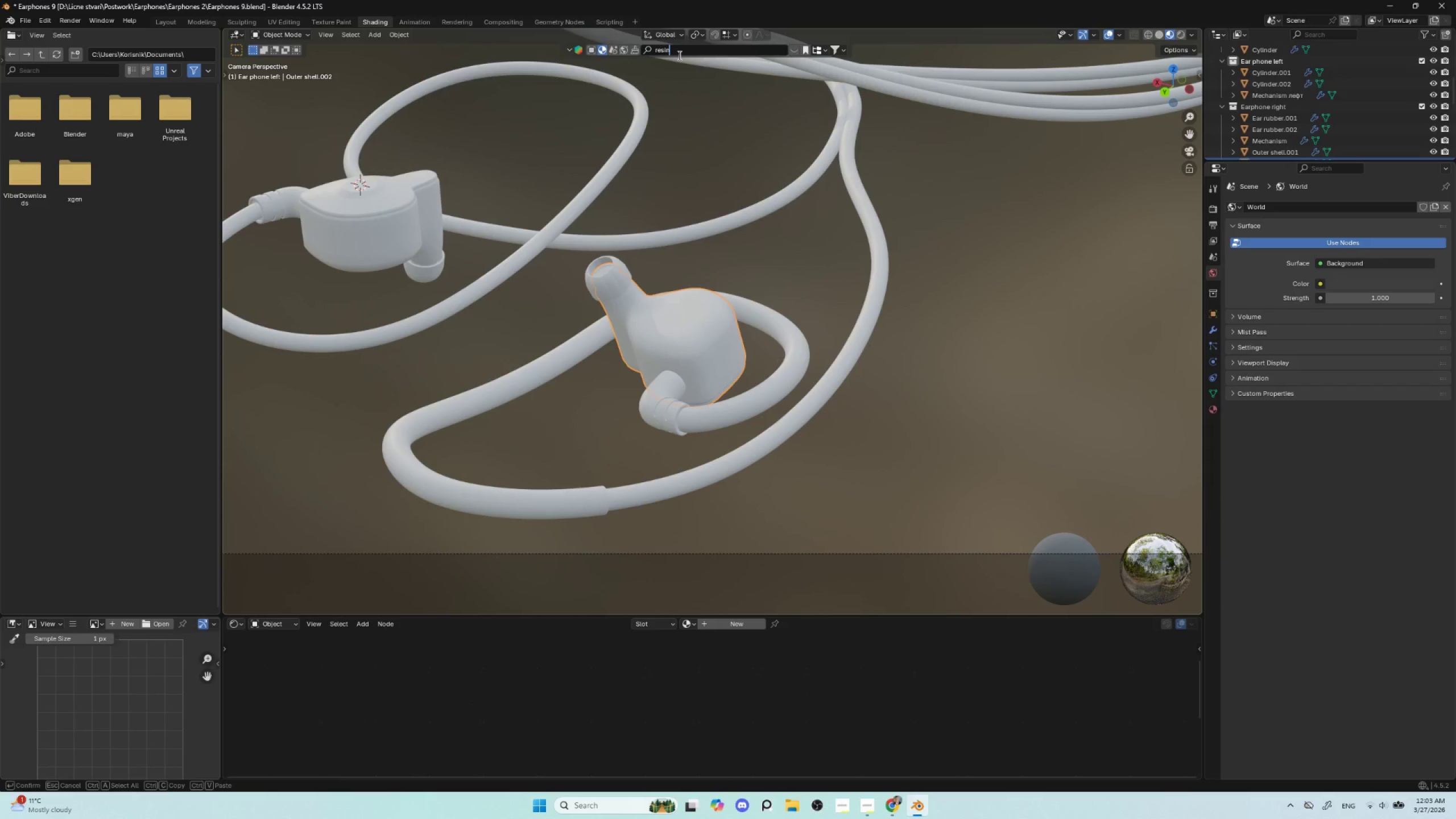 
key(Enter)
 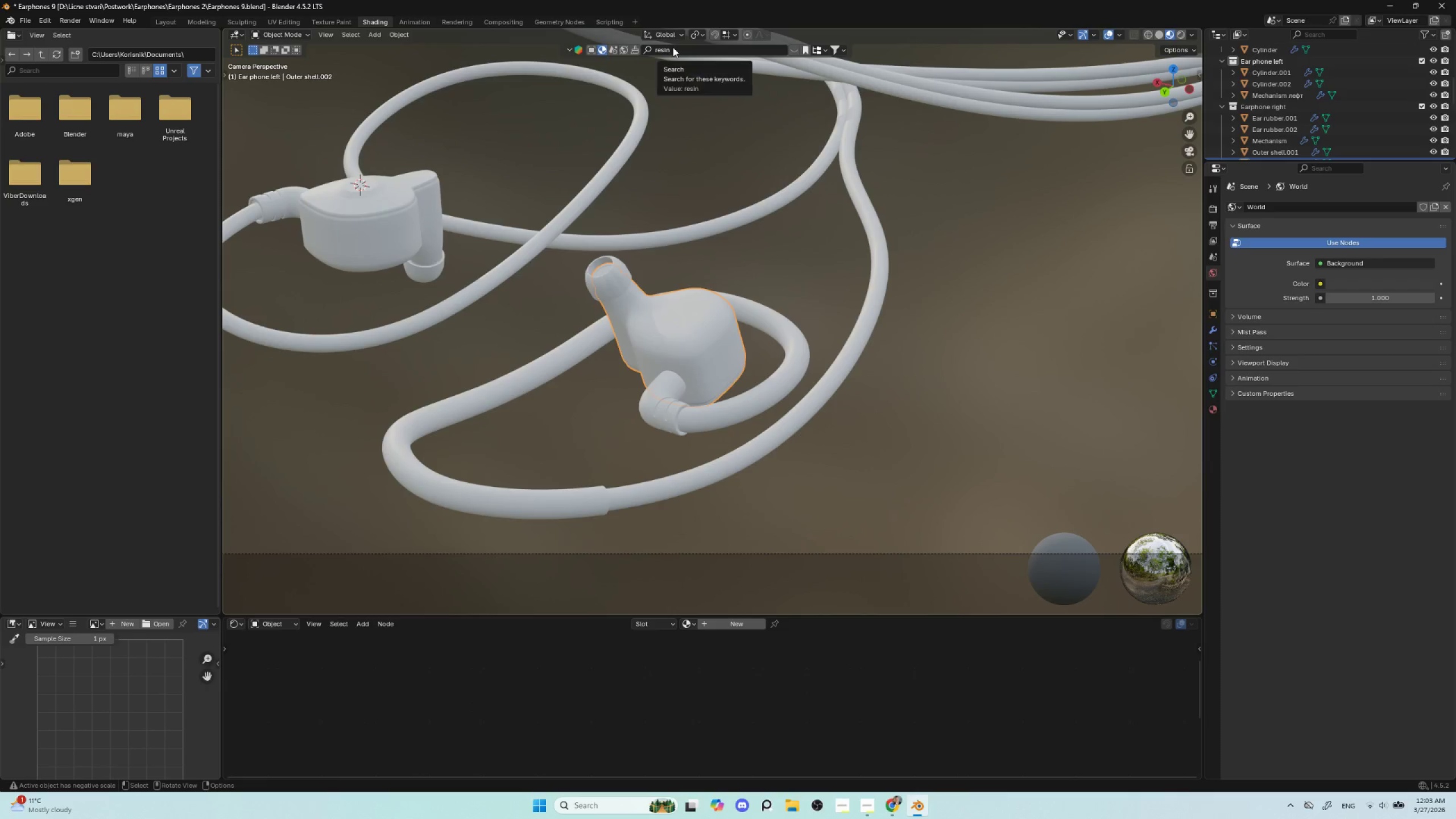 
left_click([673, 49])
 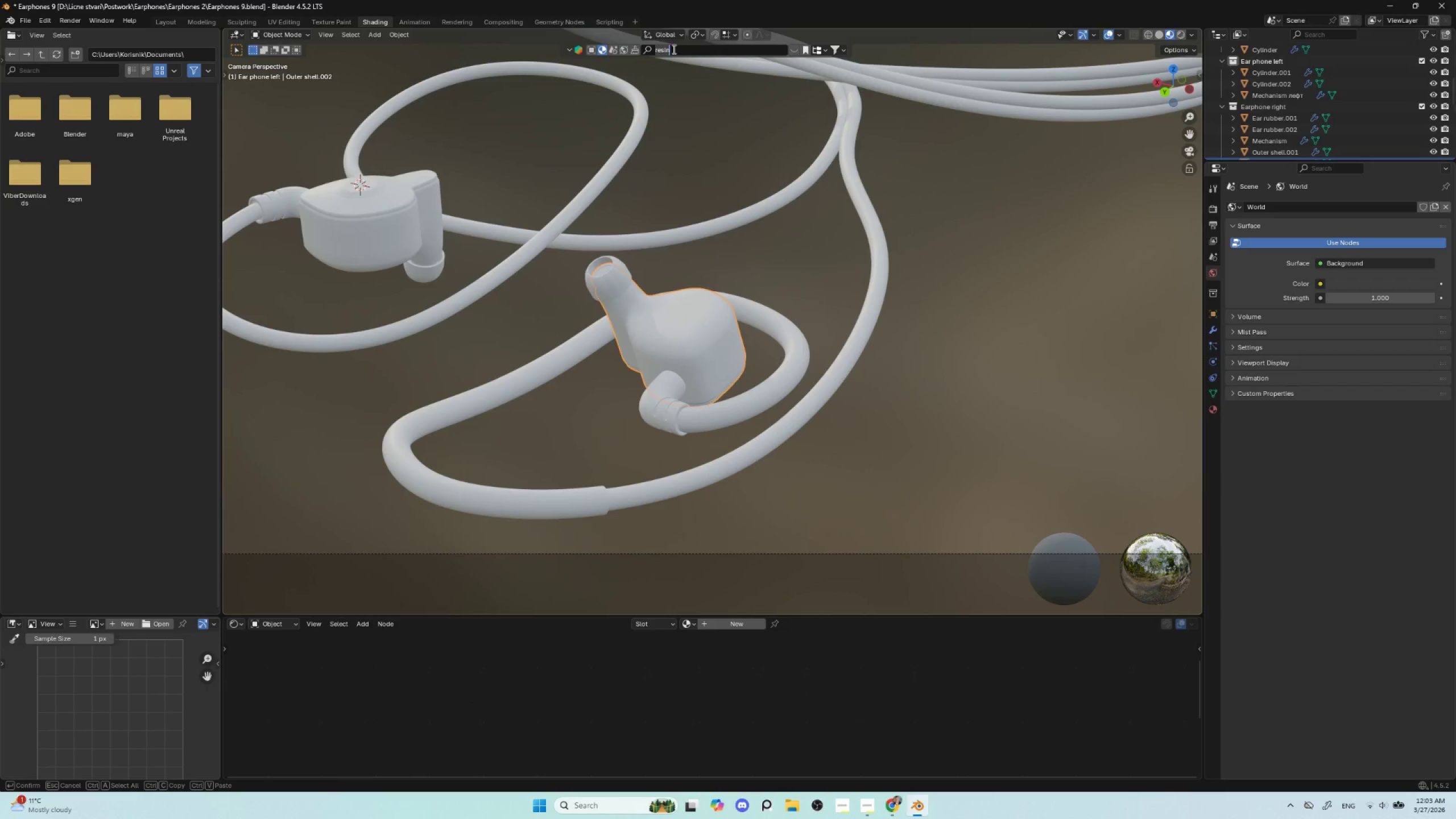 
key(Enter)
 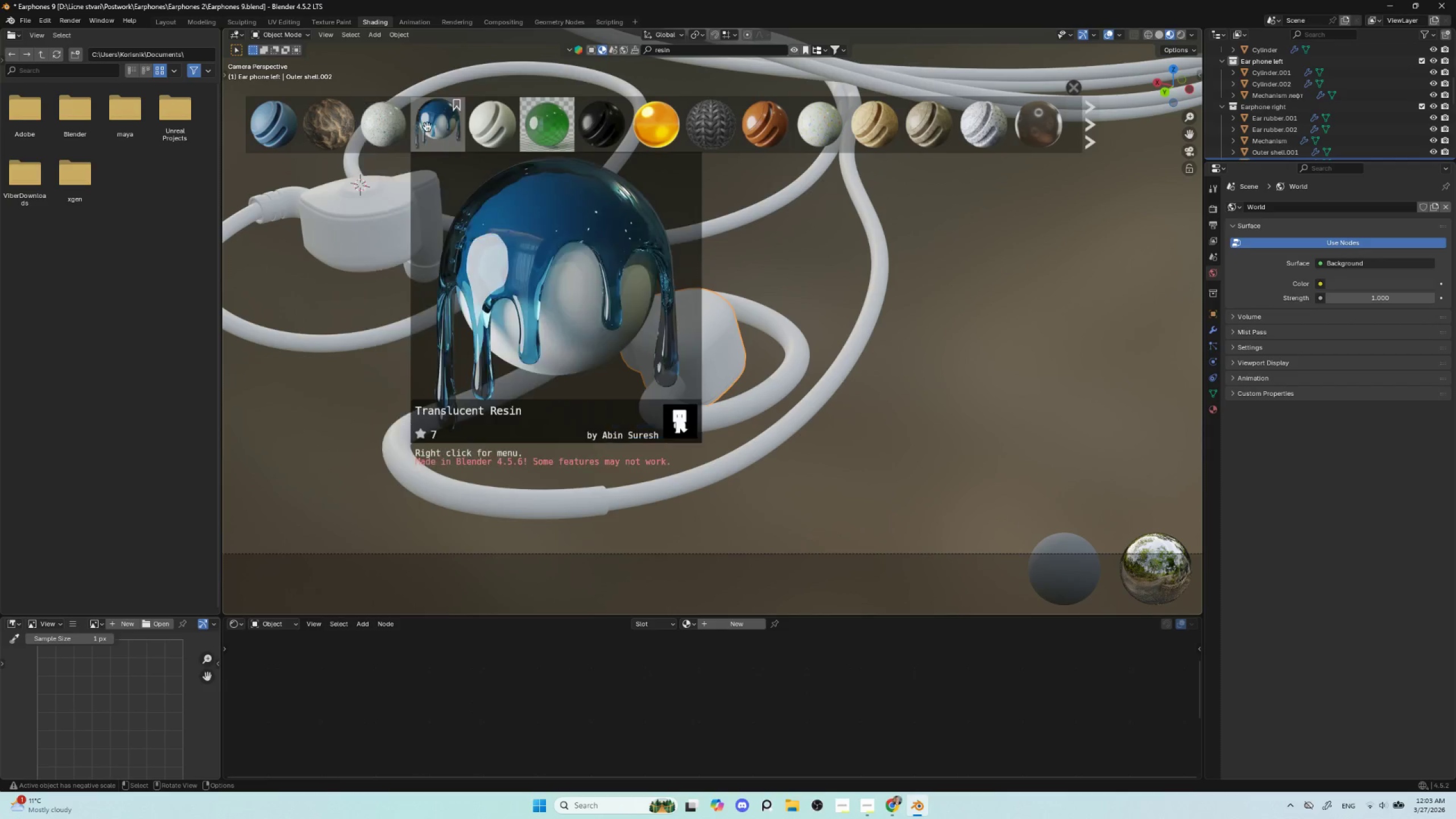 
wait(8.12)
 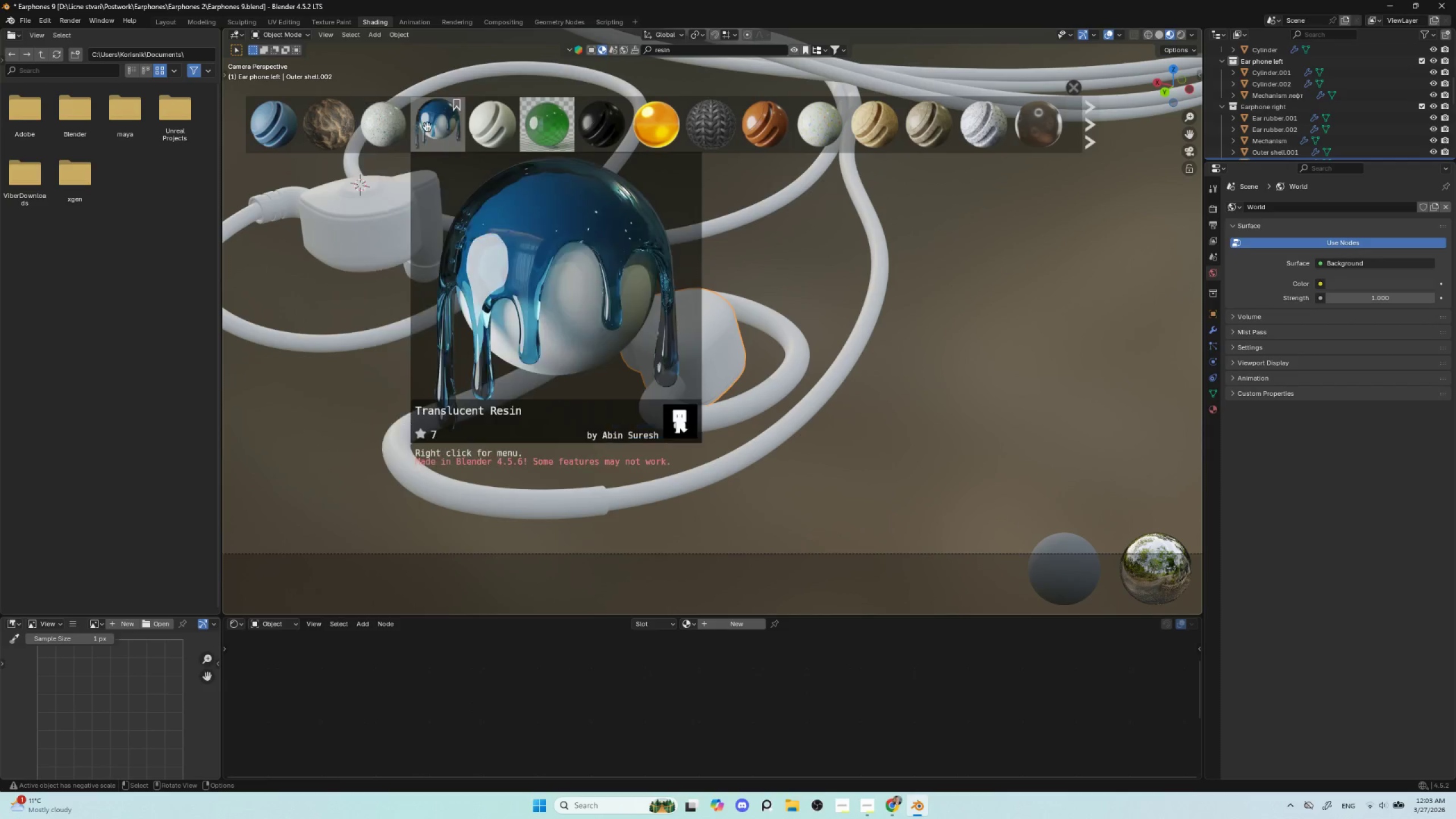 
scroll: coordinate [981, 127], scroll_direction: down, amount: 10.0
 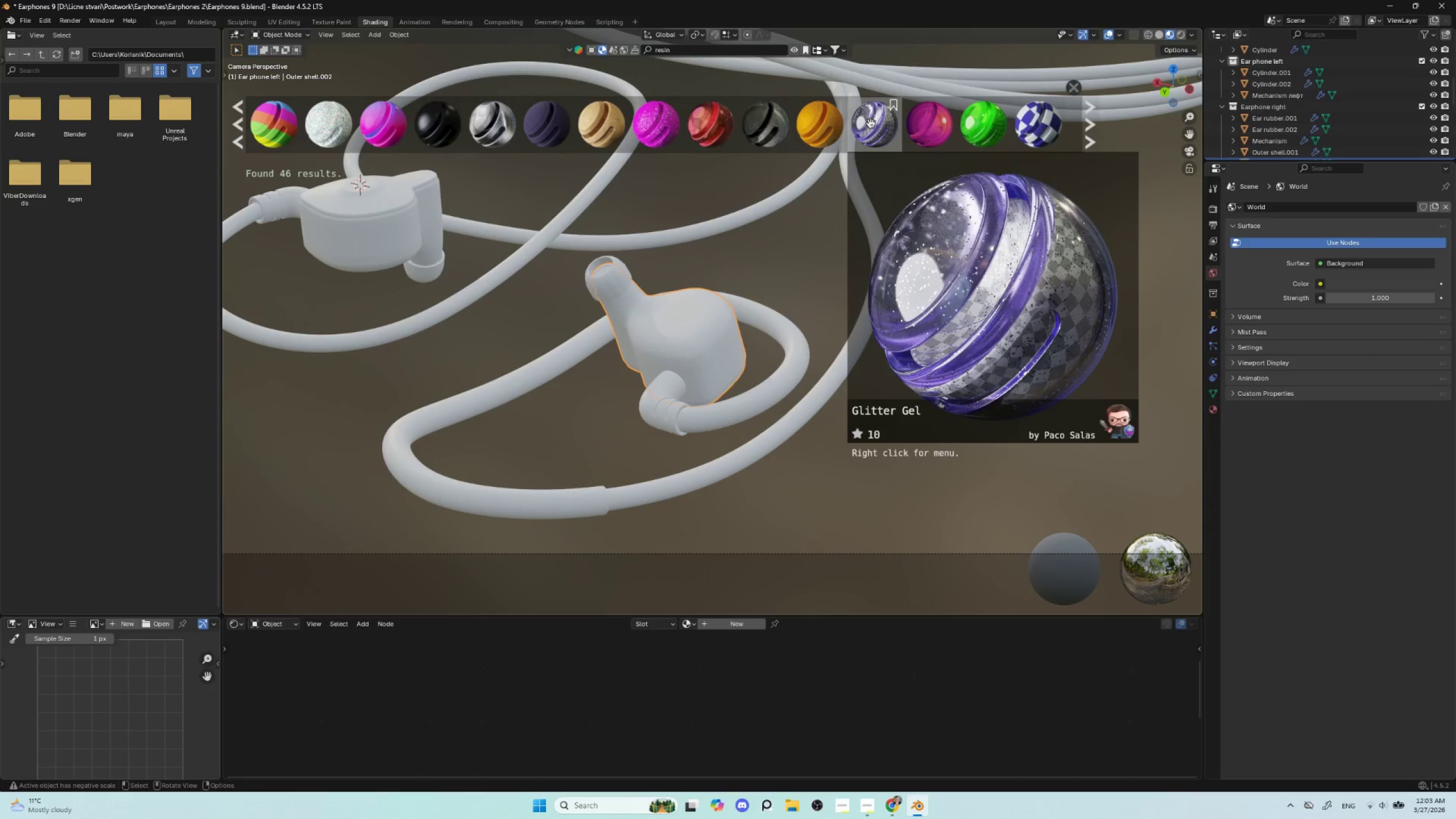 
left_click([871, 122])
 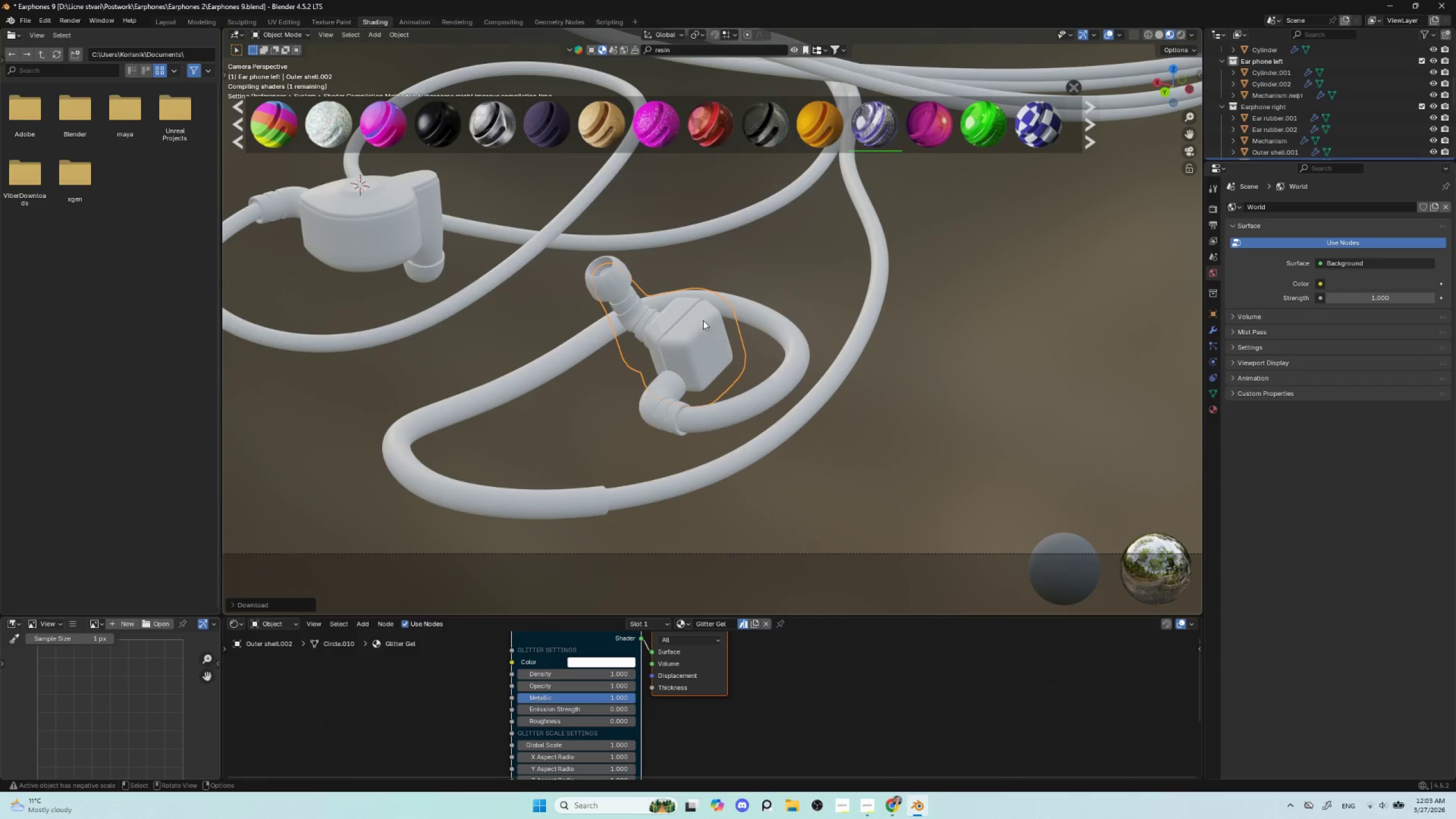 
scroll: coordinate [723, 697], scroll_direction: down, amount: 3.0
 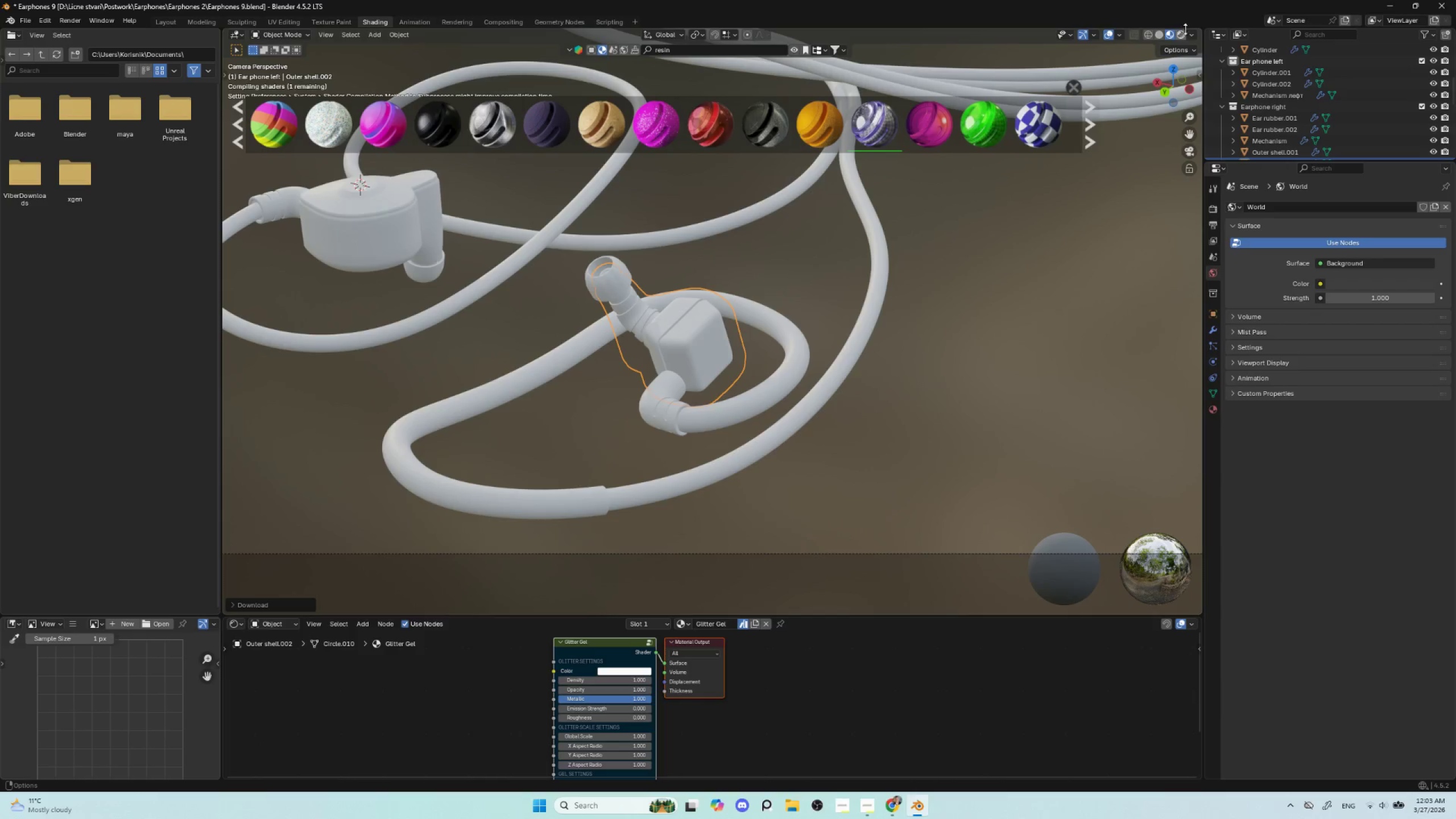 
left_click([1182, 38])
 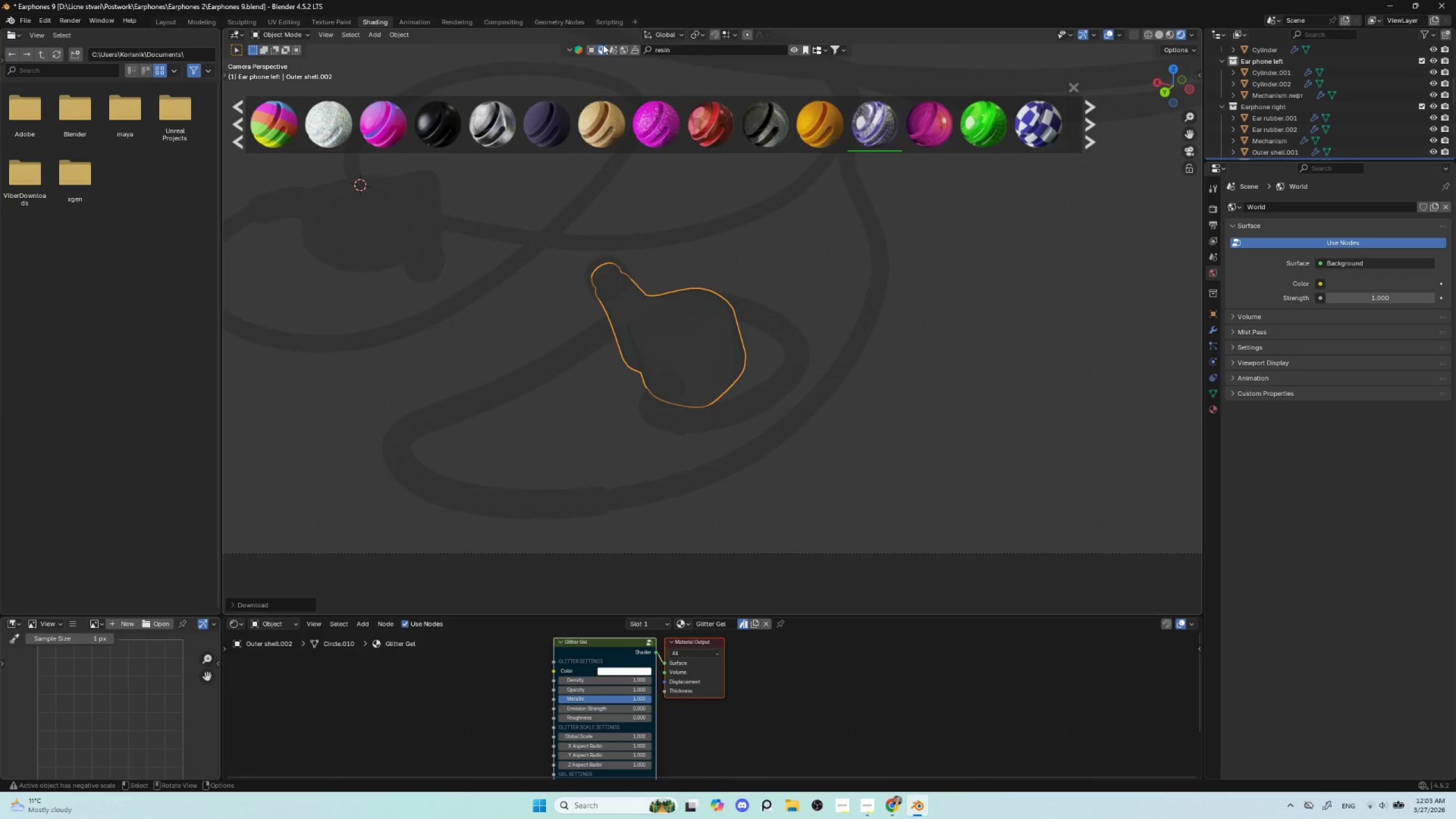 
left_click([626, 51])
 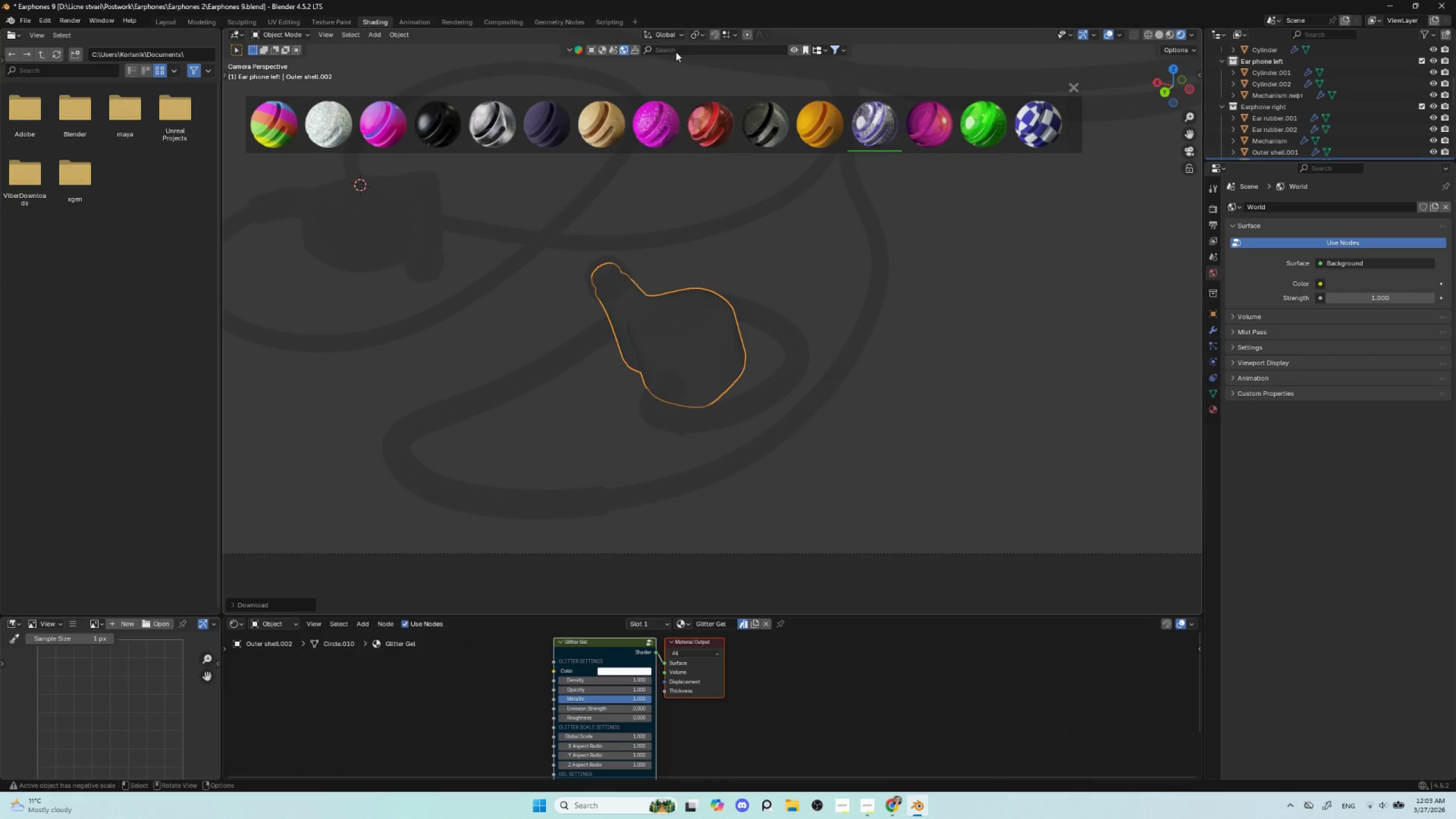 
left_click([676, 52])
 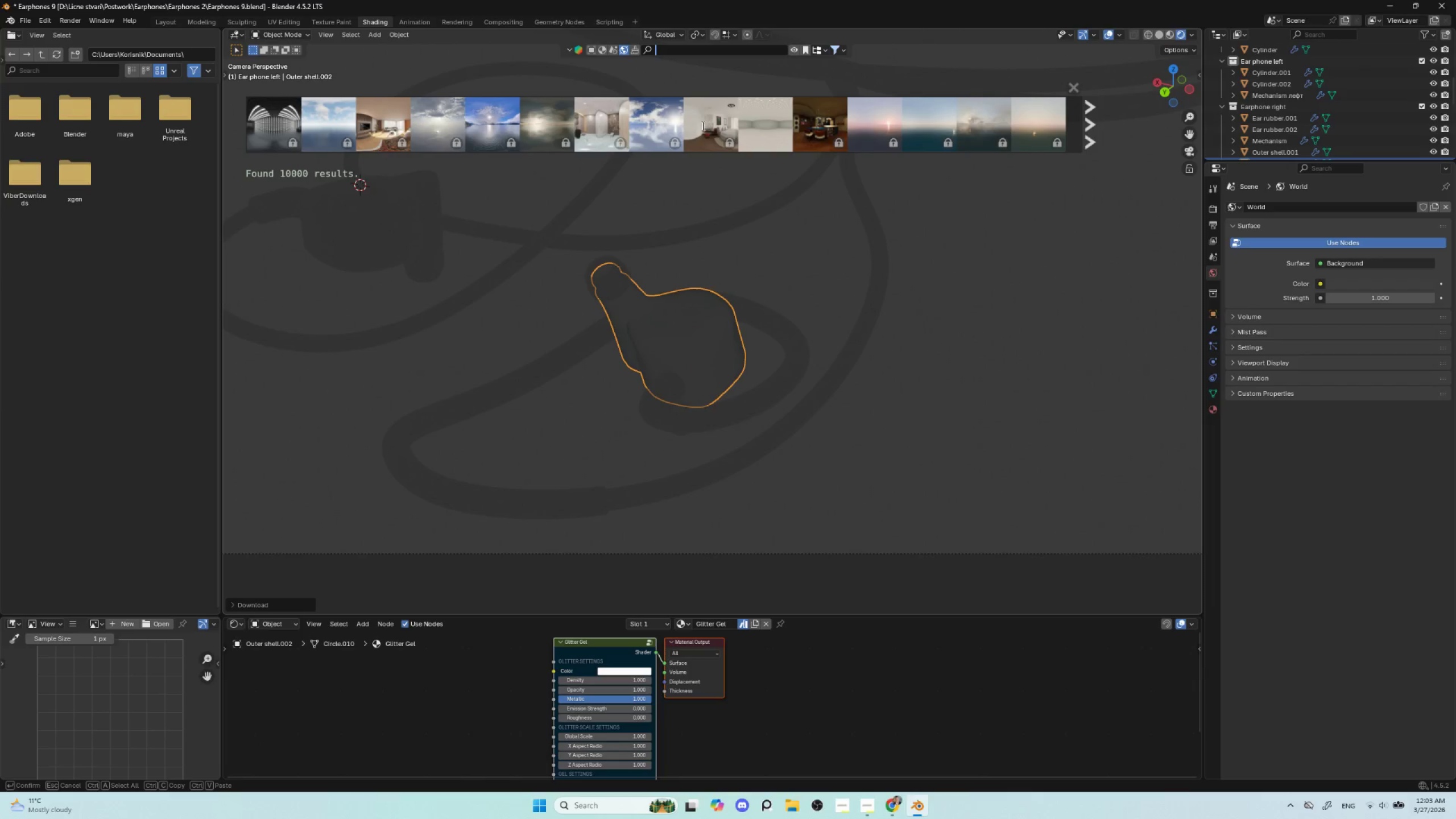 
left_click([766, 140])
 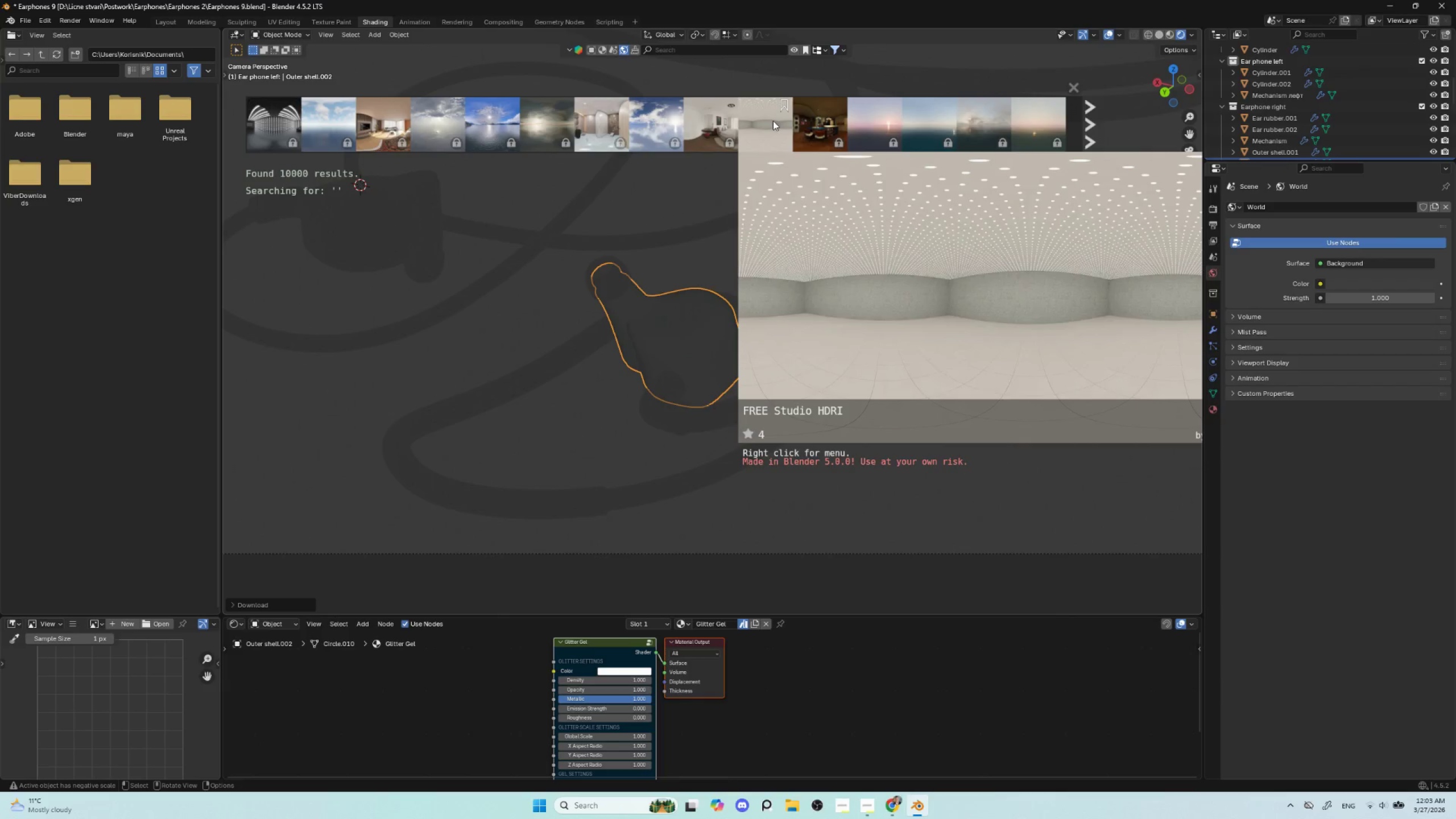 
left_click([773, 121])
 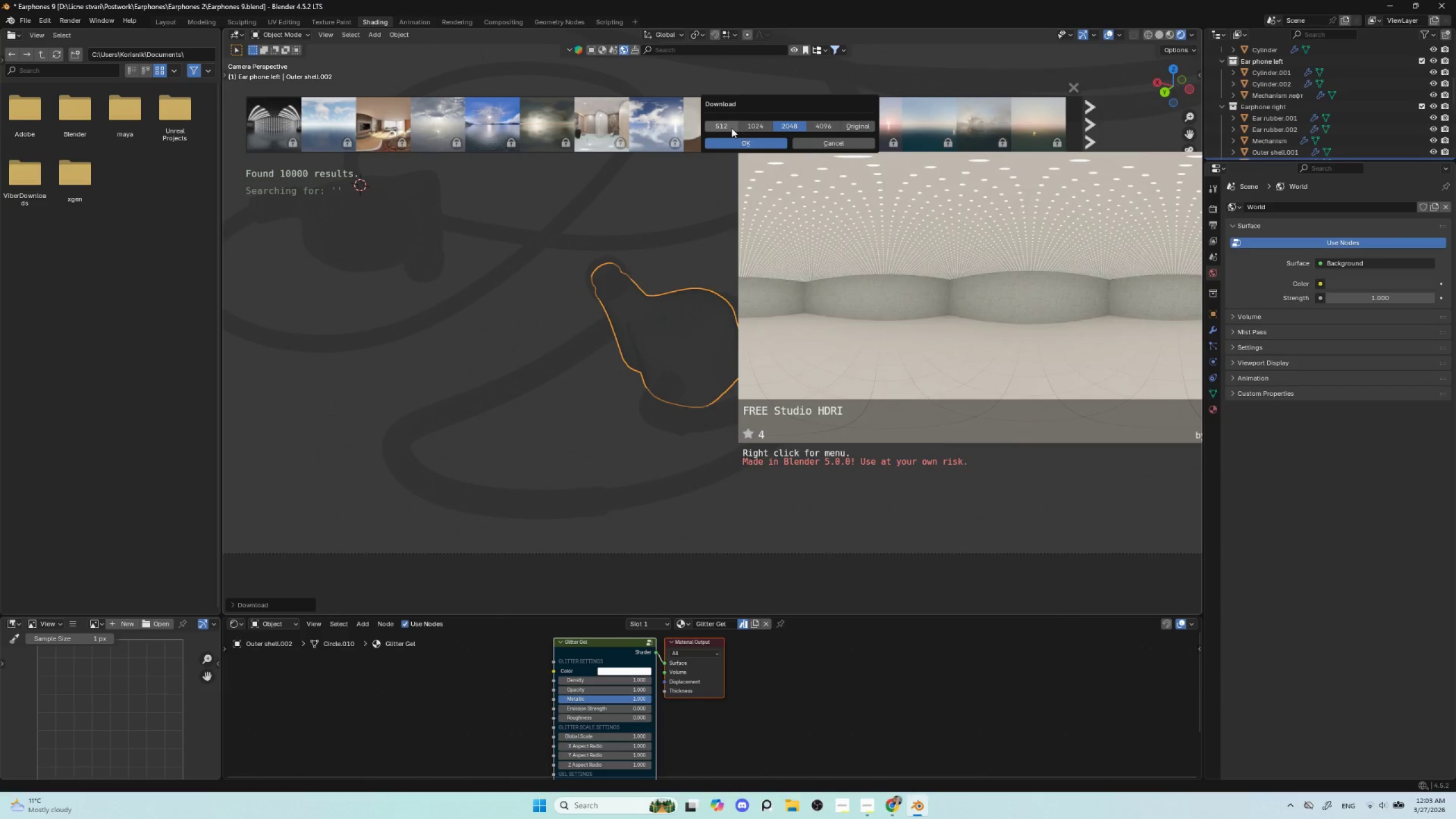 
left_click([730, 127])
 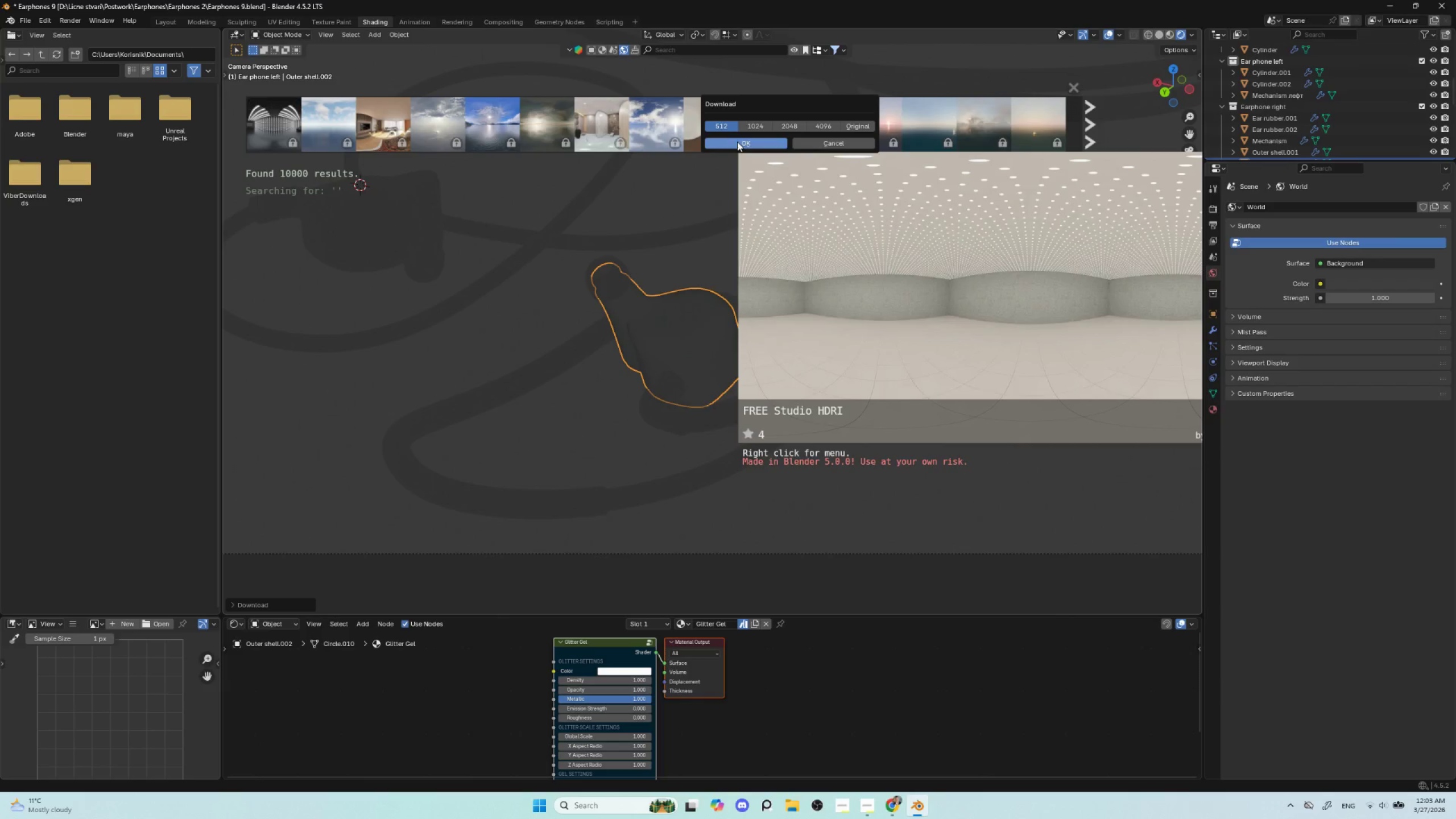 
left_click([737, 142])
 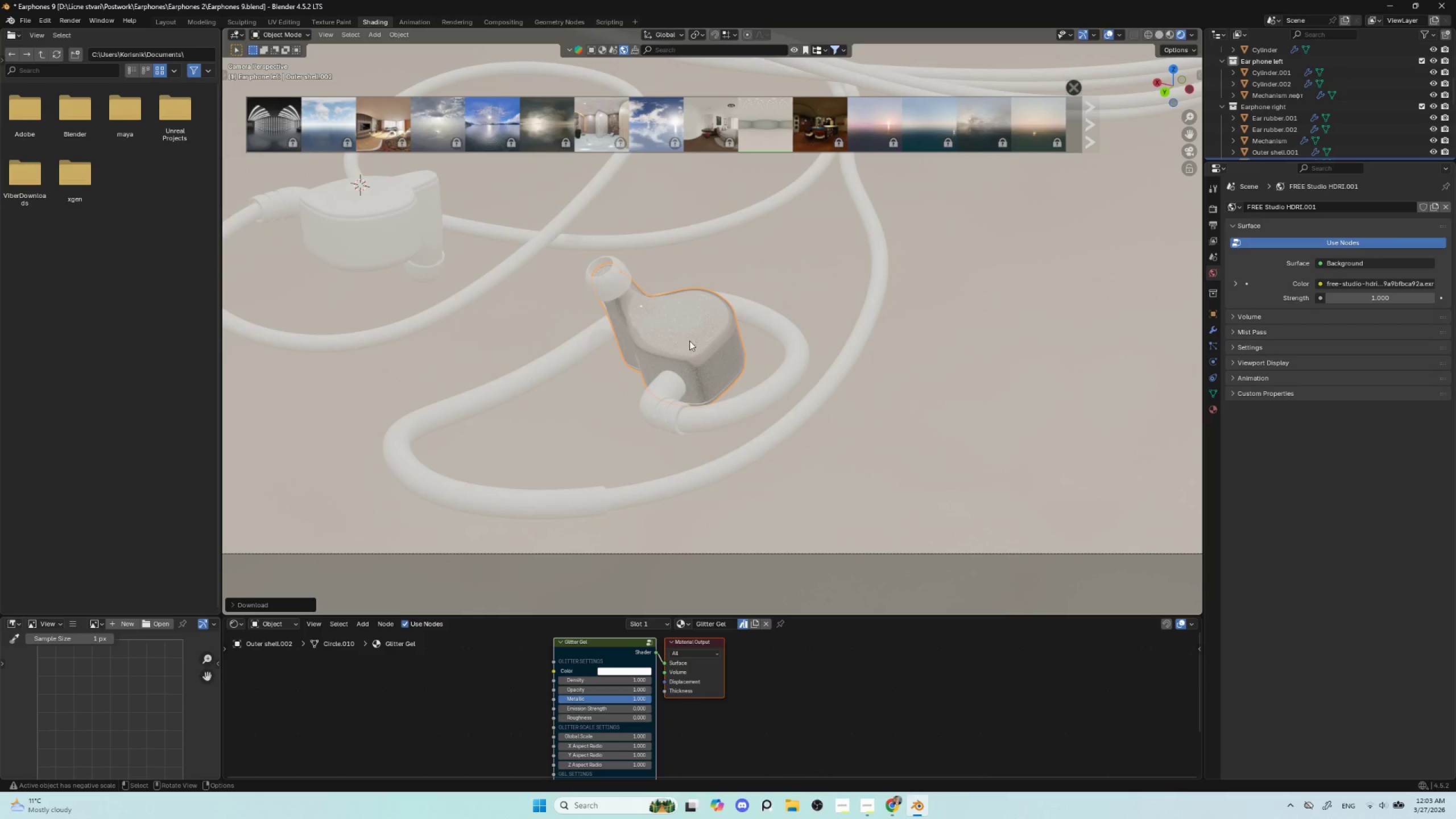 
wait(6.58)
 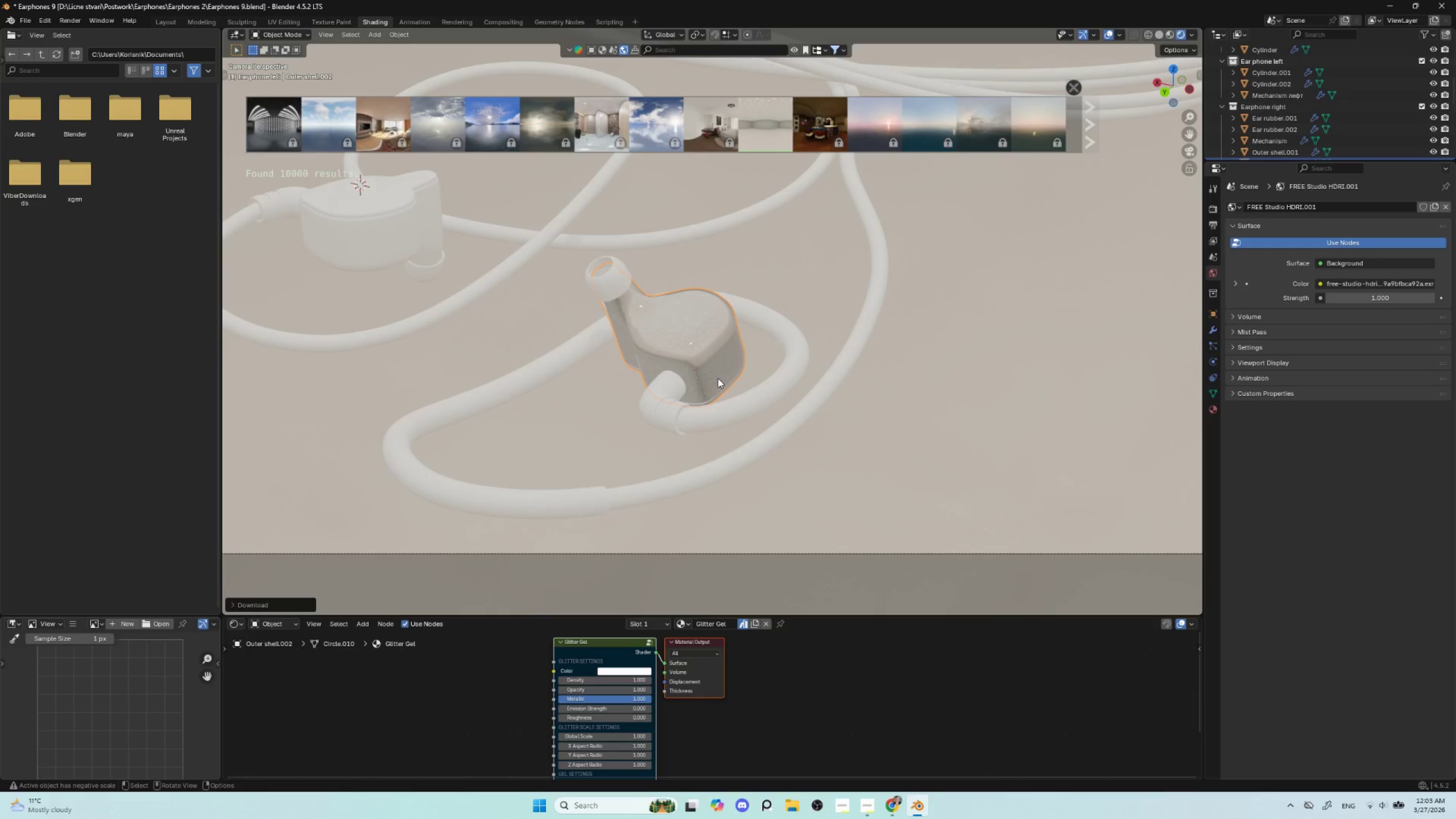 
left_click([1209, 208])
 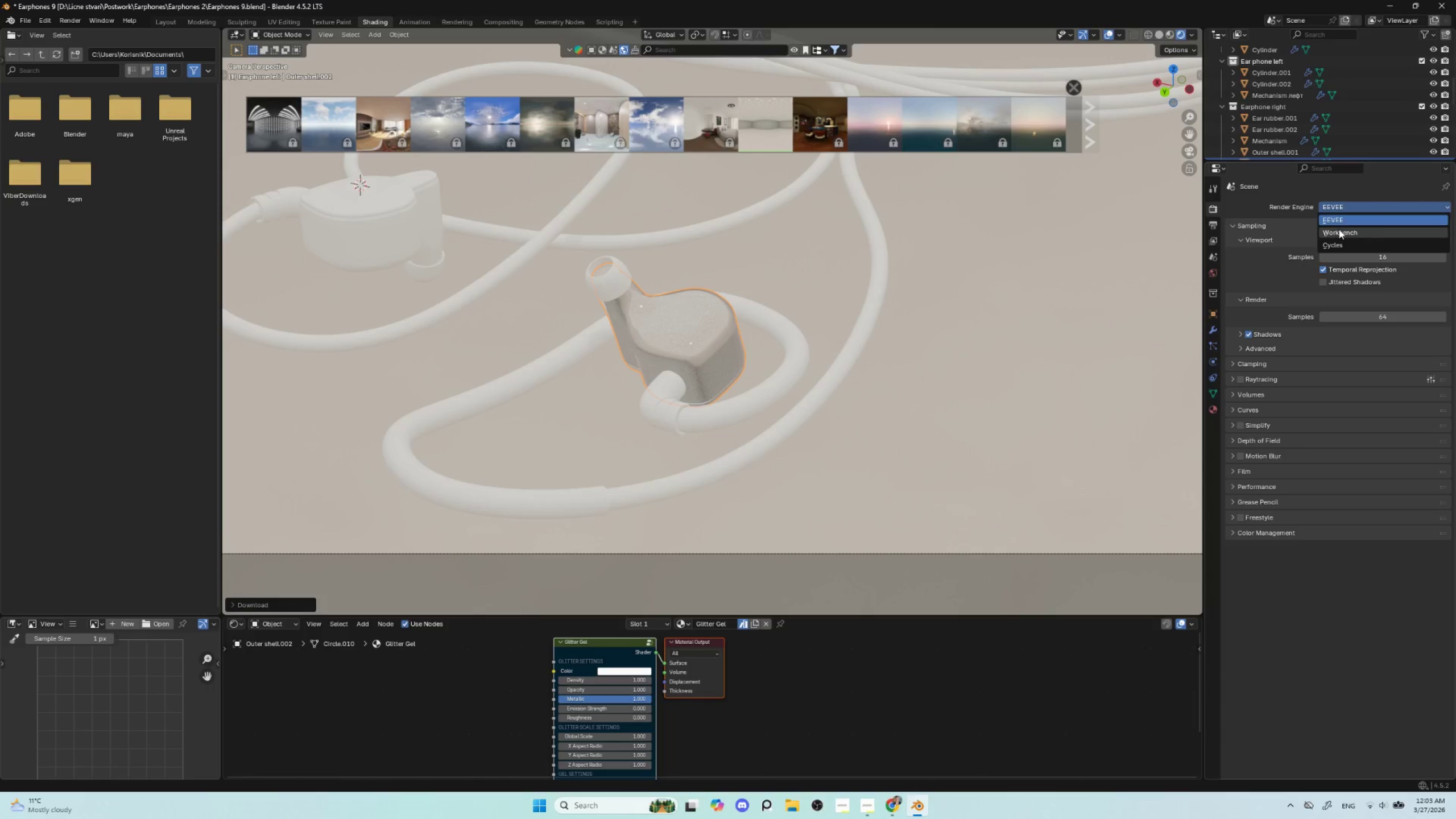 
left_click([1338, 242])
 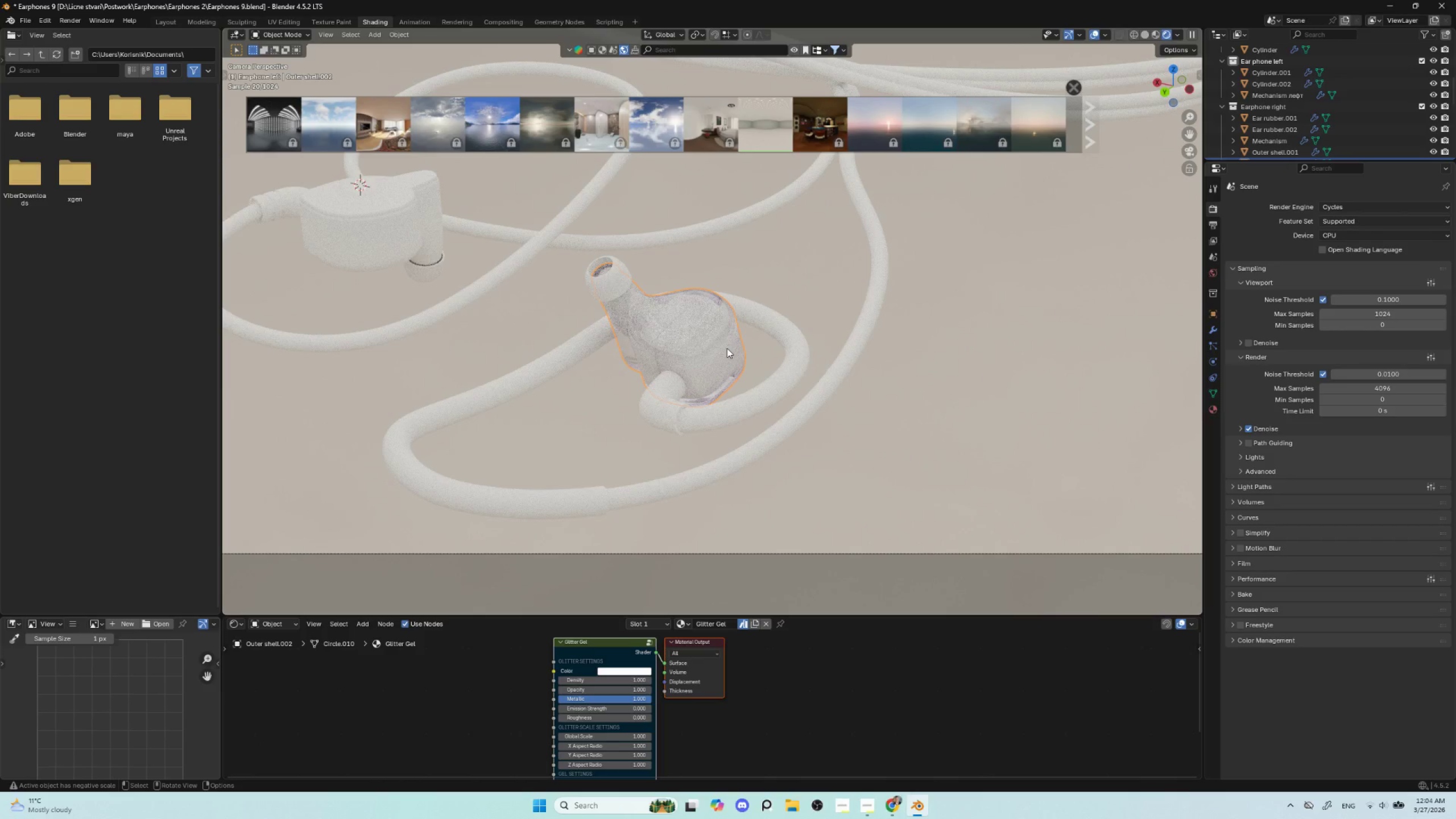 
left_click([692, 349])
 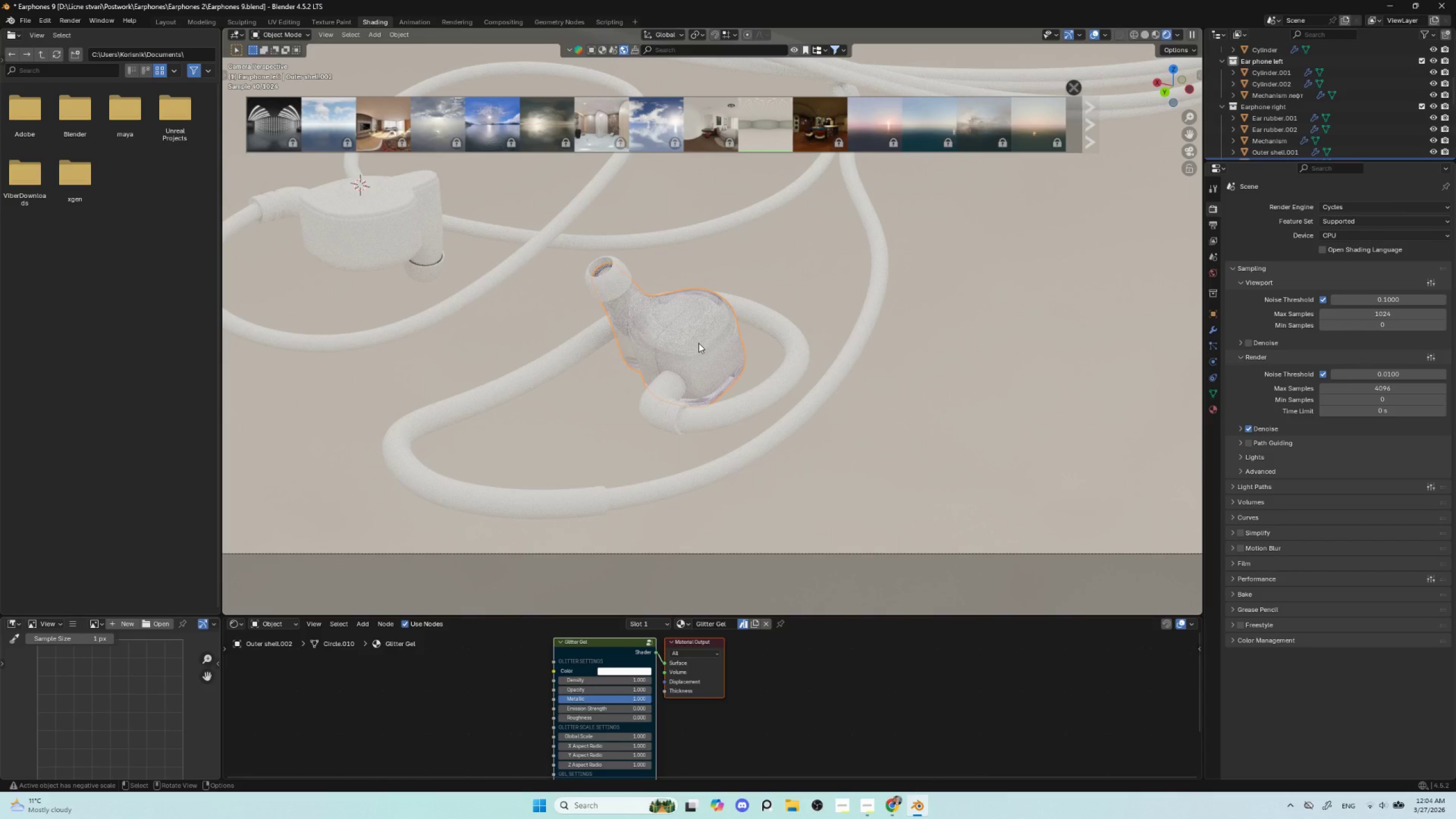 
hold_key(key=AltLeft, duration=0.62)
left_click([691, 348])
 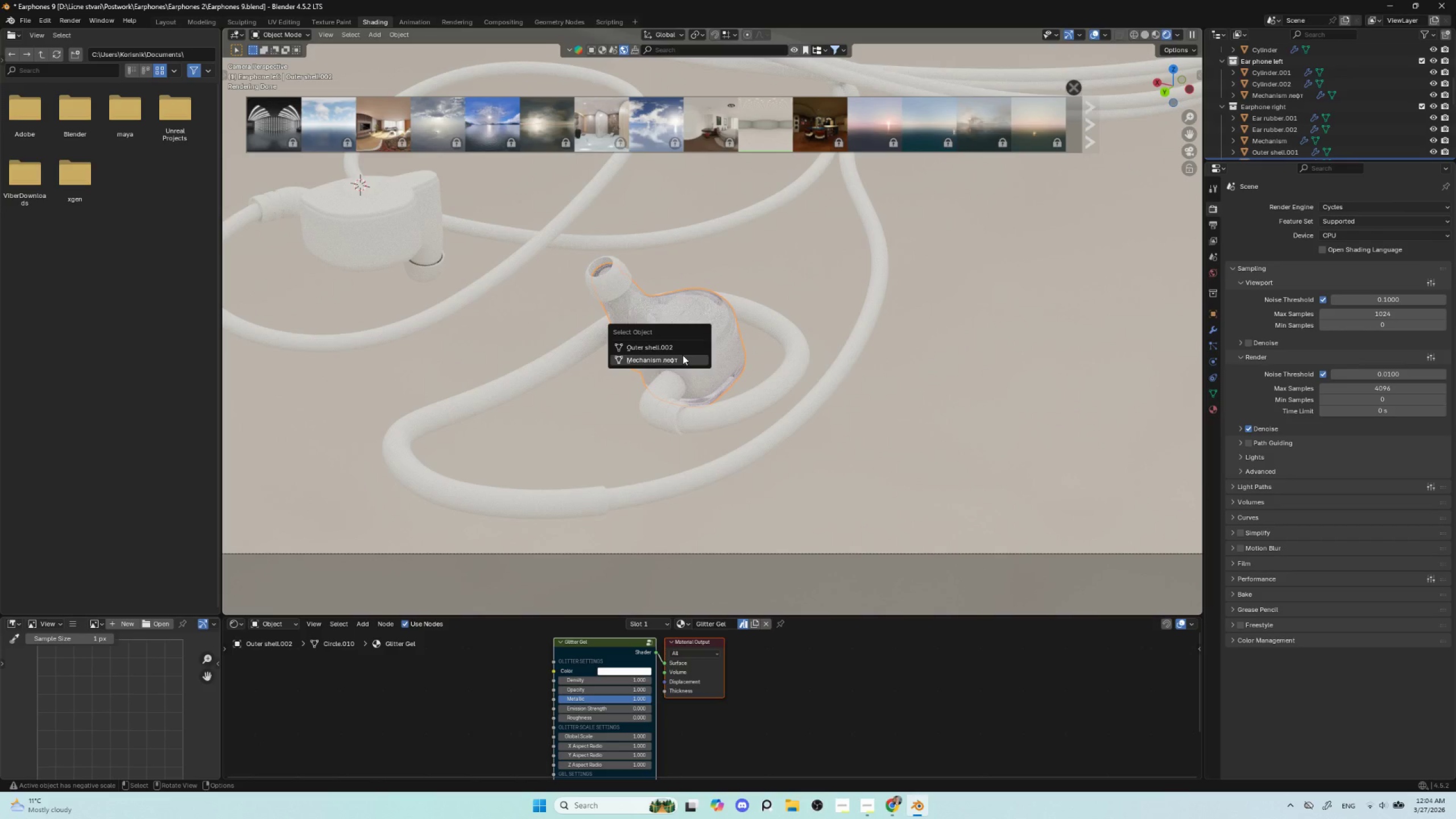 
left_click([682, 355])
 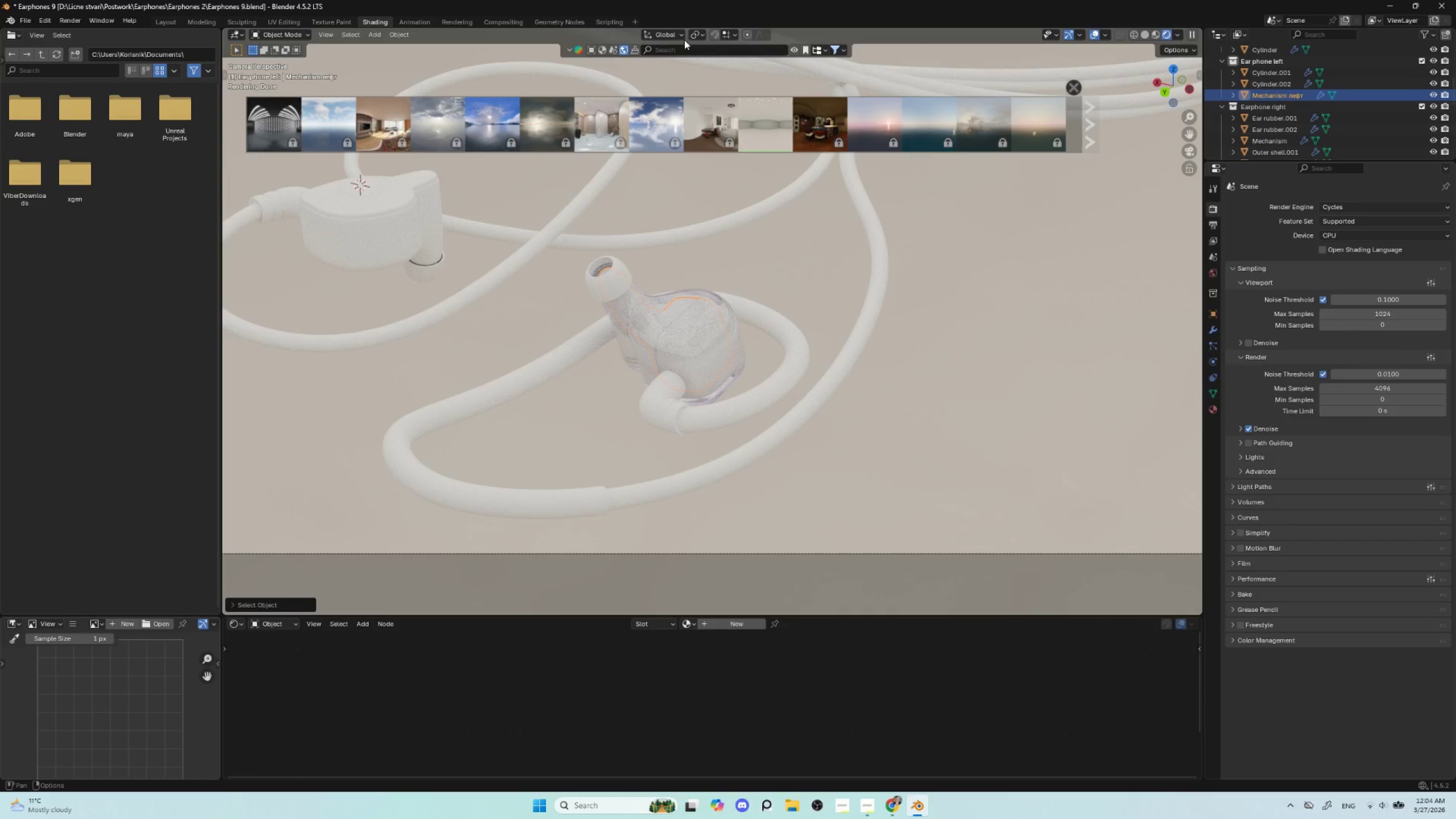 
left_click([602, 51])
 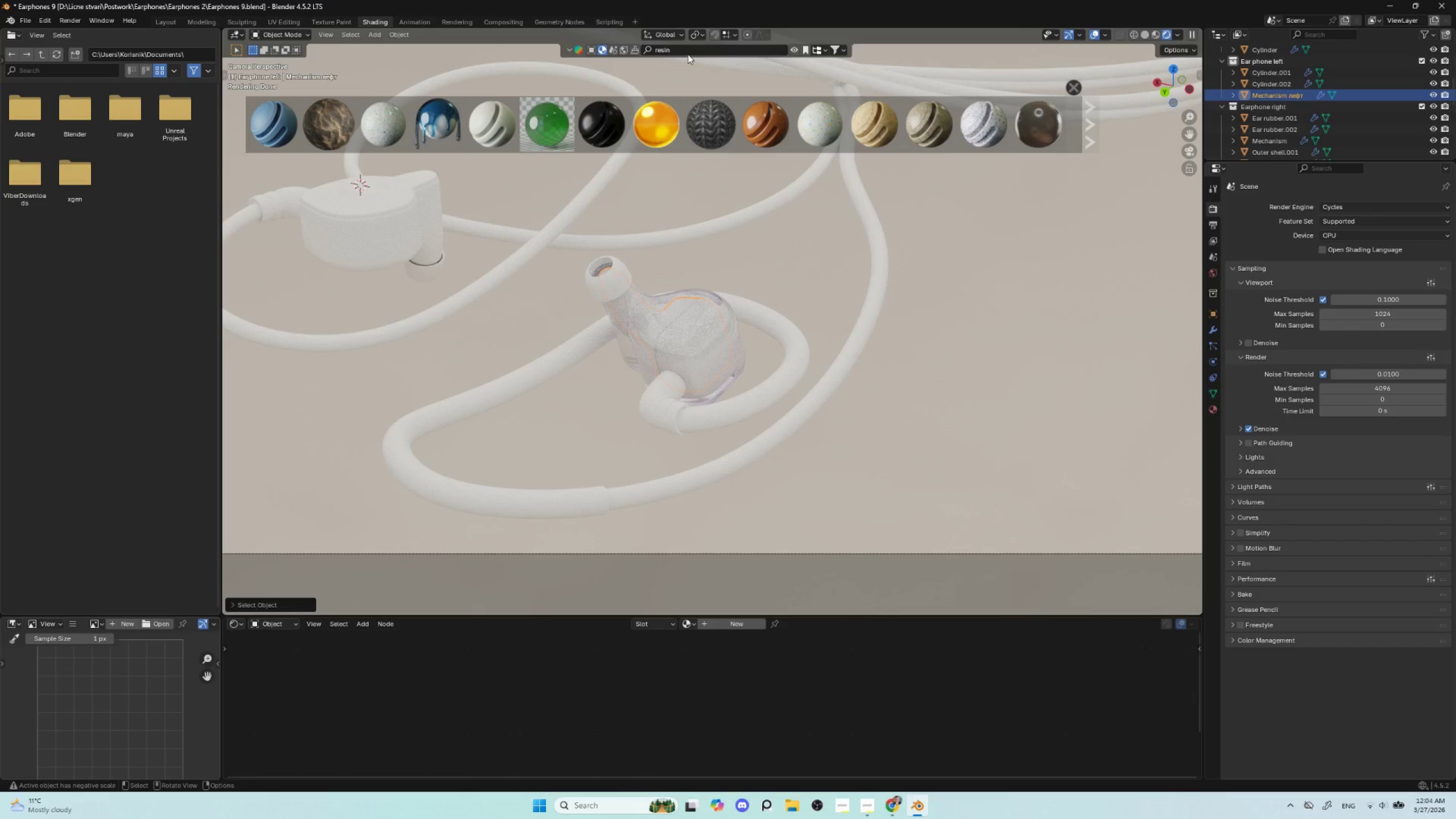 
left_click([688, 47])
 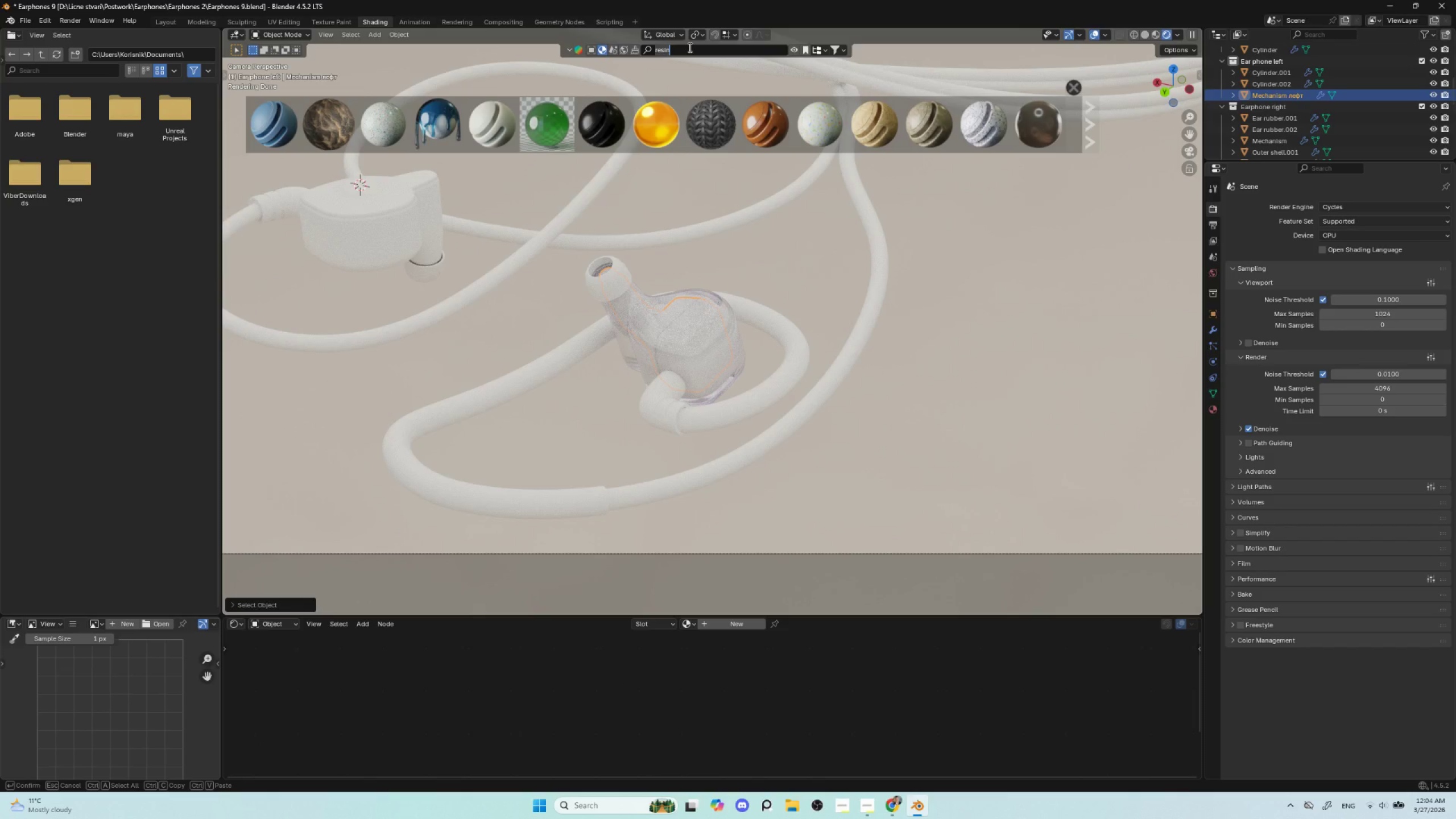 
type(gold)
 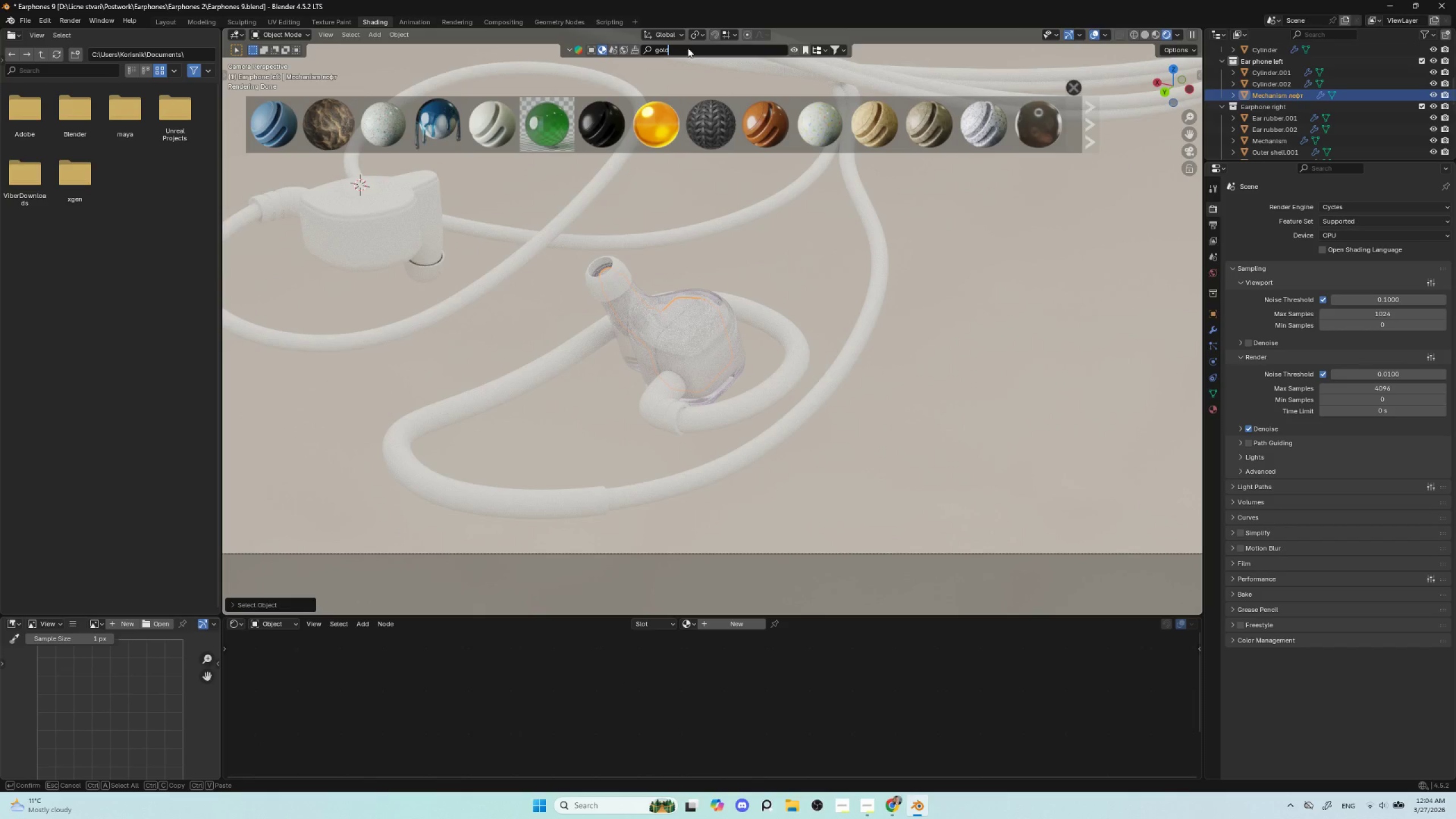 
key(Enter)
 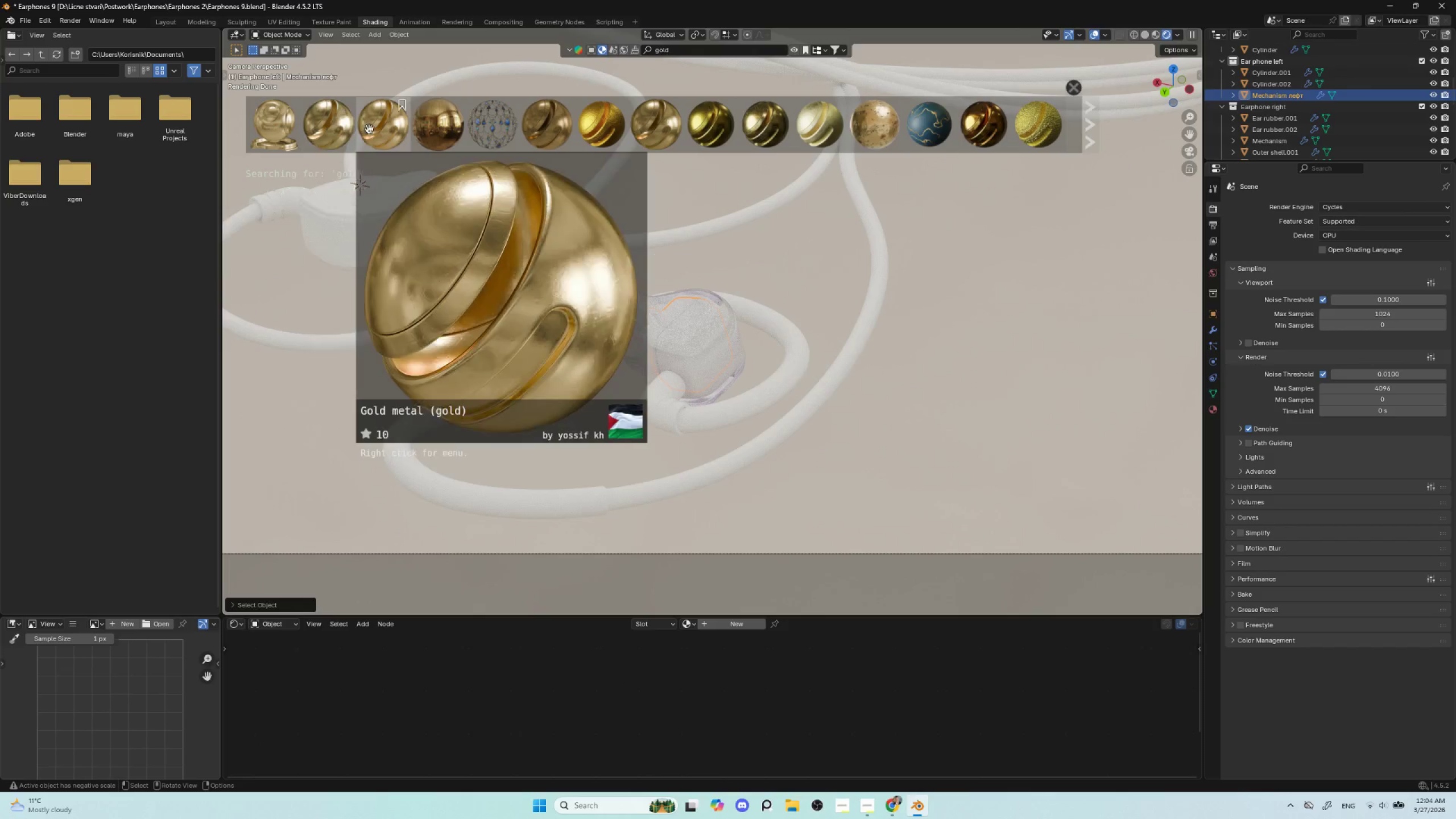 
left_click([382, 126])
 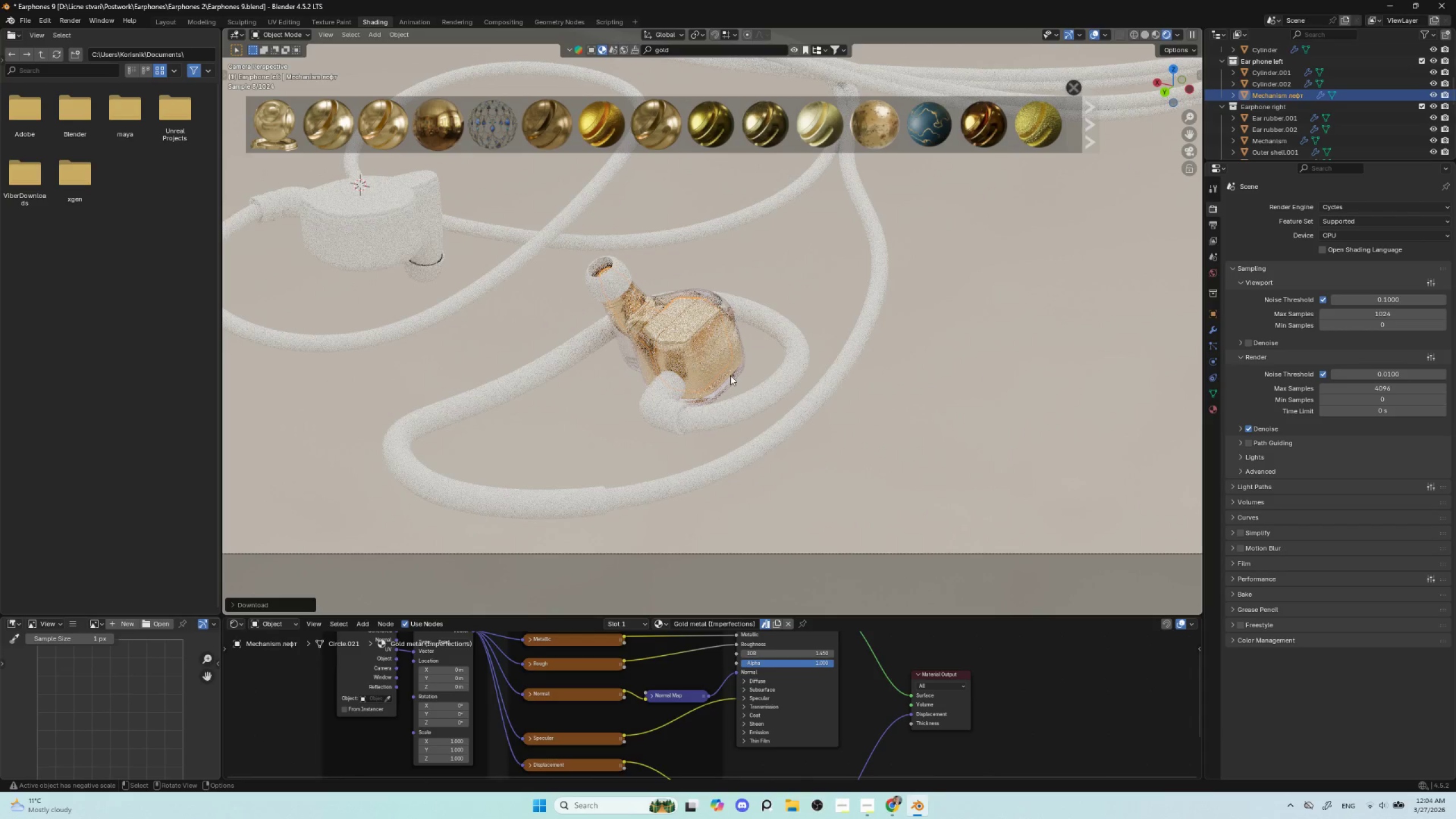 
left_click([977, 404])
 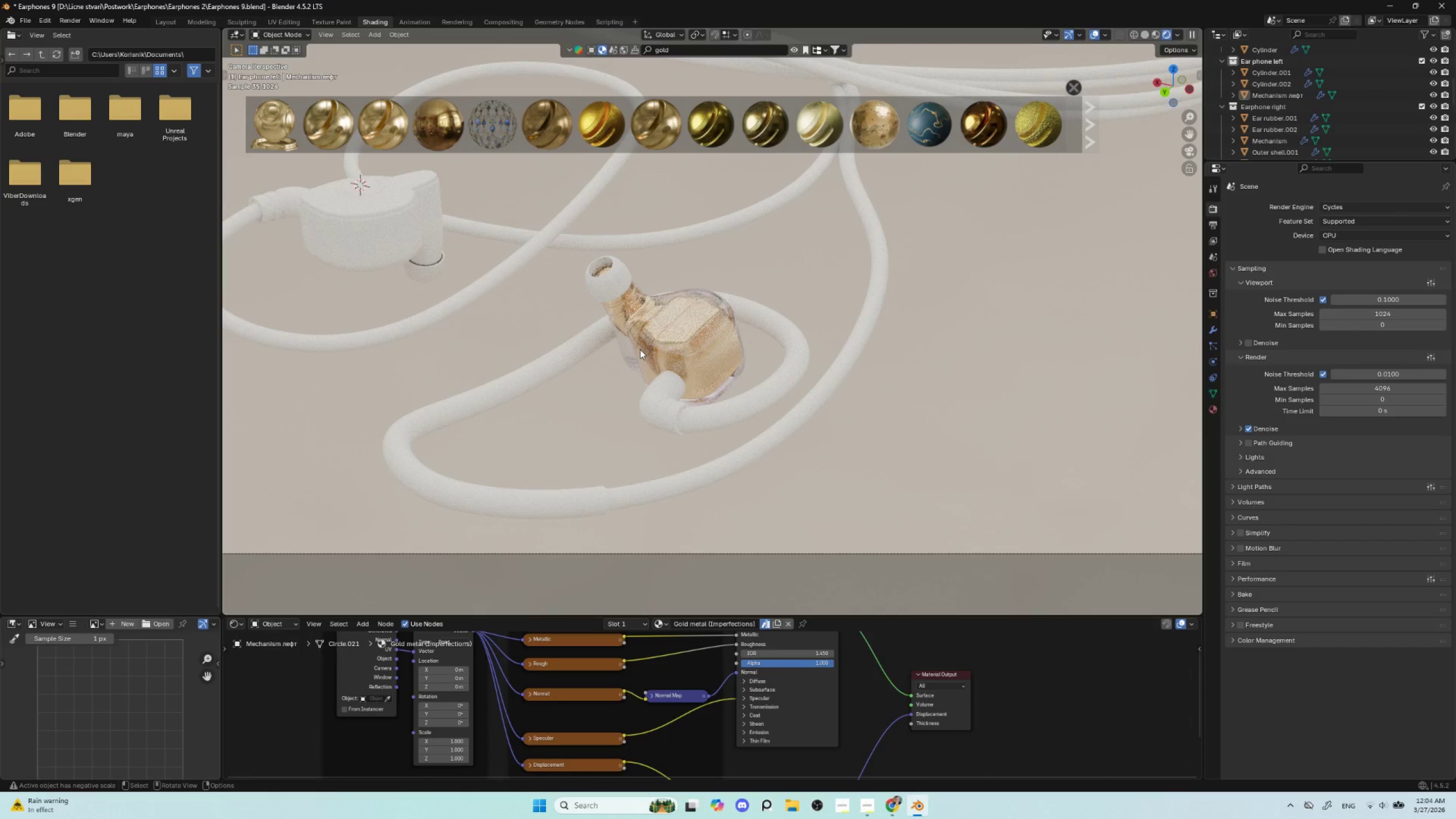 
left_click([626, 342])
 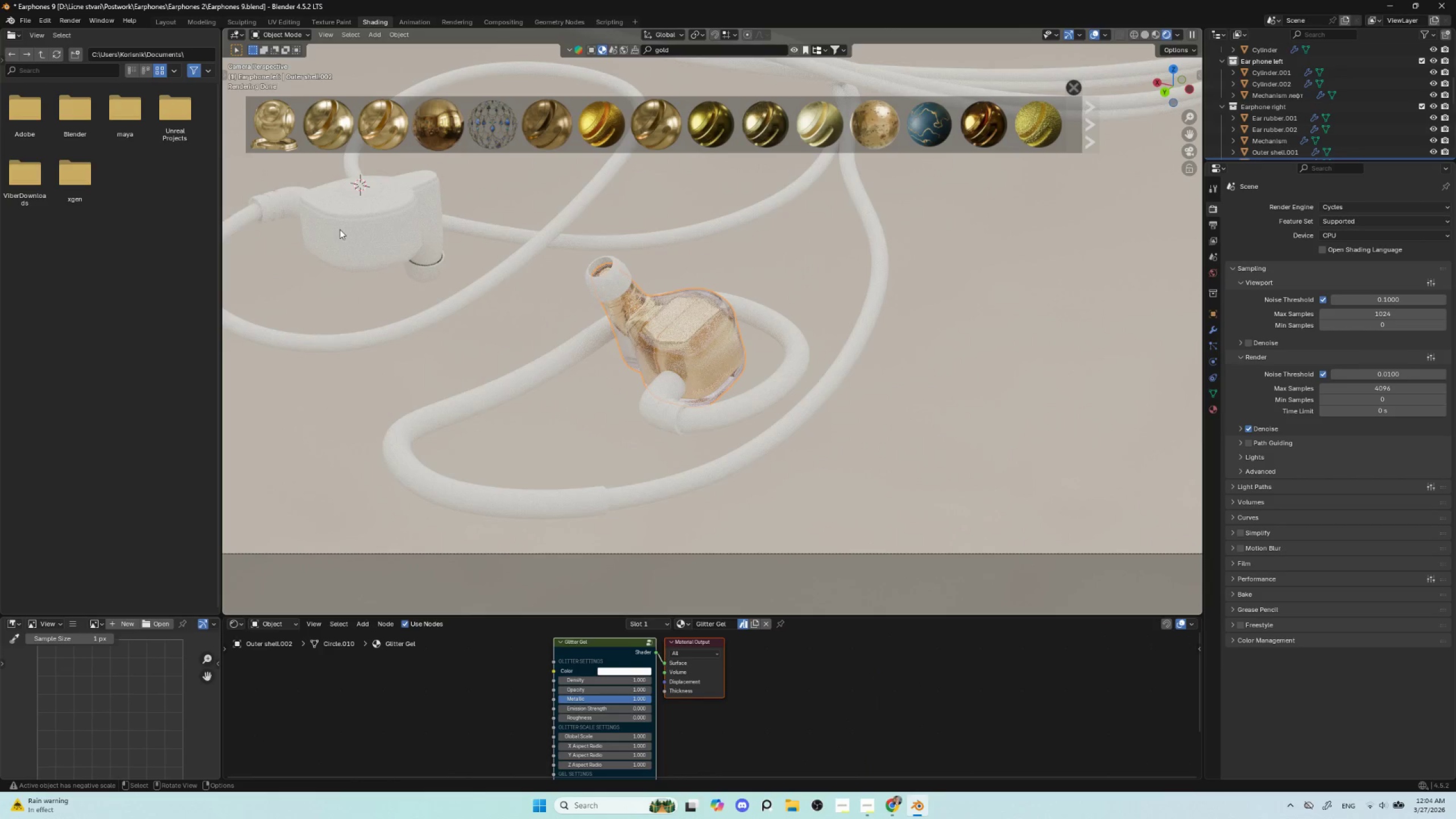 
left_click([343, 226])
 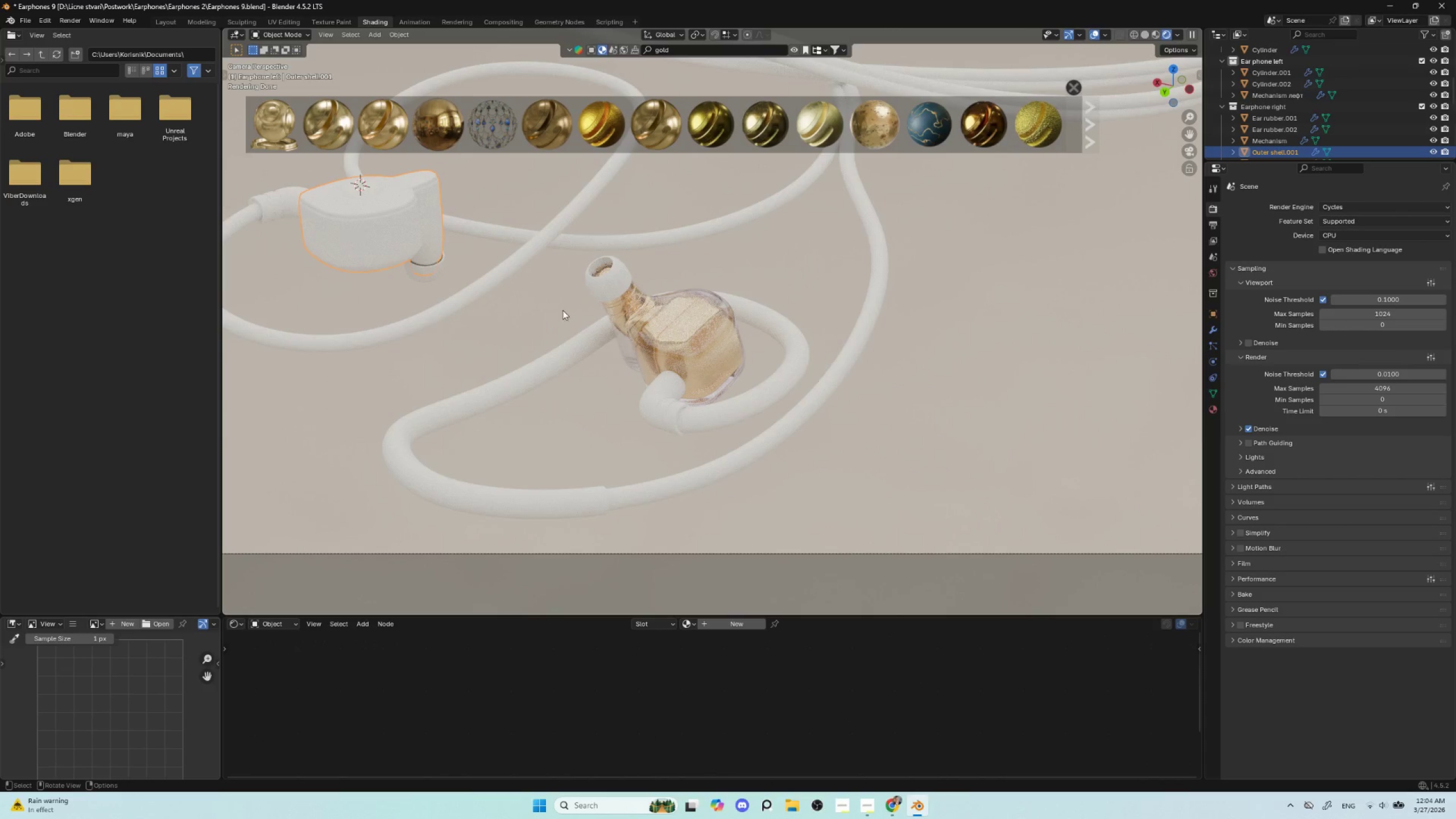 
hold_key(key=ShiftLeft, duration=1.11)
left_click([675, 332])
 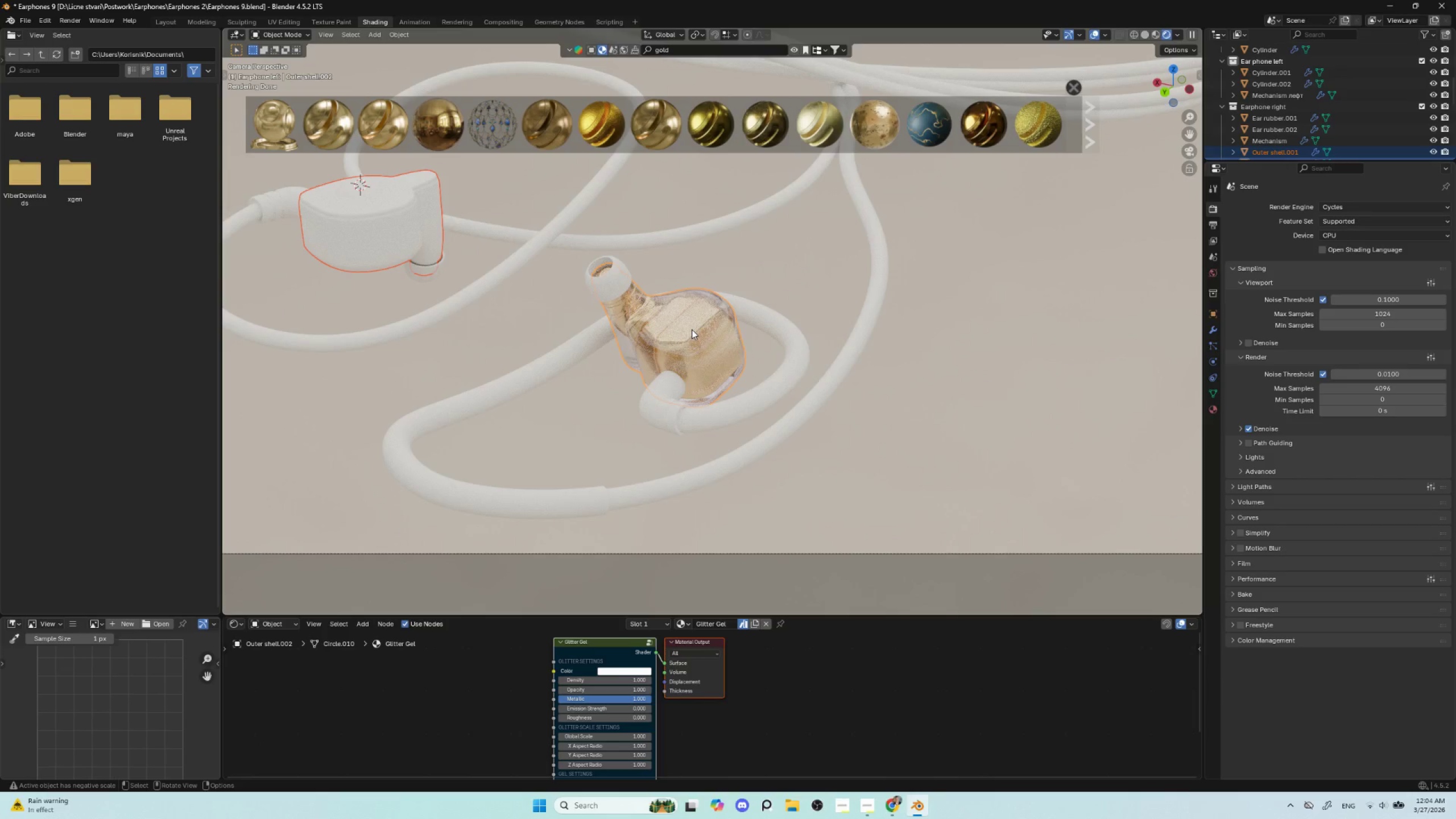 
key(Q)
 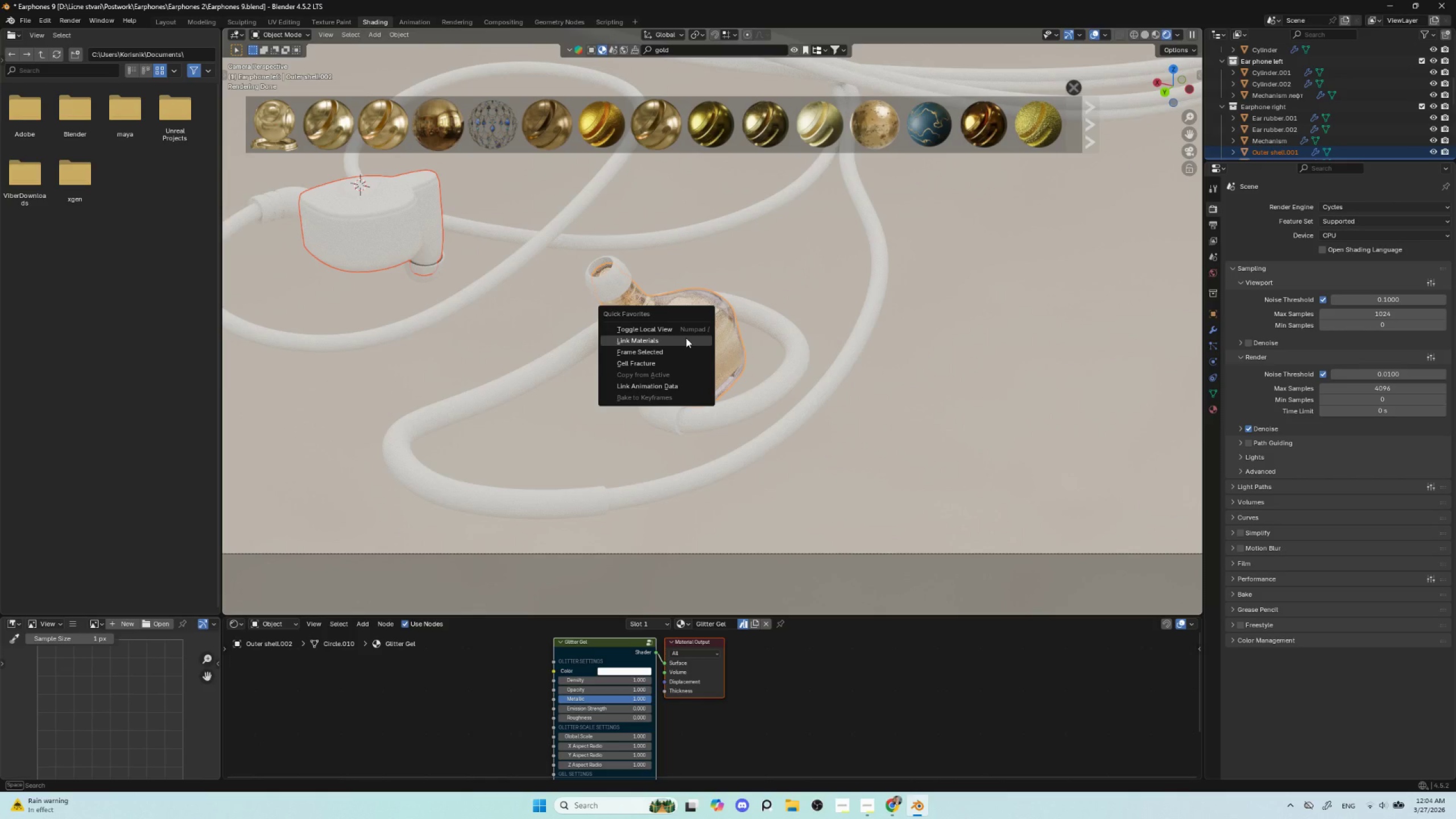 
left_click([686, 338])
 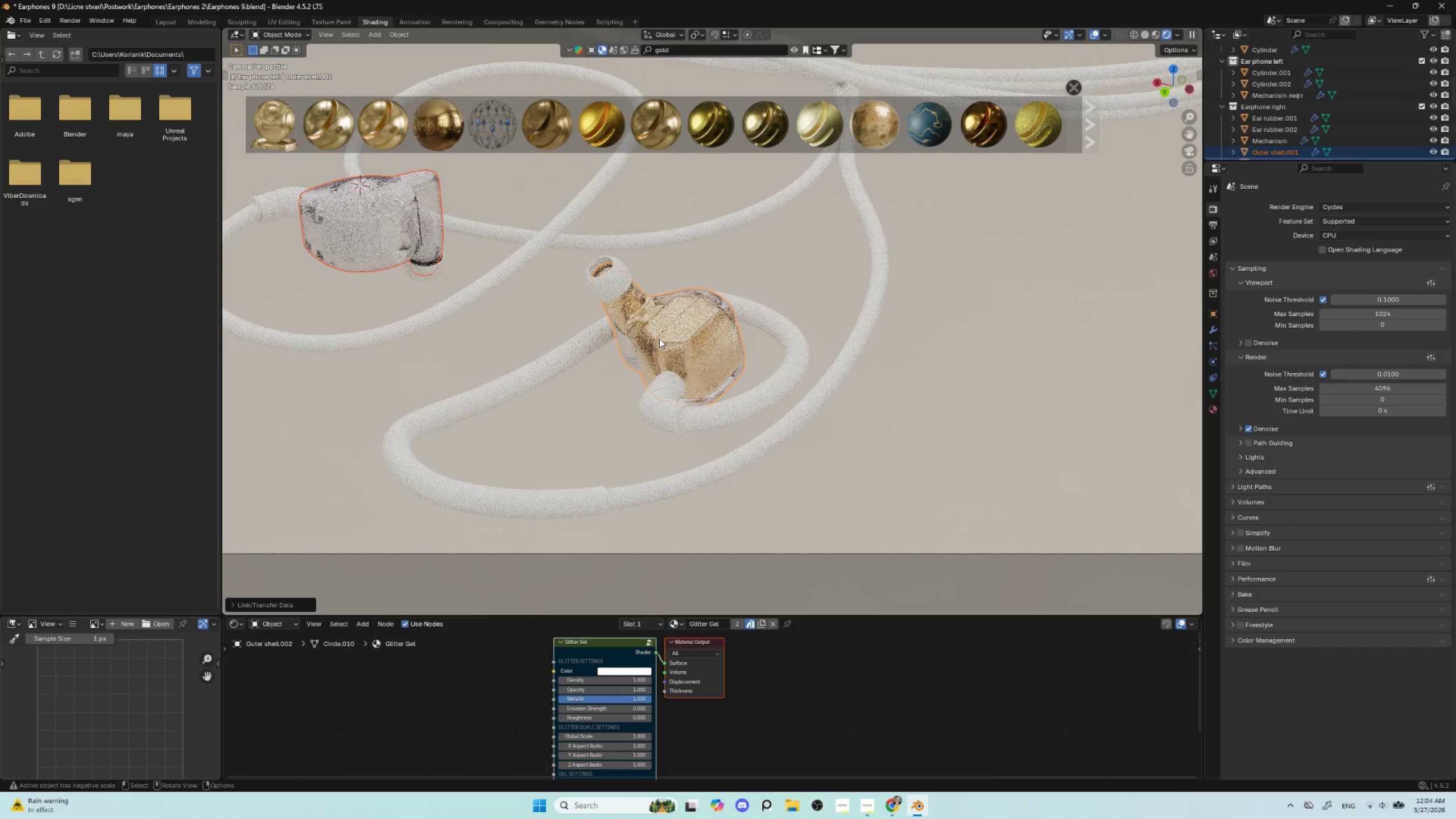 
left_click([669, 333])
 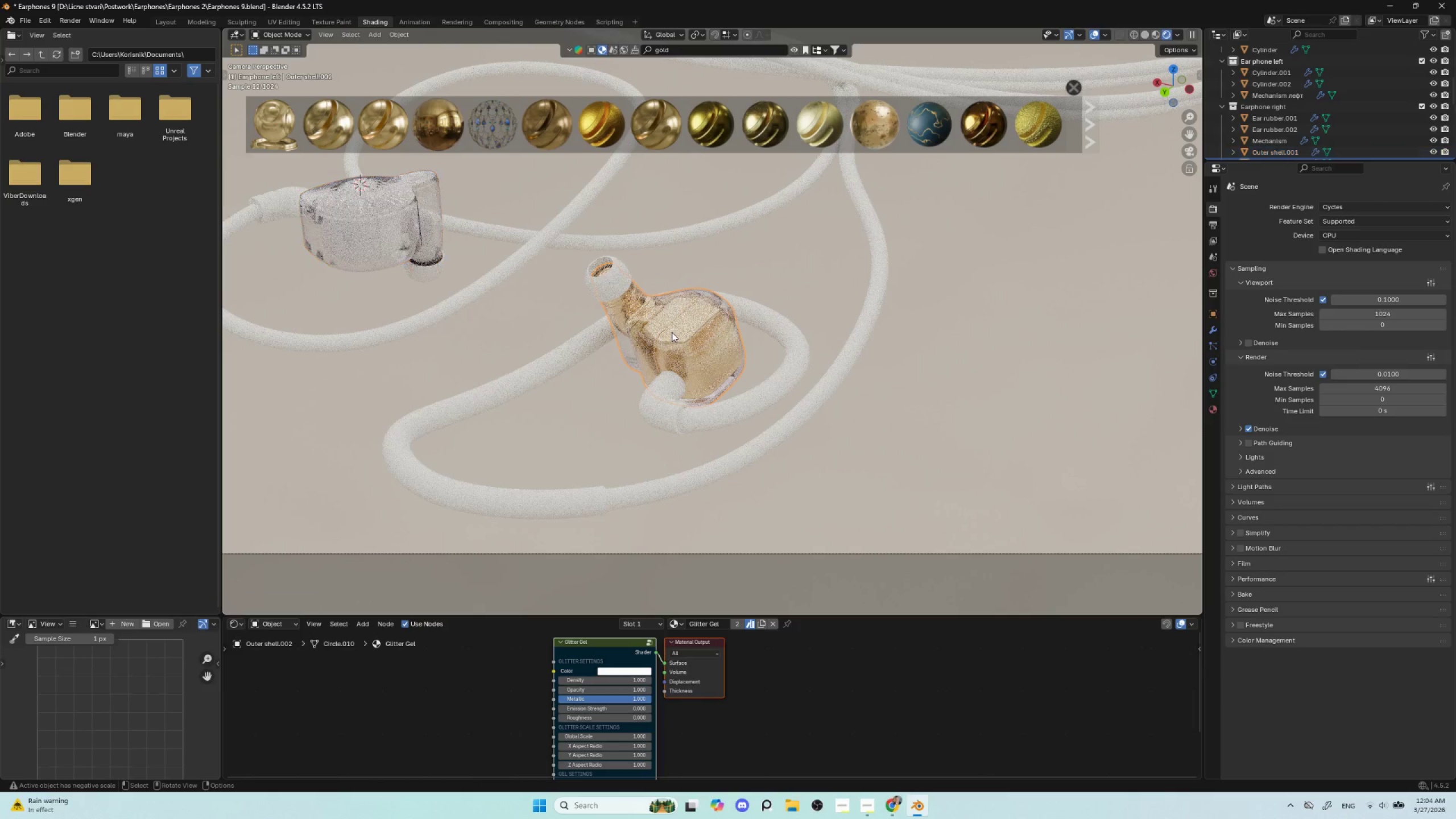 
hold_key(key=AltLeft, duration=0.58)
left_click([677, 330])
 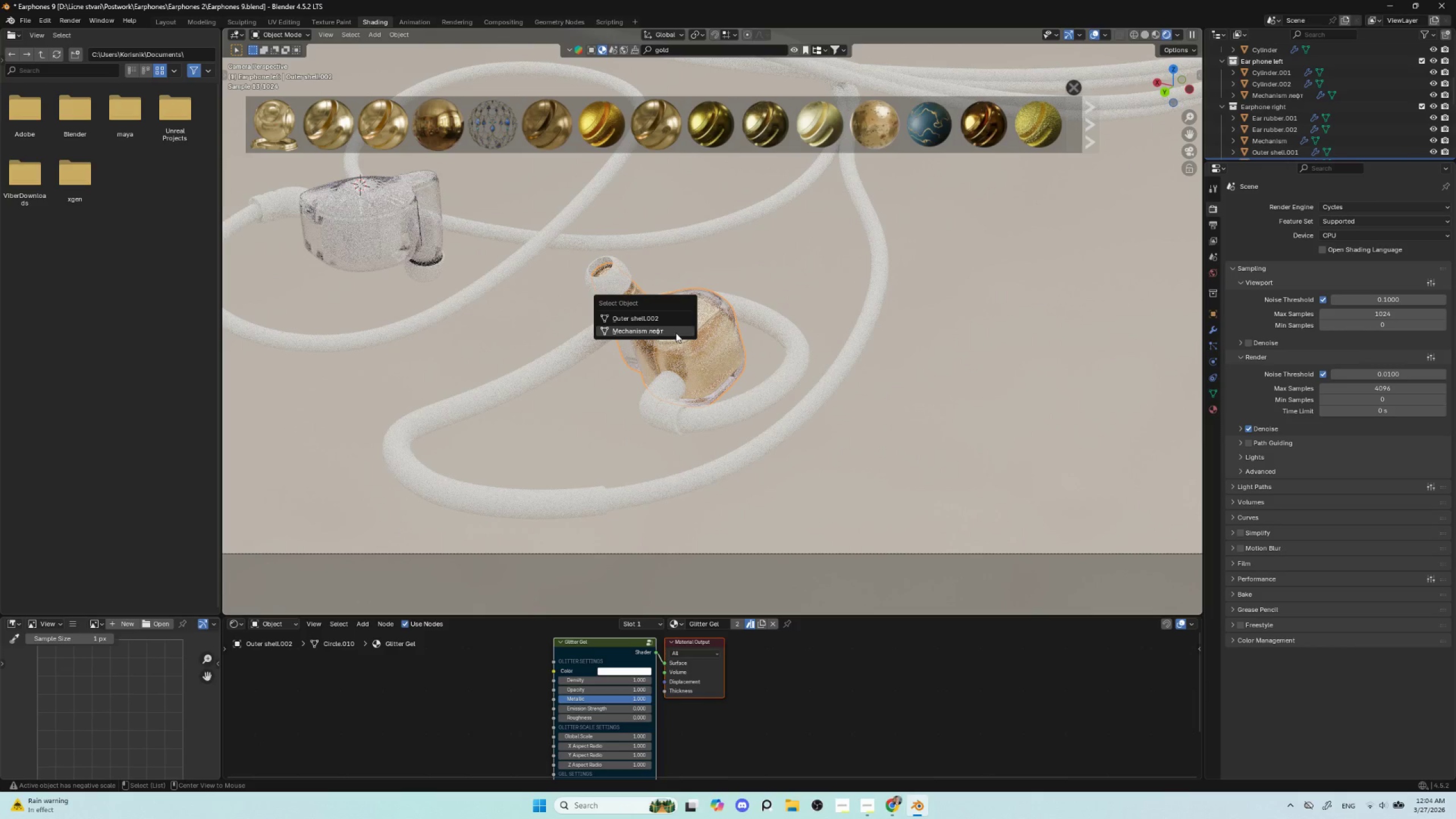 
left_click([658, 329])
 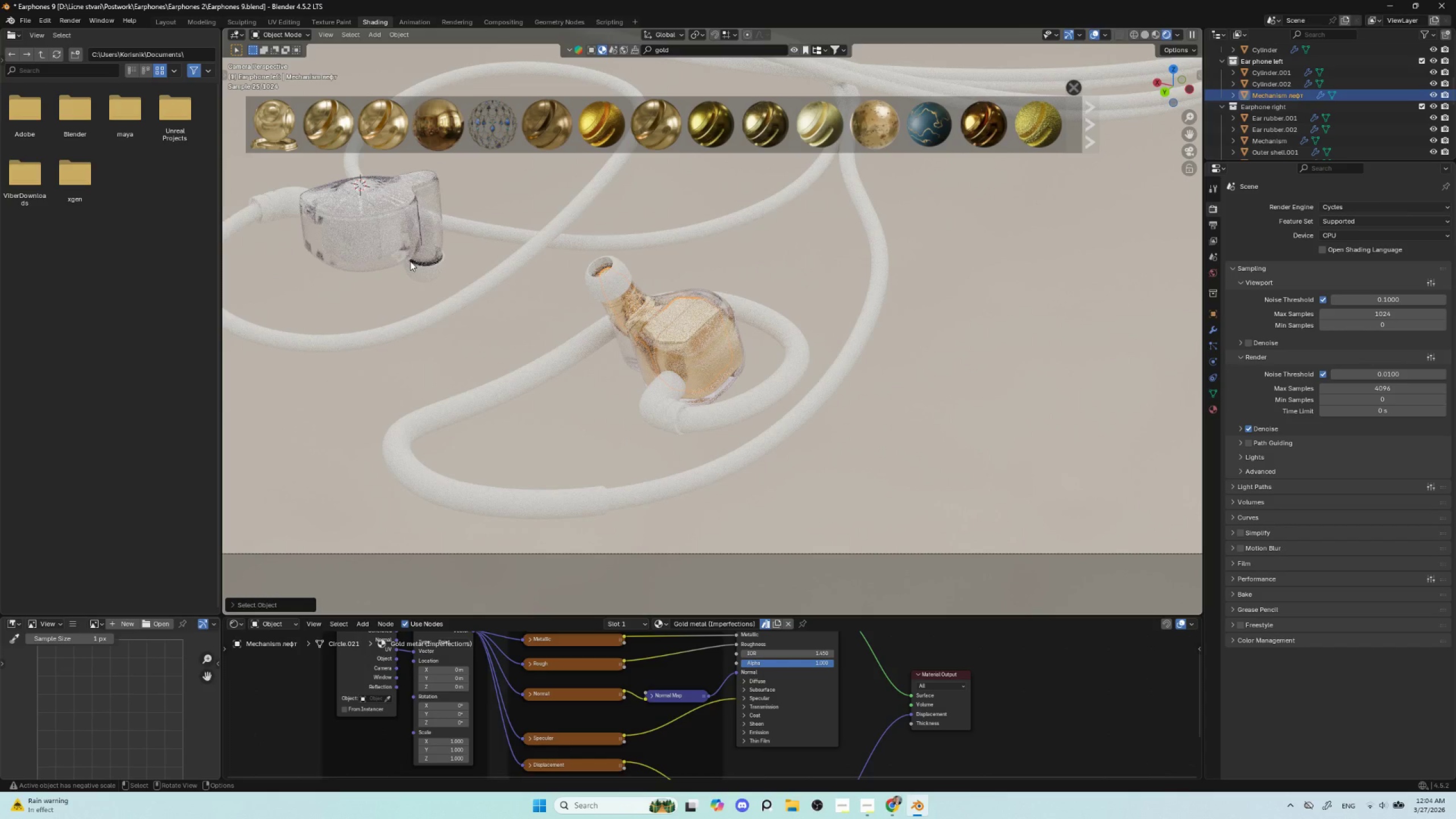 
hold_key(key=AltLeft, duration=1.19)
hold_key(key=ShiftLeft, duration=0.86)
left_click([374, 228])
 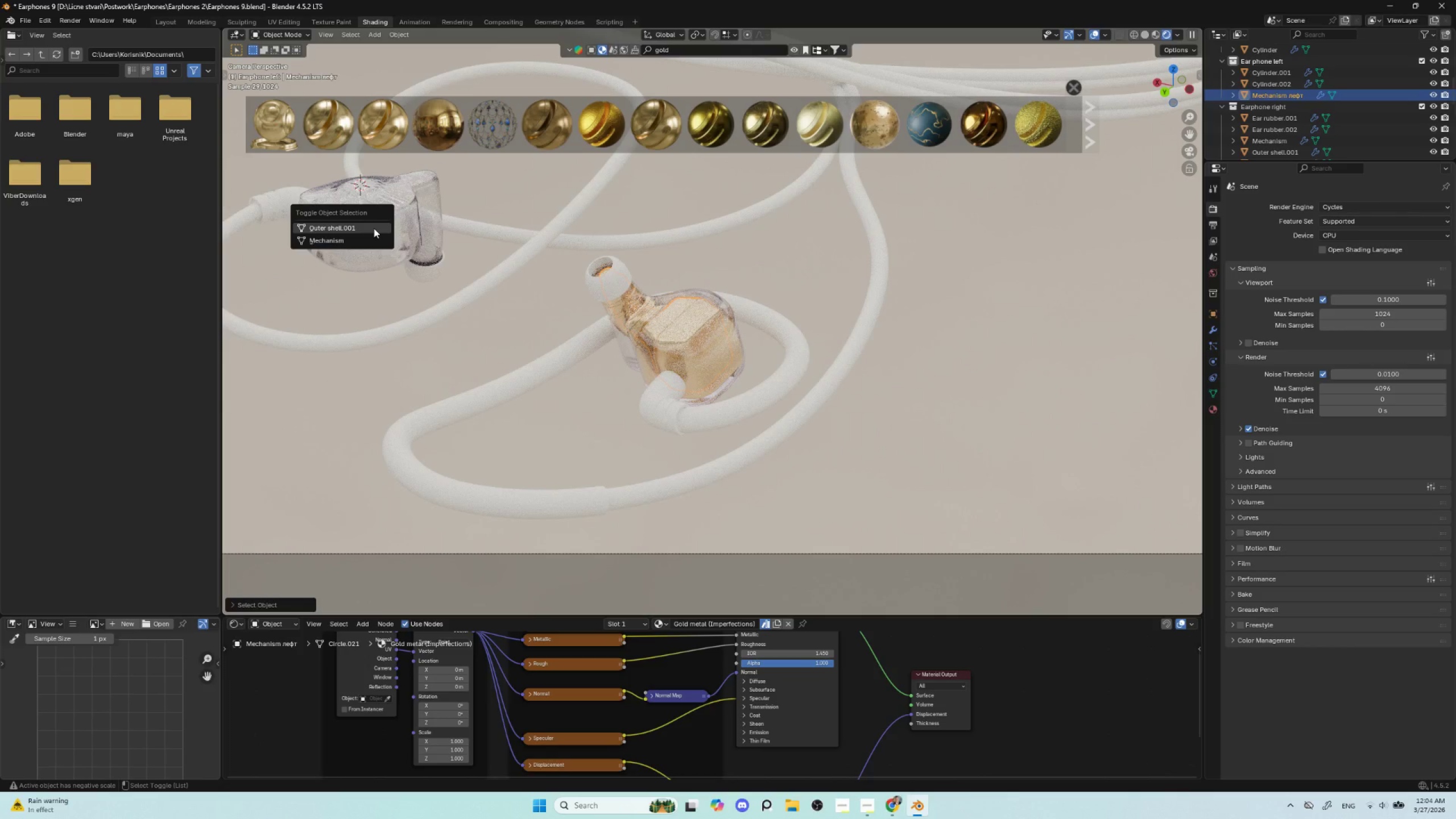 
hold_key(key=ShiftLeft, duration=1.12)
left_click([365, 239])
 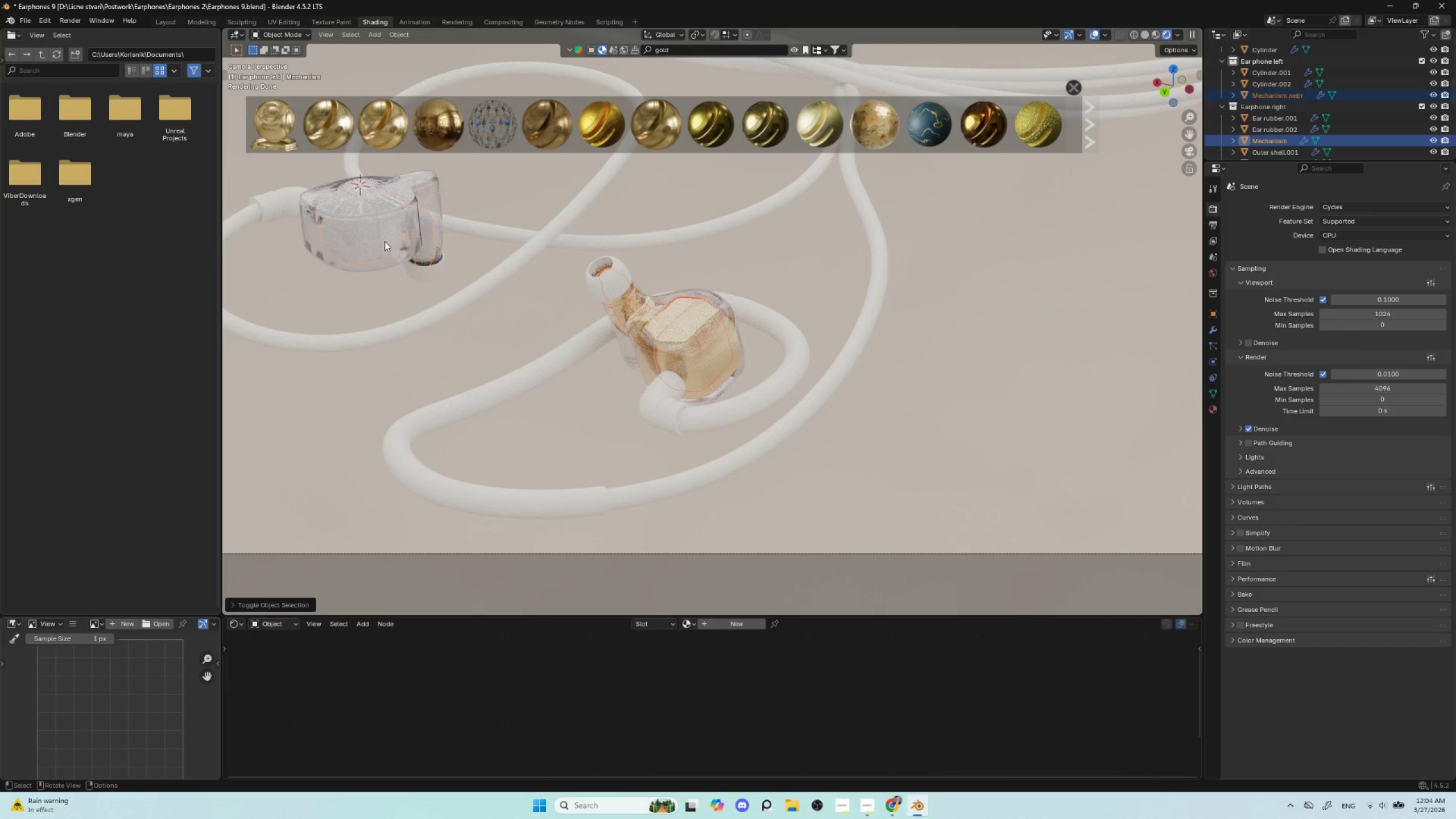 
left_click([374, 237])
 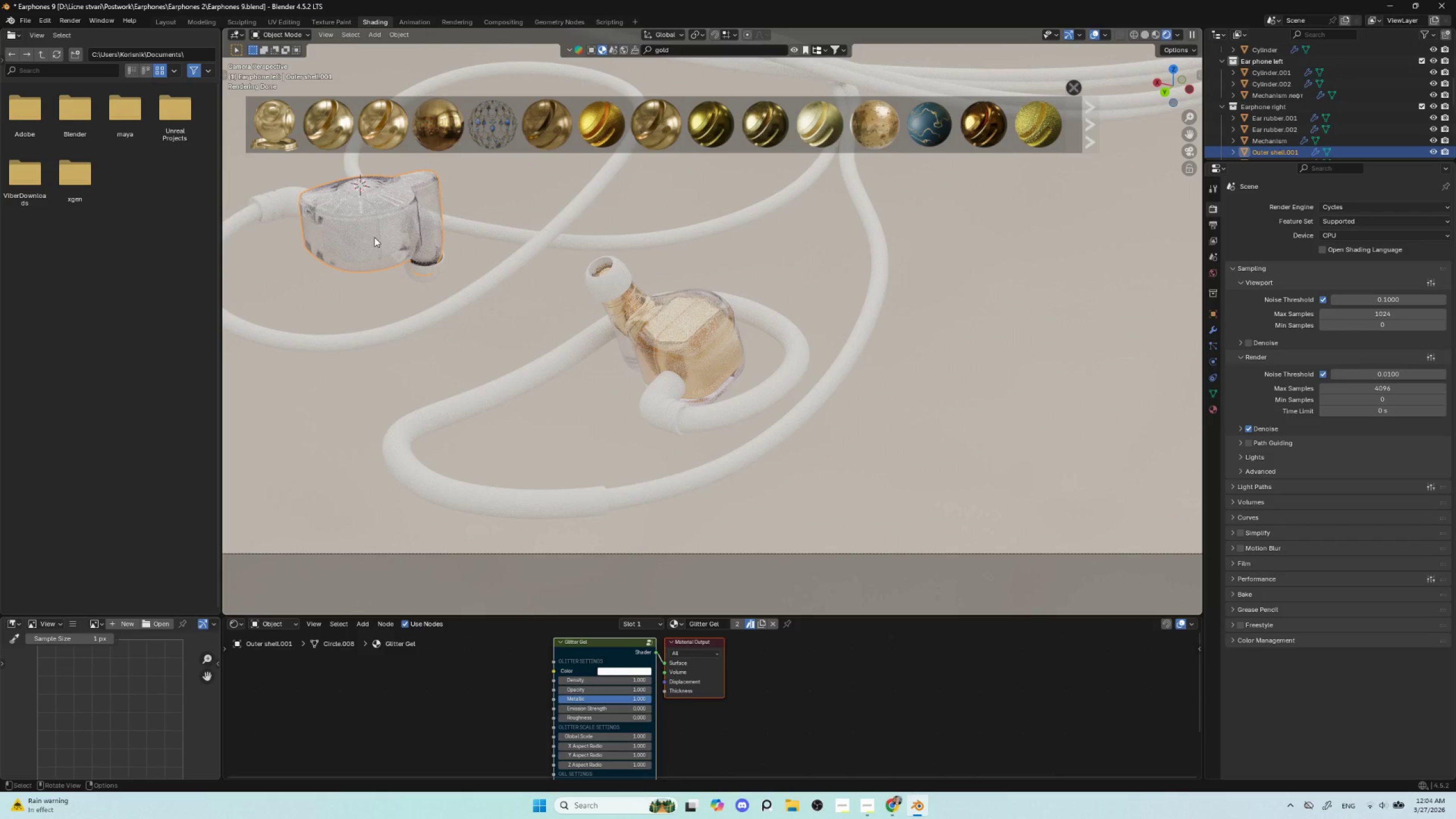 
hold_key(key=AltLeft, duration=0.64)
left_click([374, 237])
 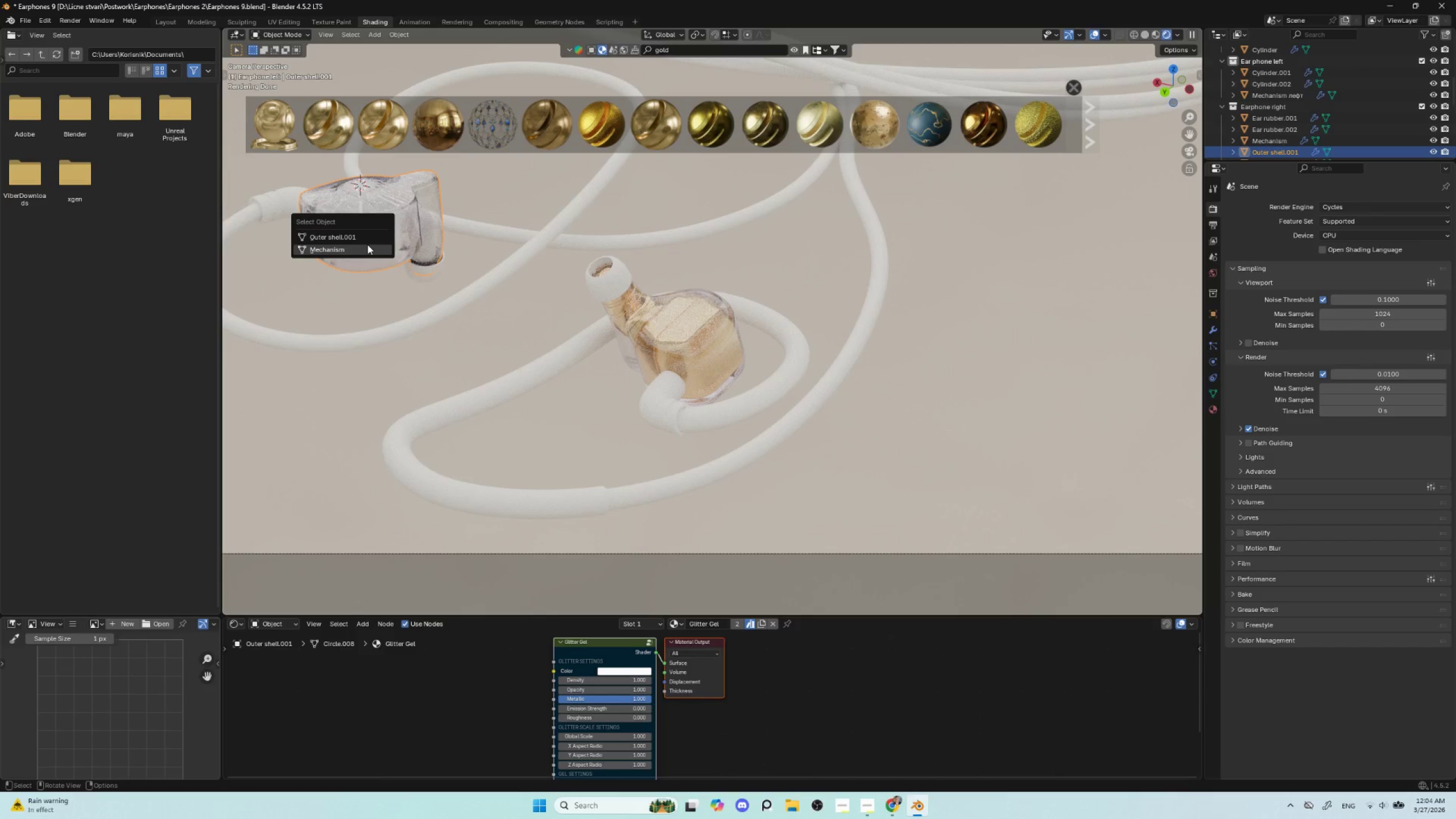 
left_click([367, 245])
 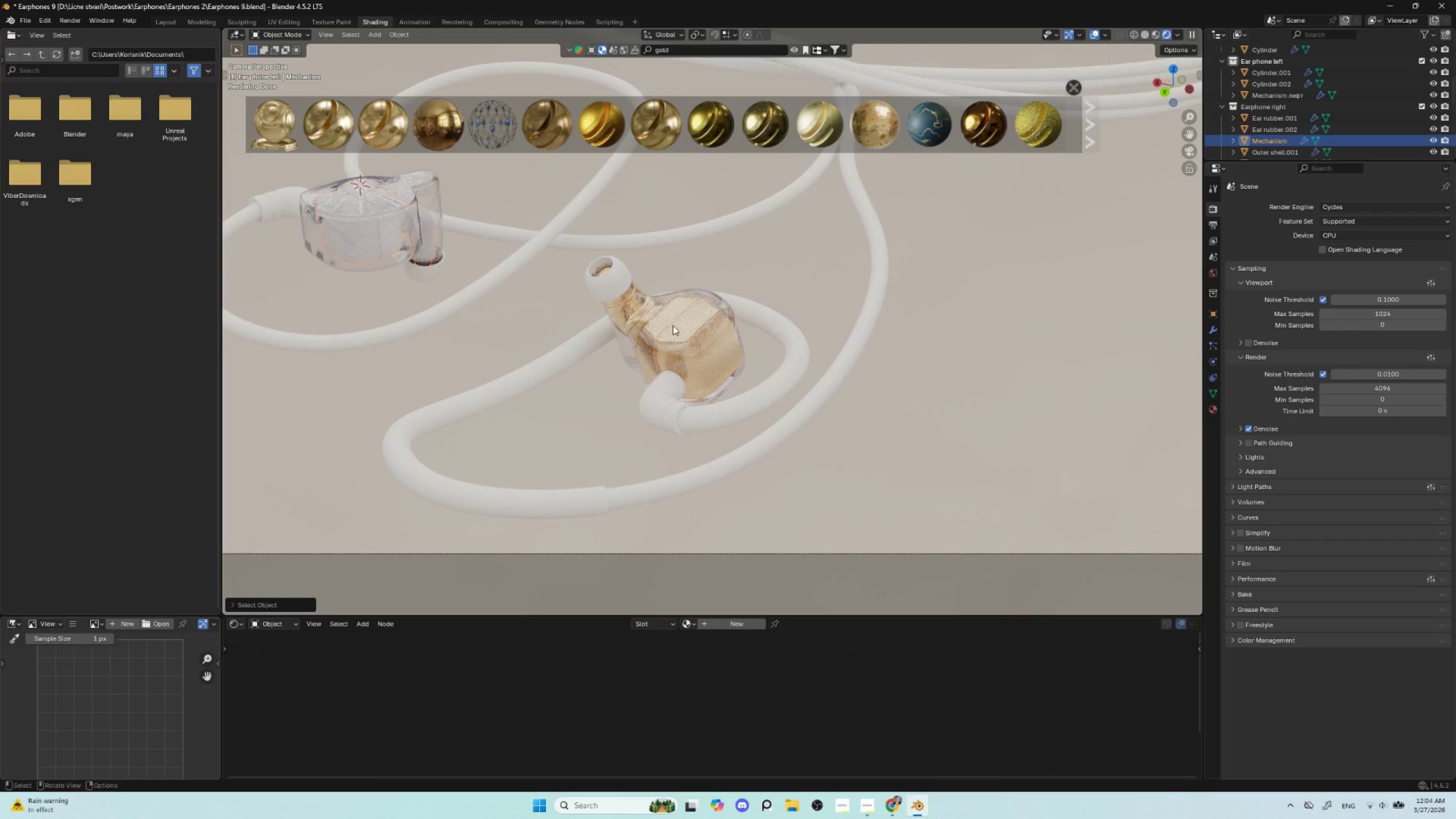 
hold_key(key=ShiftLeft, duration=1.19)
hold_key(key=AltLeft, duration=0.7)
left_click([686, 331])
 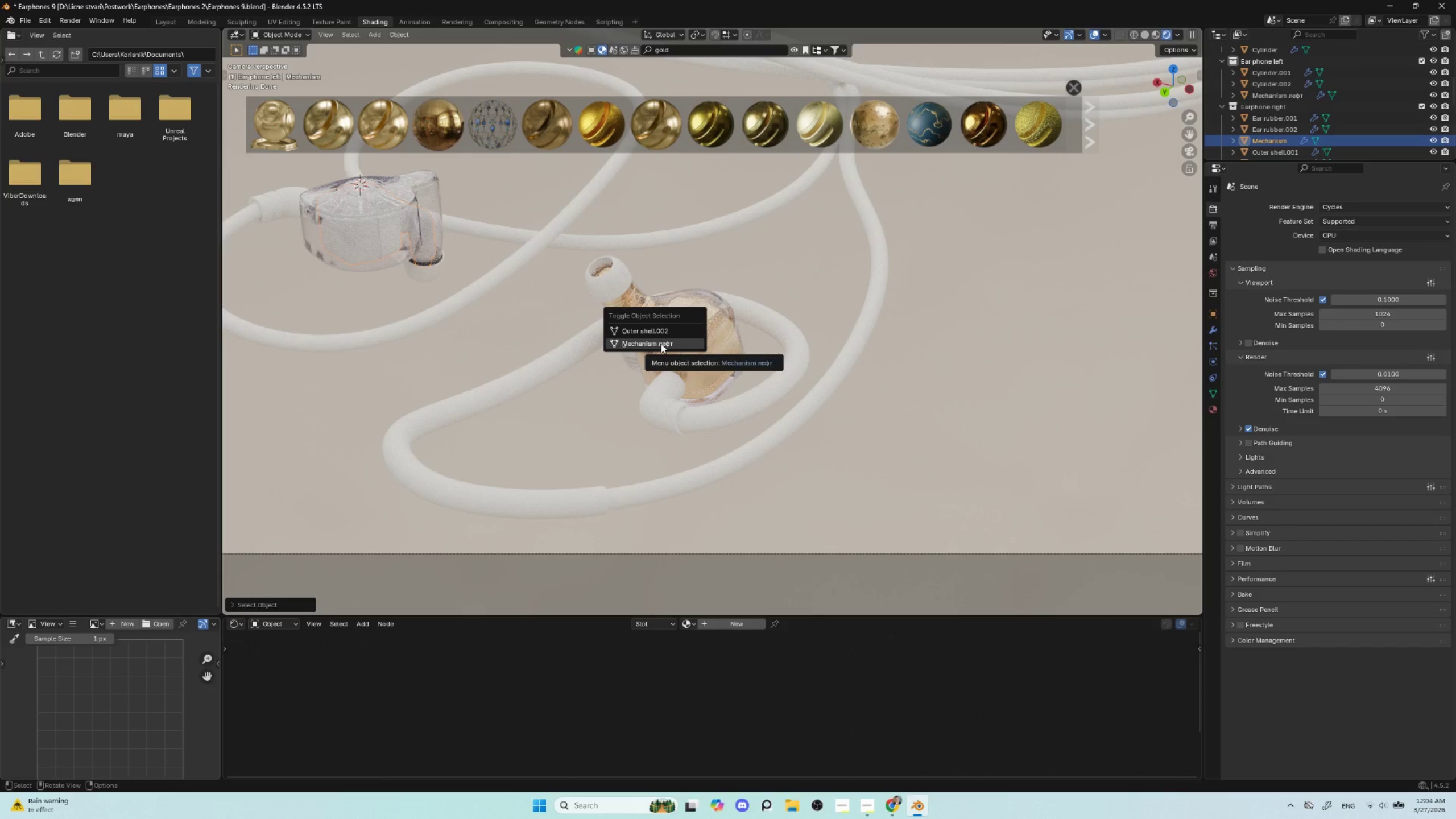 
left_click([661, 344])
 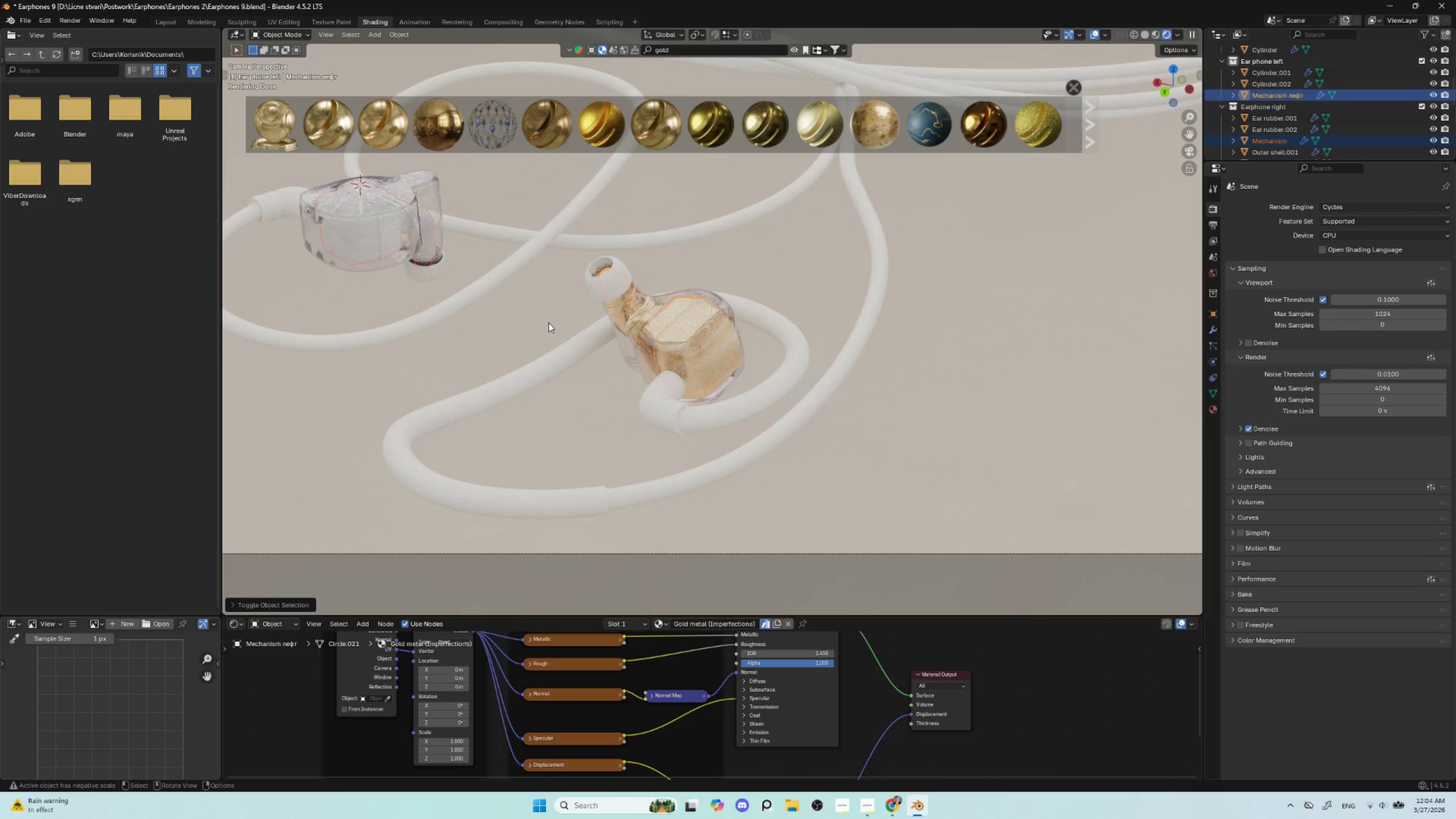 
key(Q)
 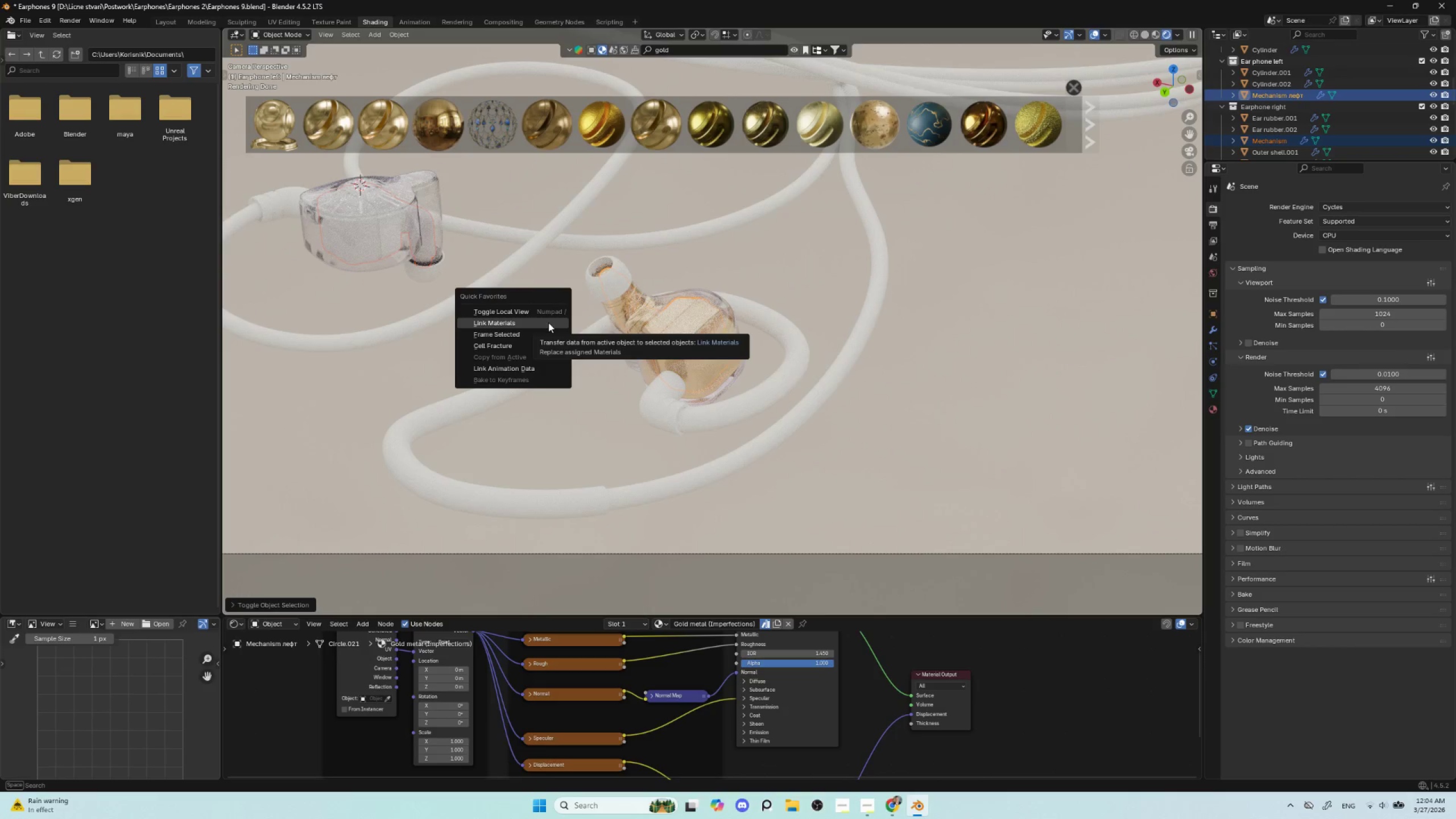 
left_click([548, 322])
 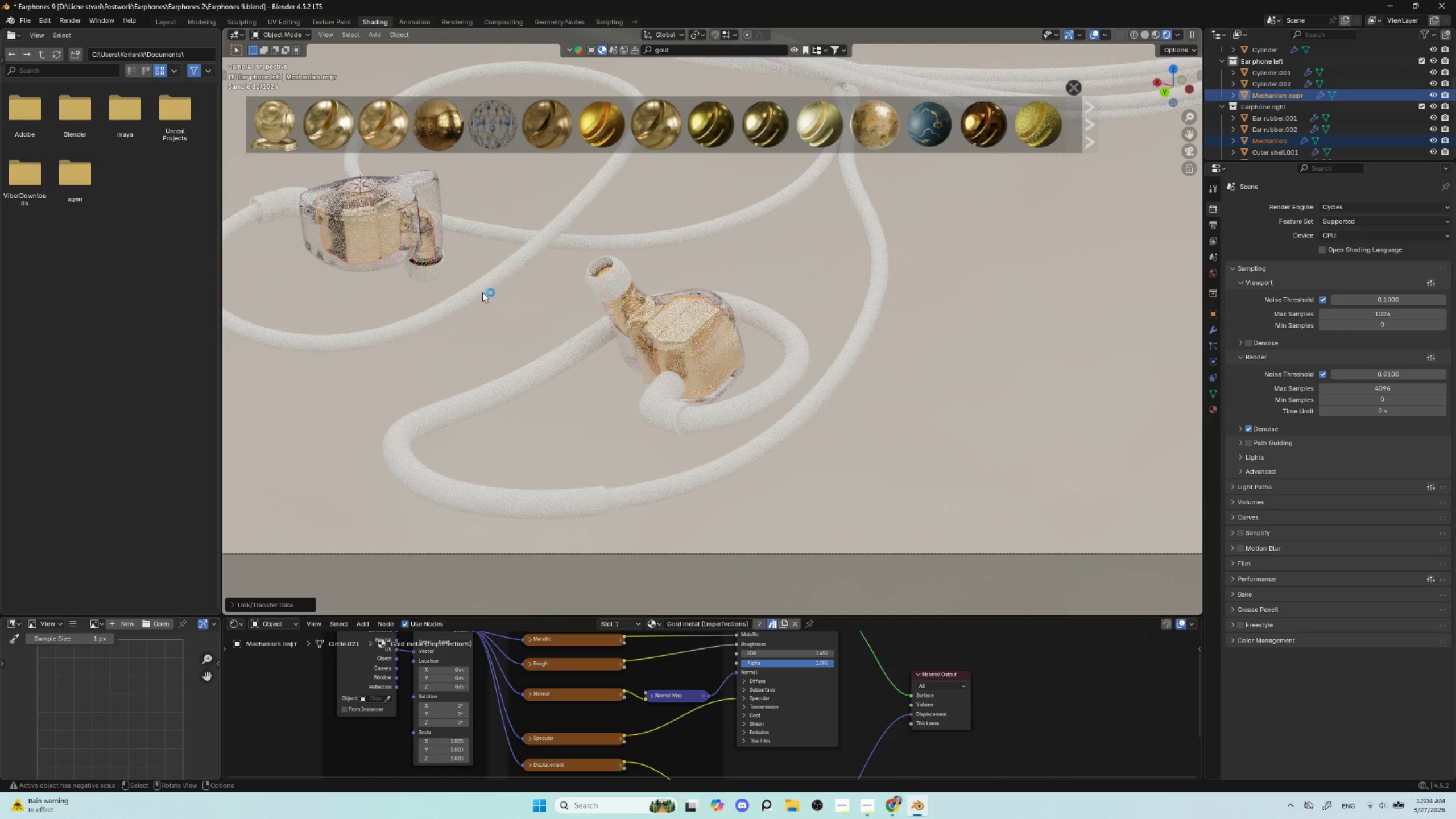 
left_click([422, 277])
 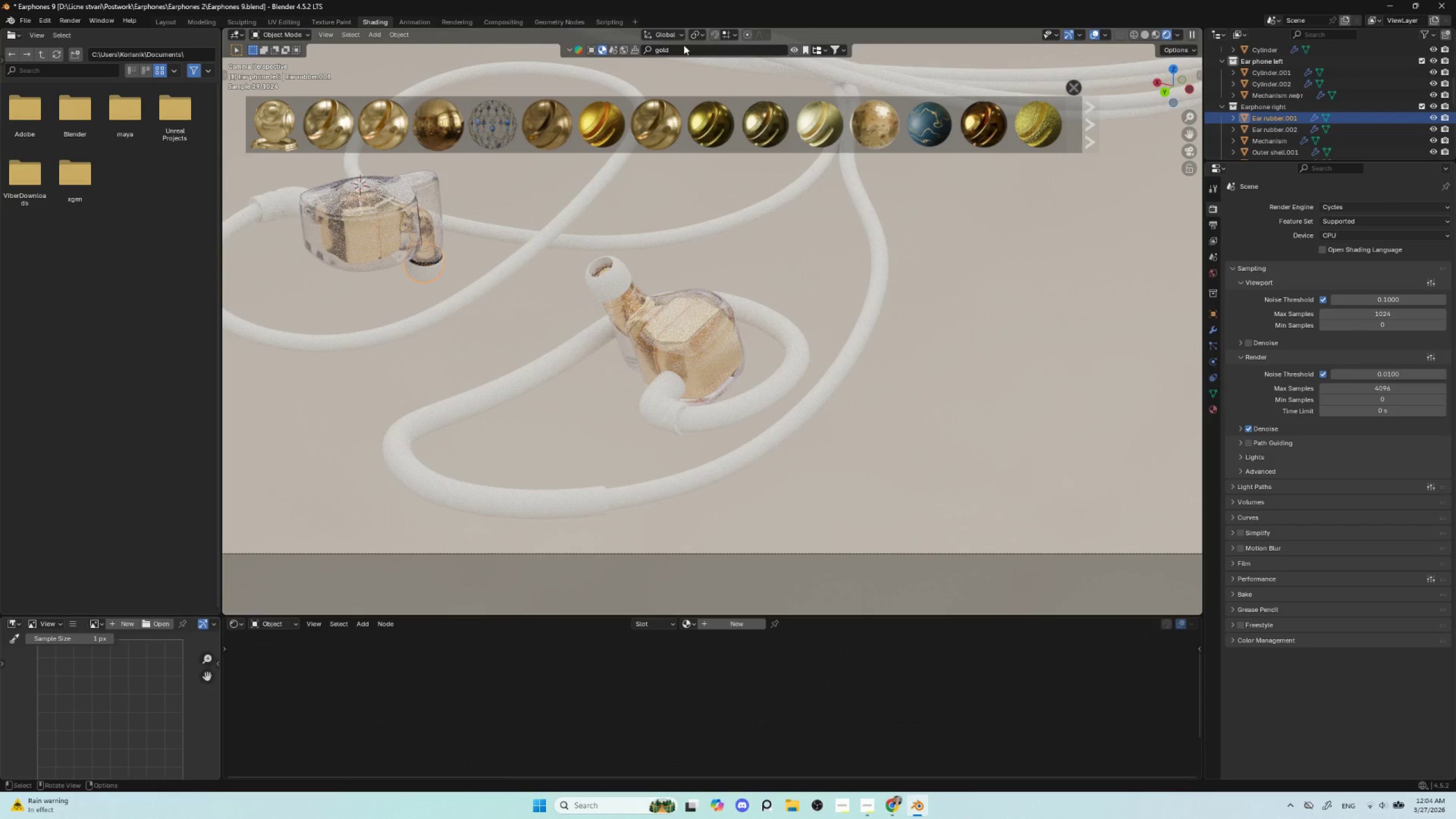 
left_click([673, 51])
 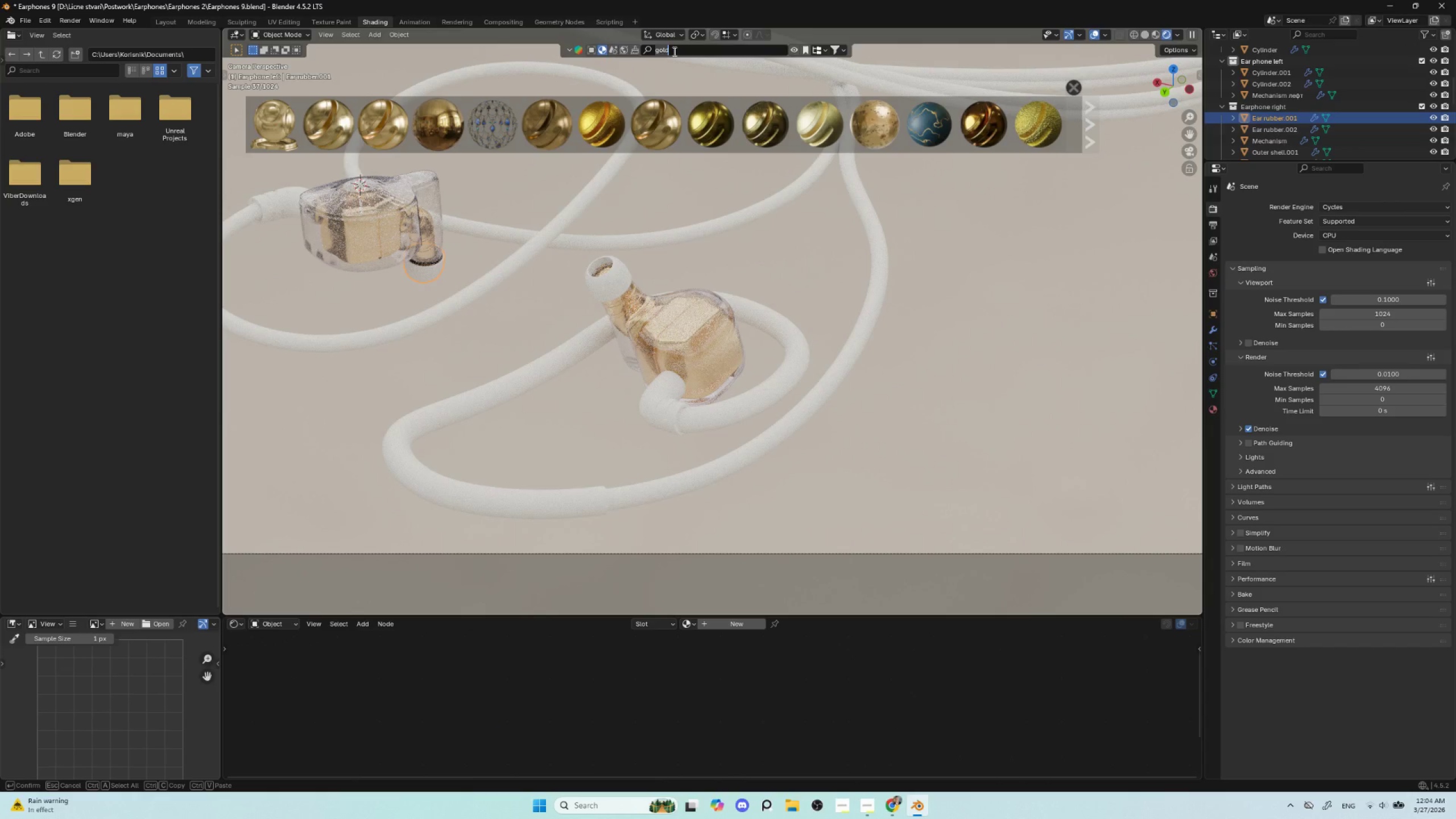 
type(rubber)
 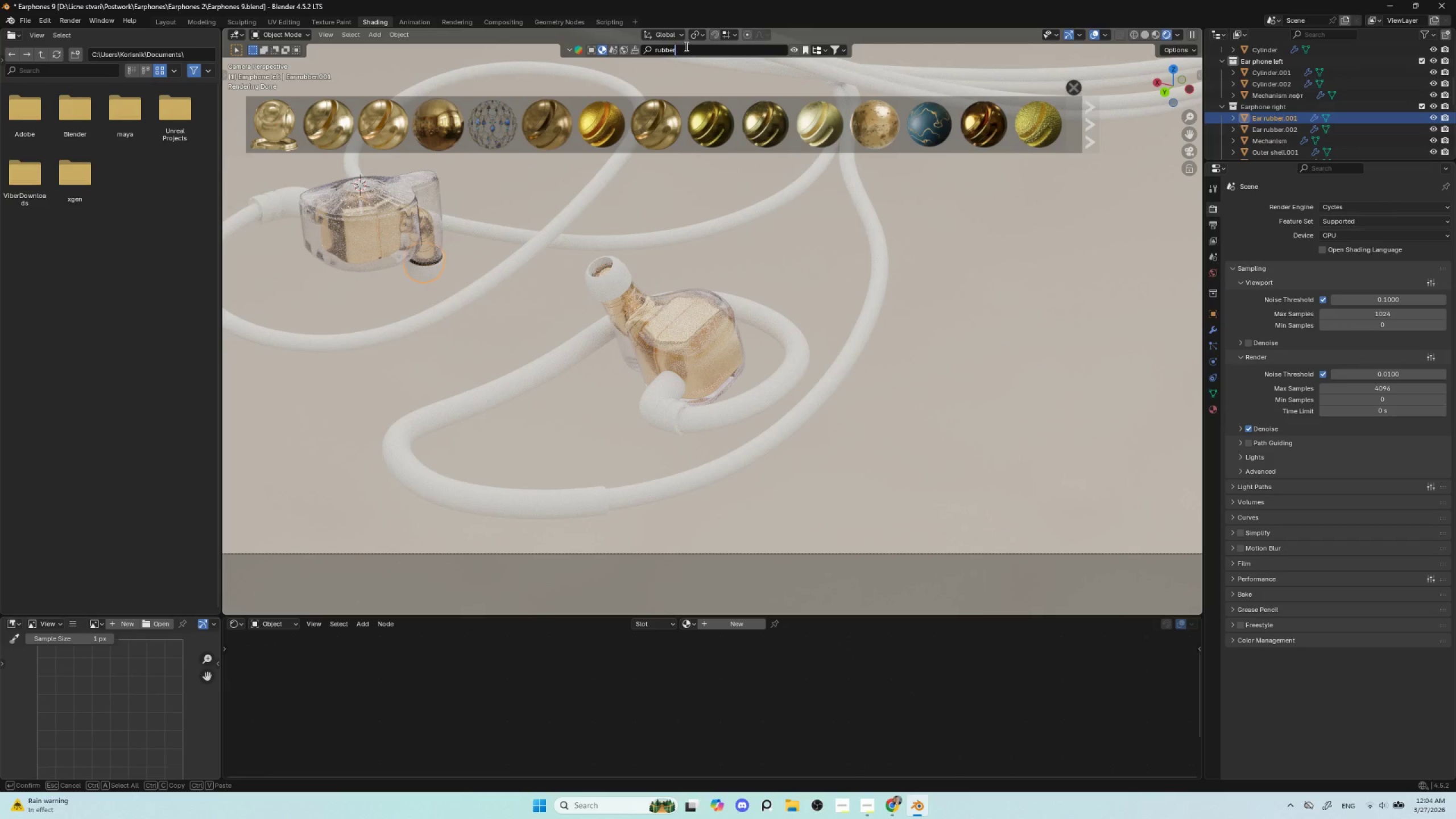 
key(Enter)
 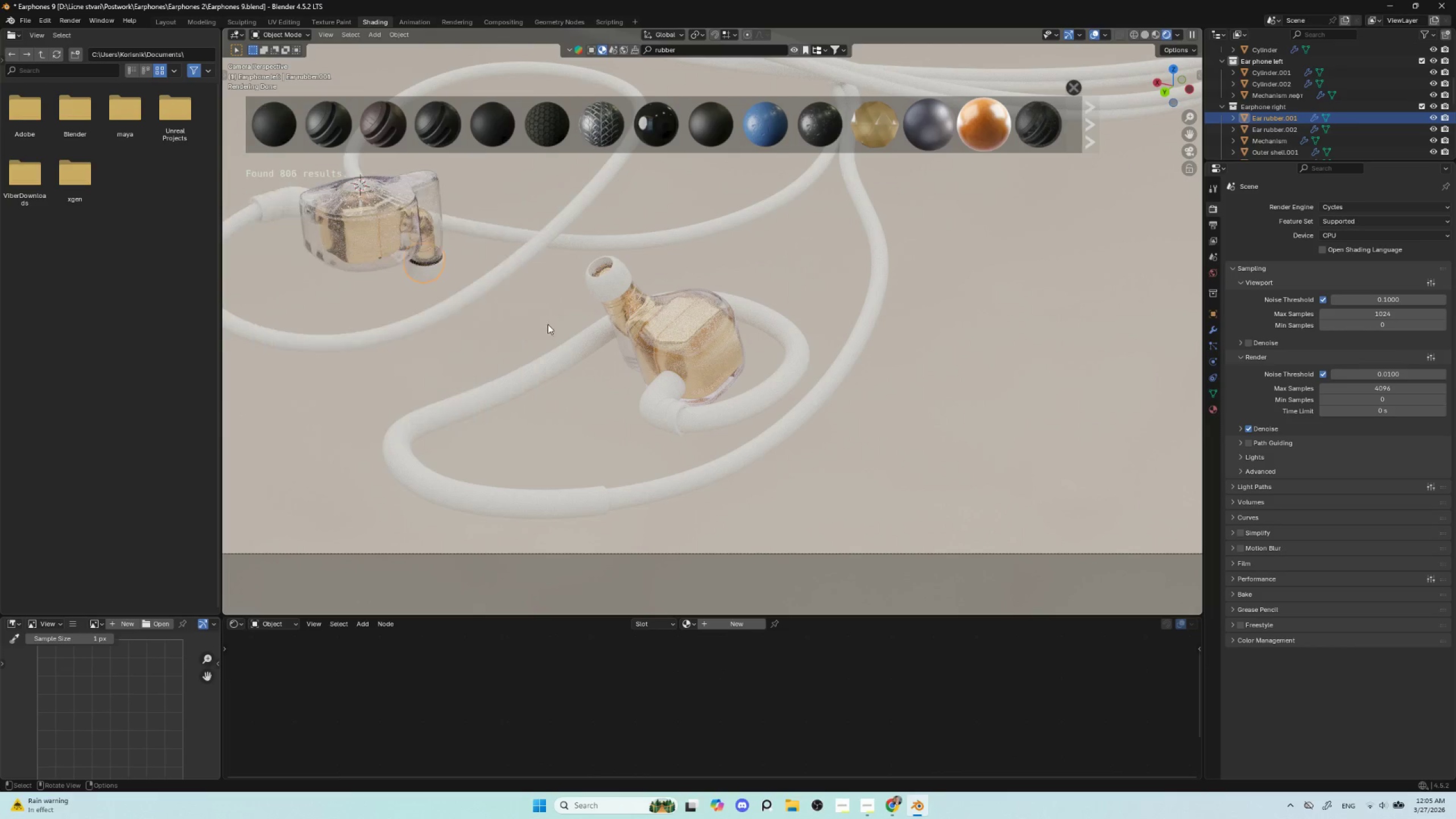 
left_click([614, 288])
 